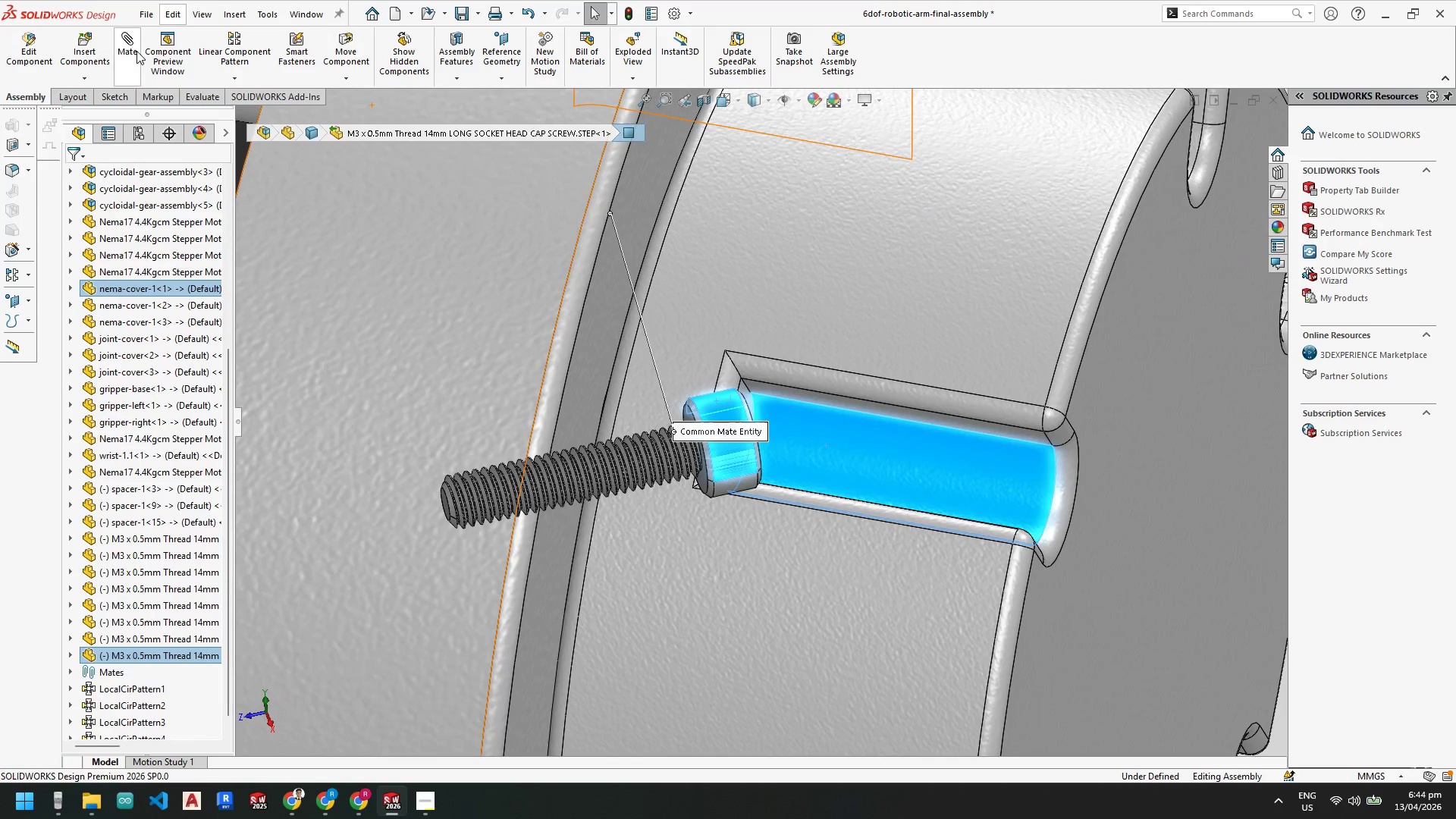 
left_click([135, 49])
 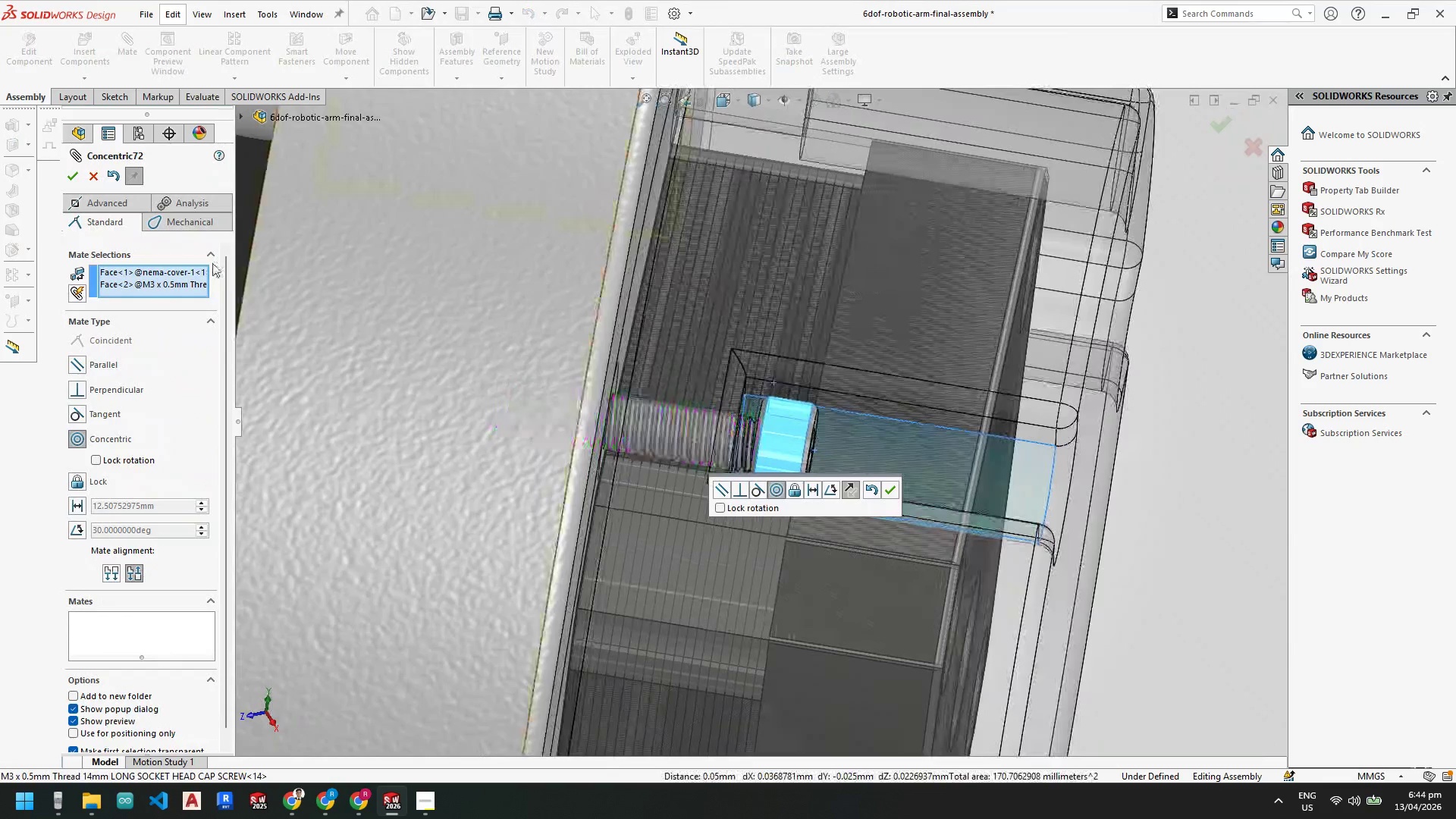 
left_click([67, 172])
 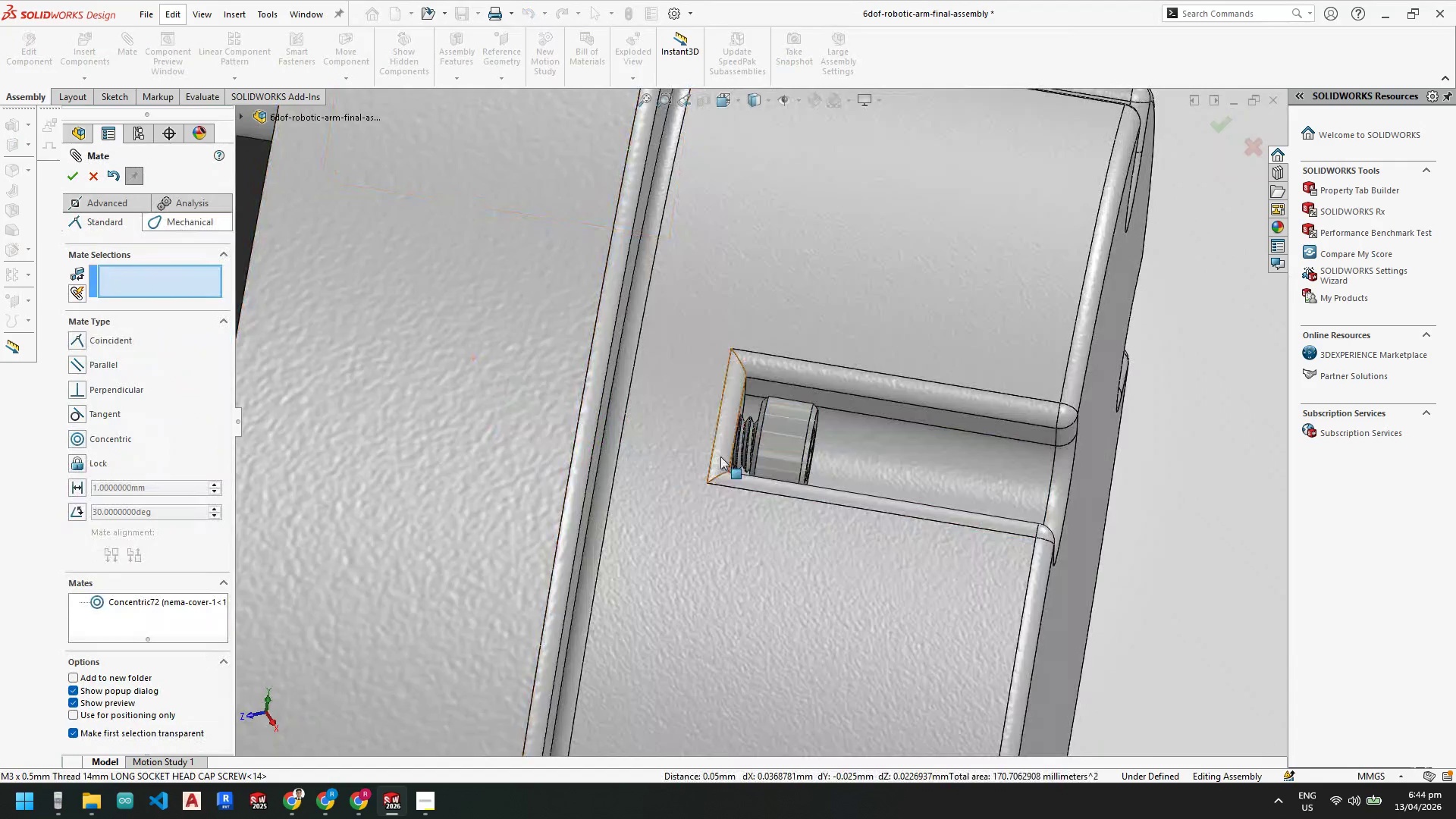 
scroll: coordinate [736, 432], scroll_direction: down, amount: 2.0
 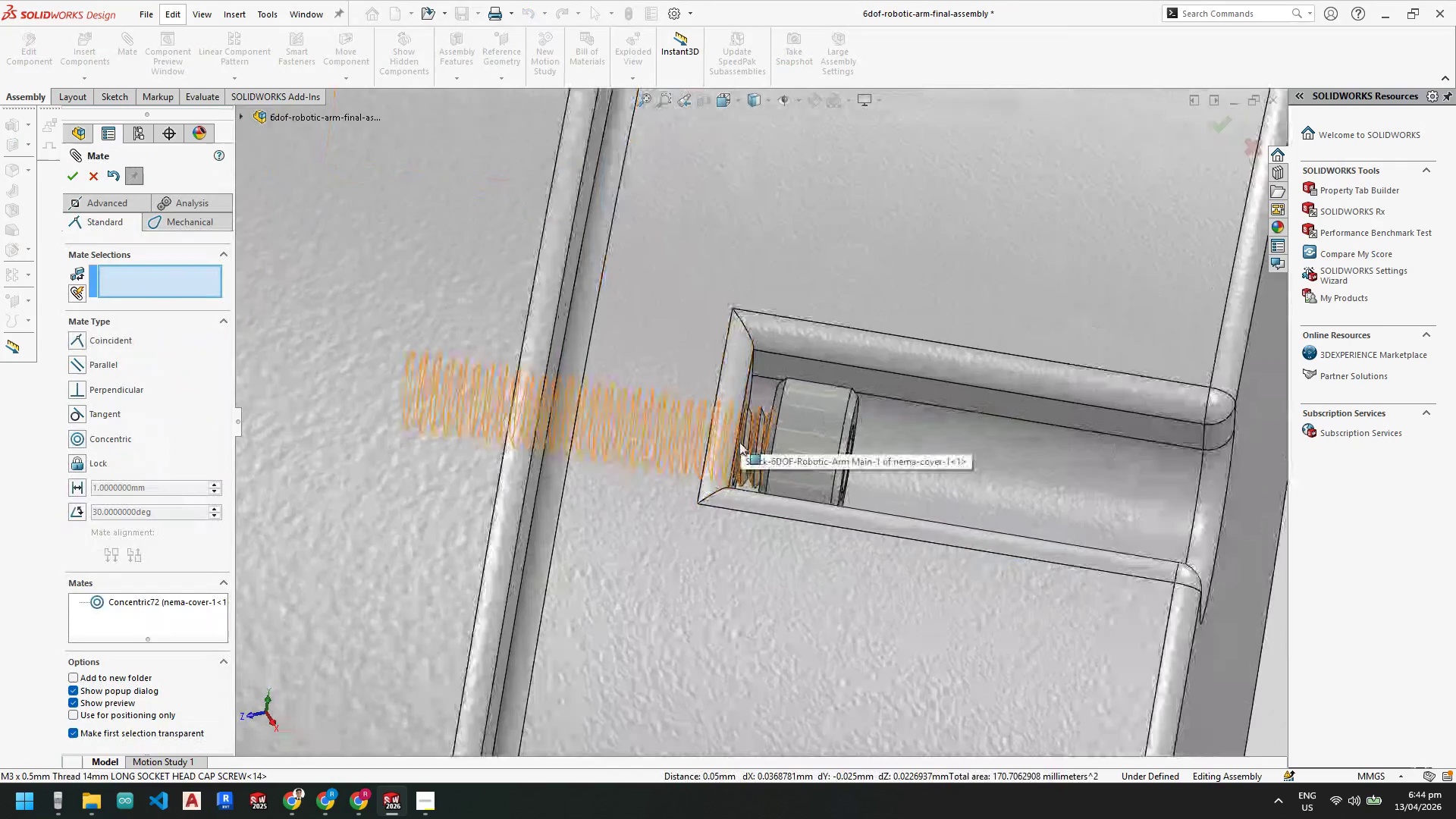 
scroll: coordinate [780, 419], scroll_direction: none, amount: 0.0
 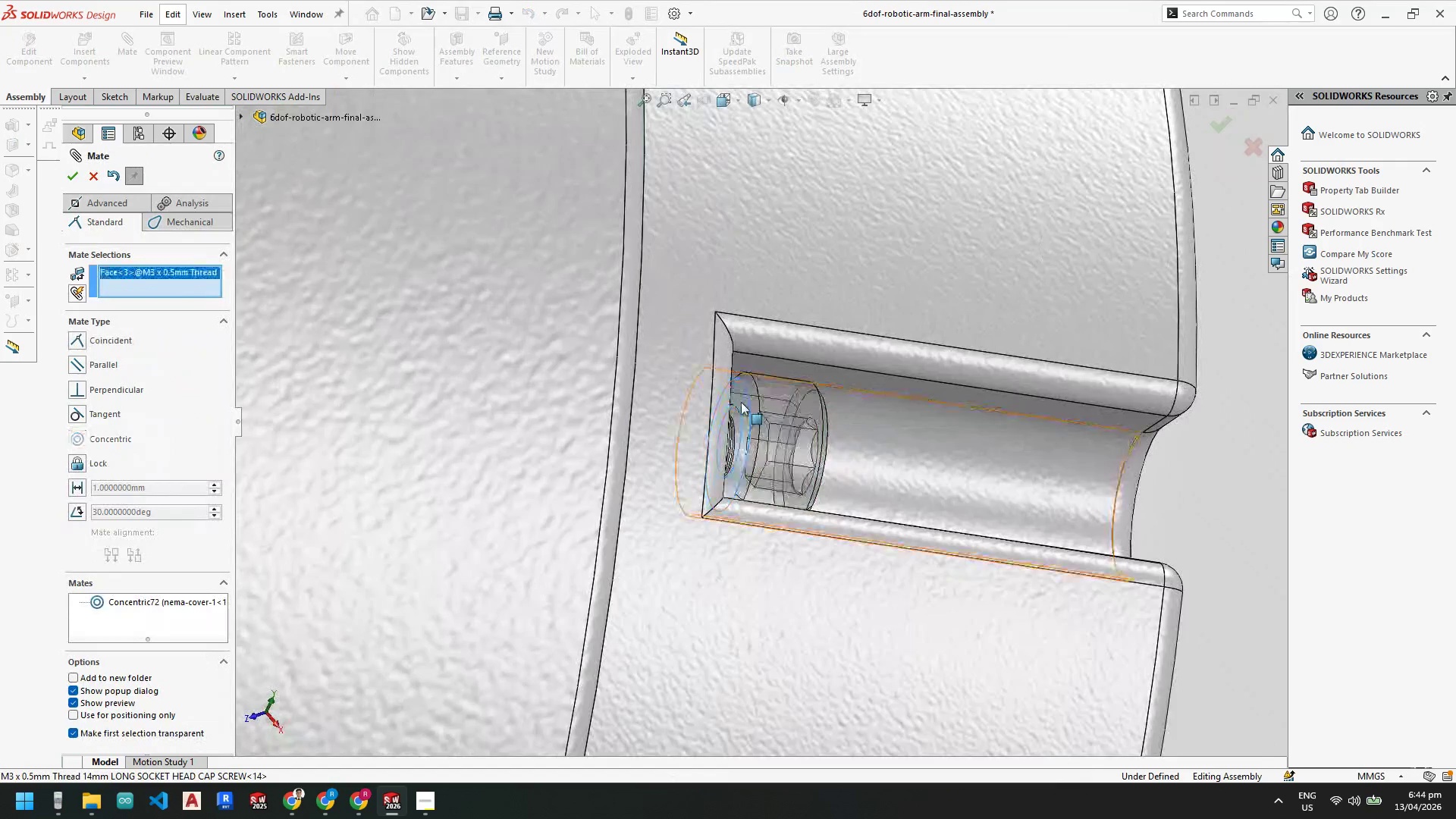 
scroll: coordinate [726, 430], scroll_direction: up, amount: 3.0
 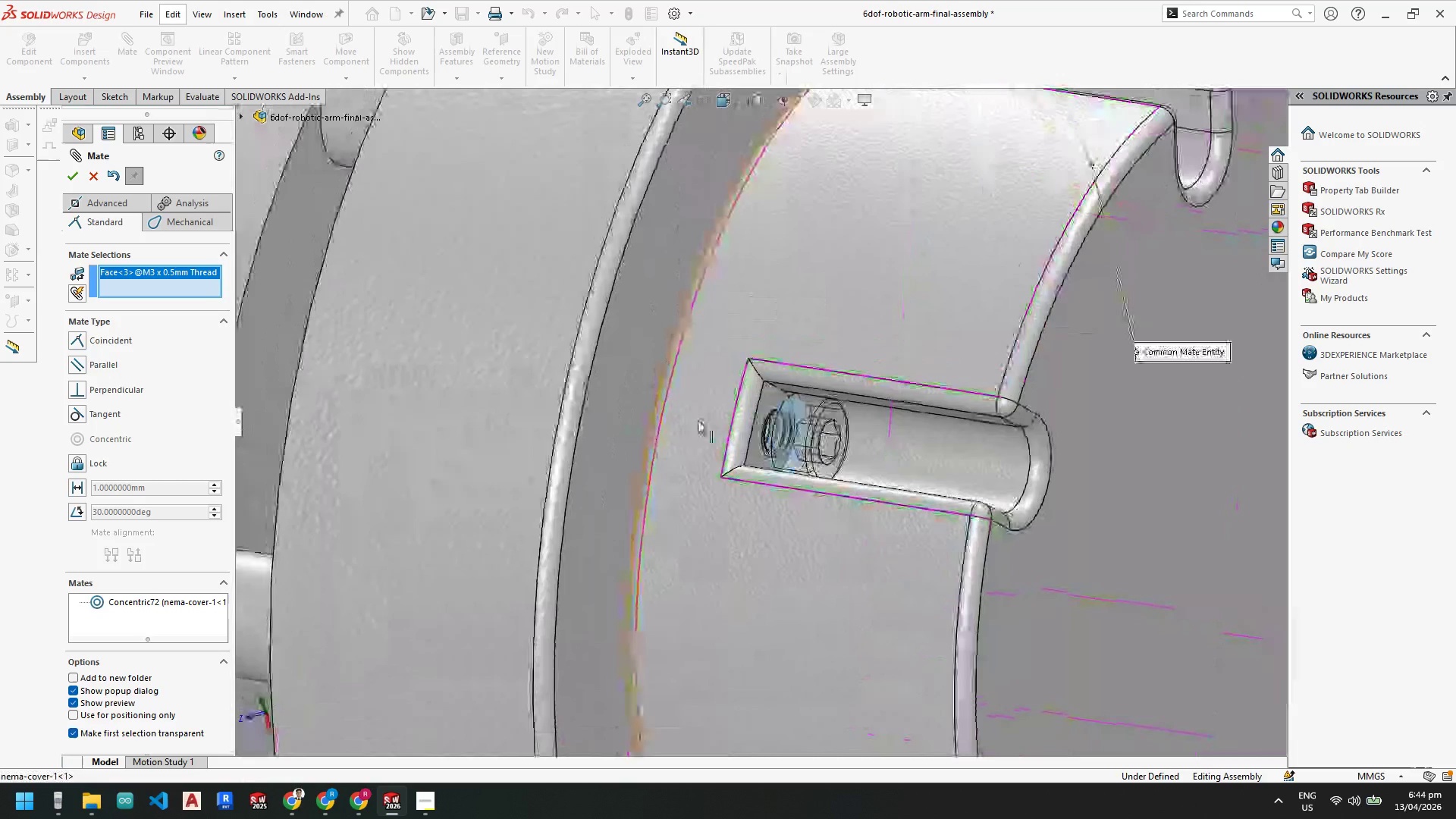 
hold_key(key=ControlLeft, duration=0.64)
left_click([767, 402])
 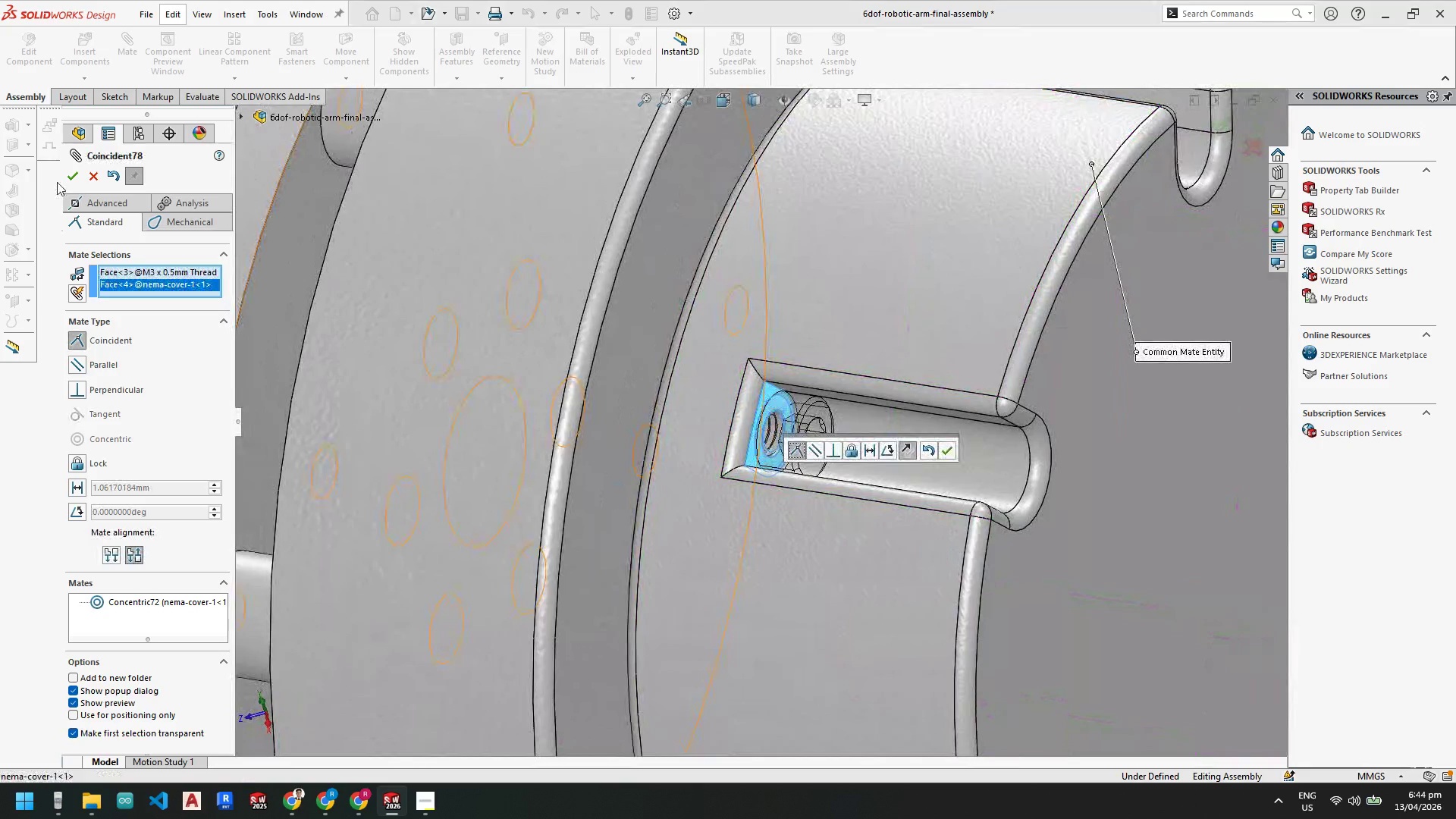 
left_click([67, 177])
 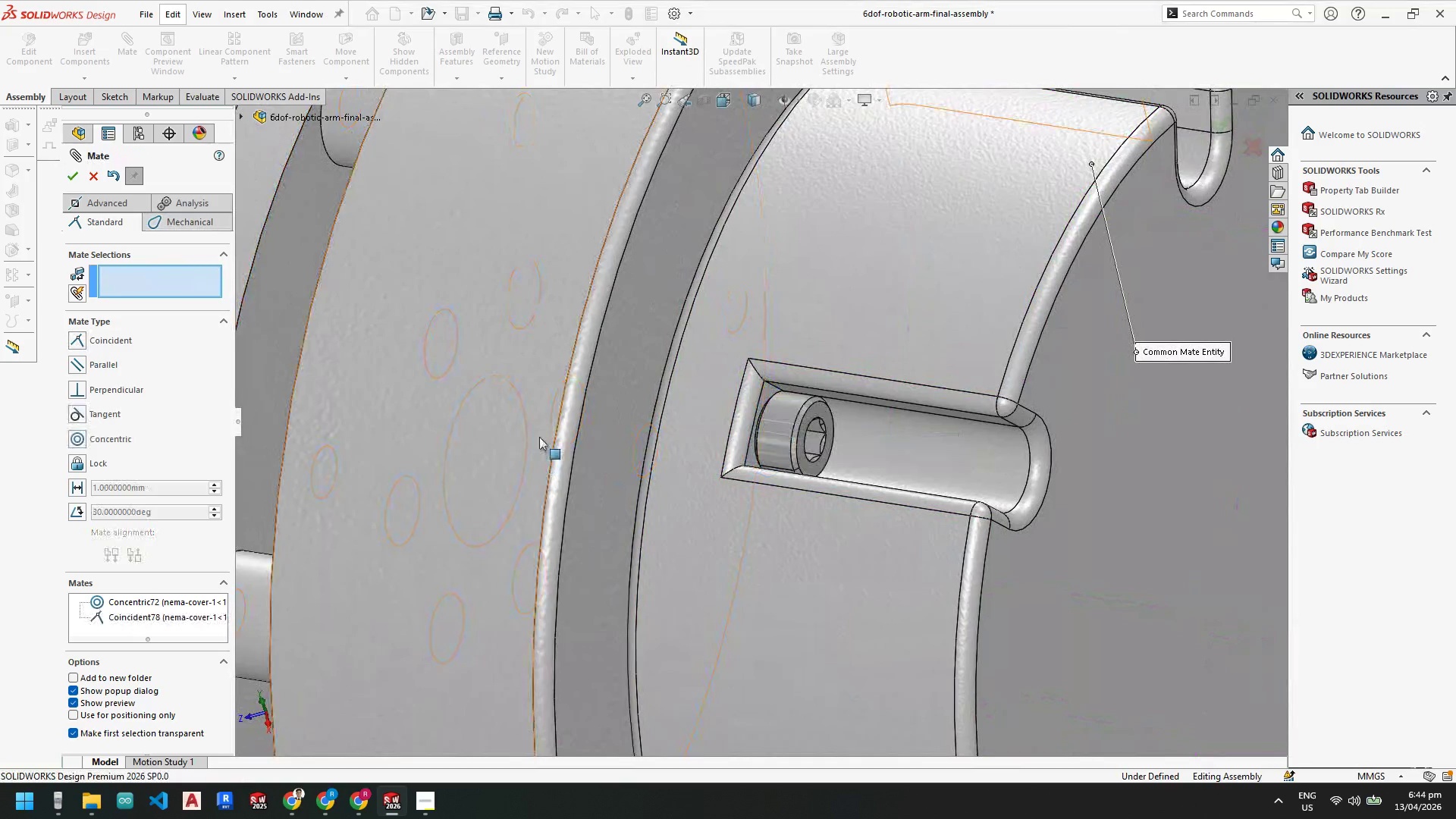 
scroll: coordinate [541, 435], scroll_direction: up, amount: 2.0
 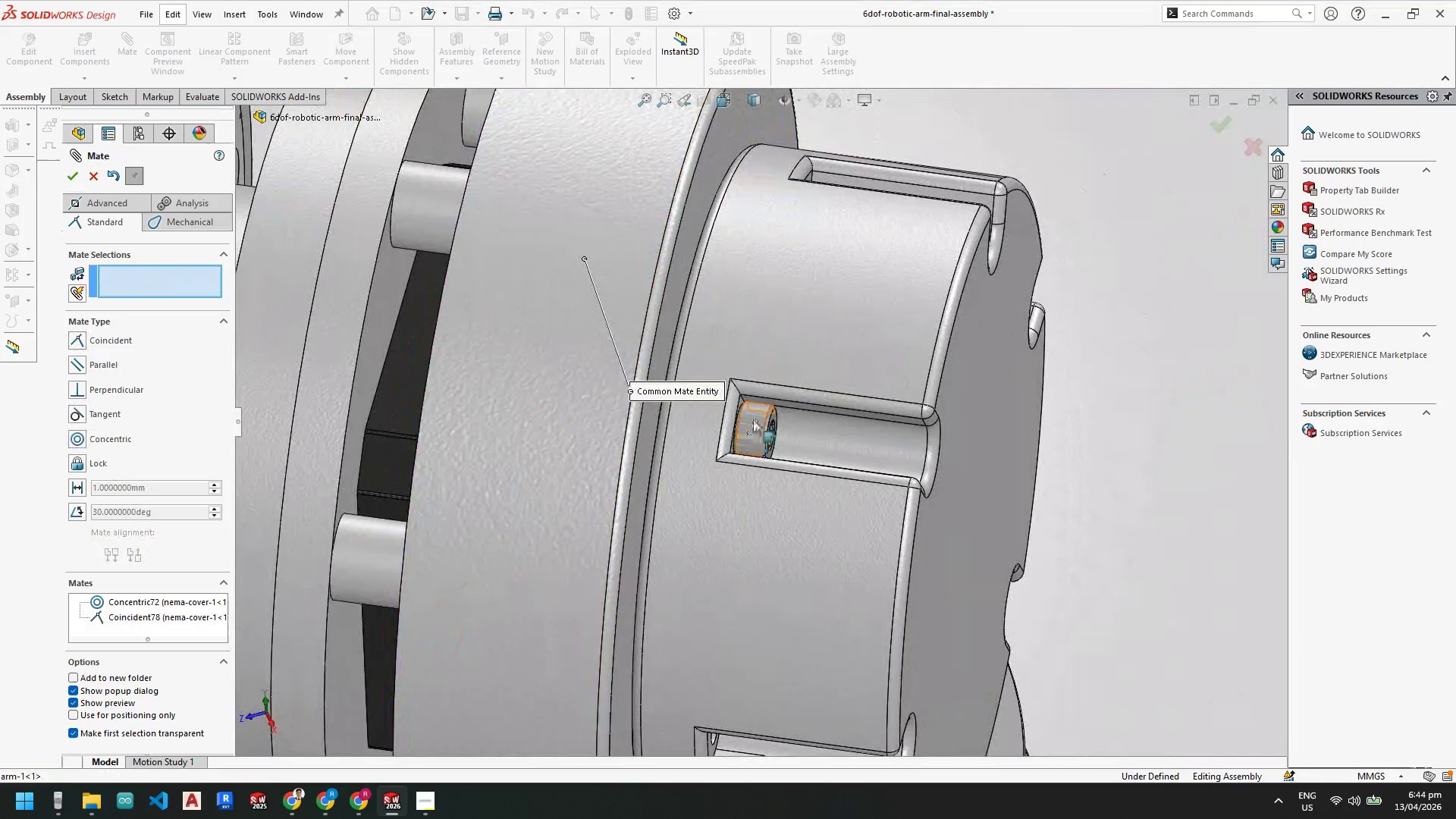 
left_click([749, 419])
 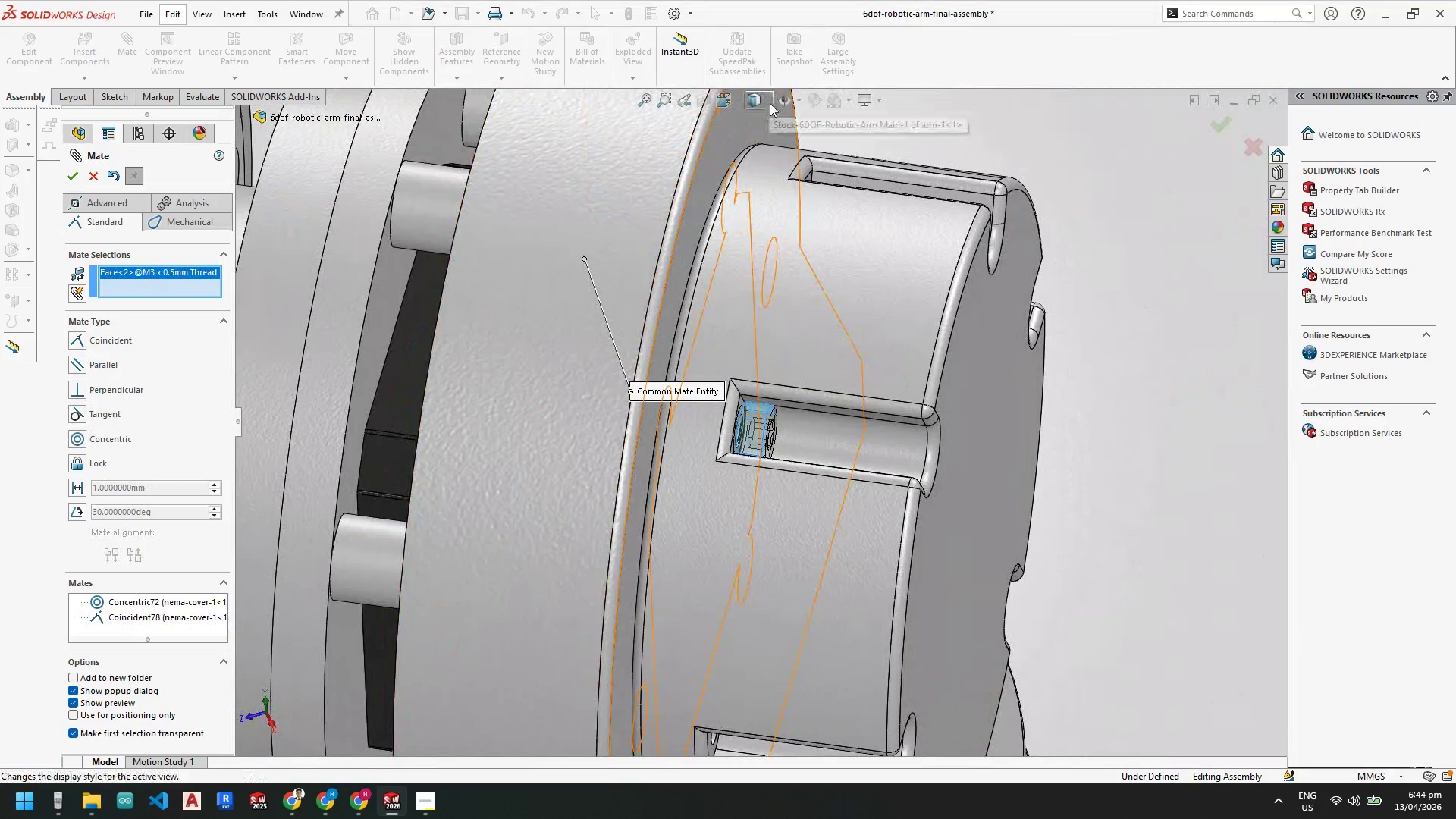 
left_click([766, 100])
 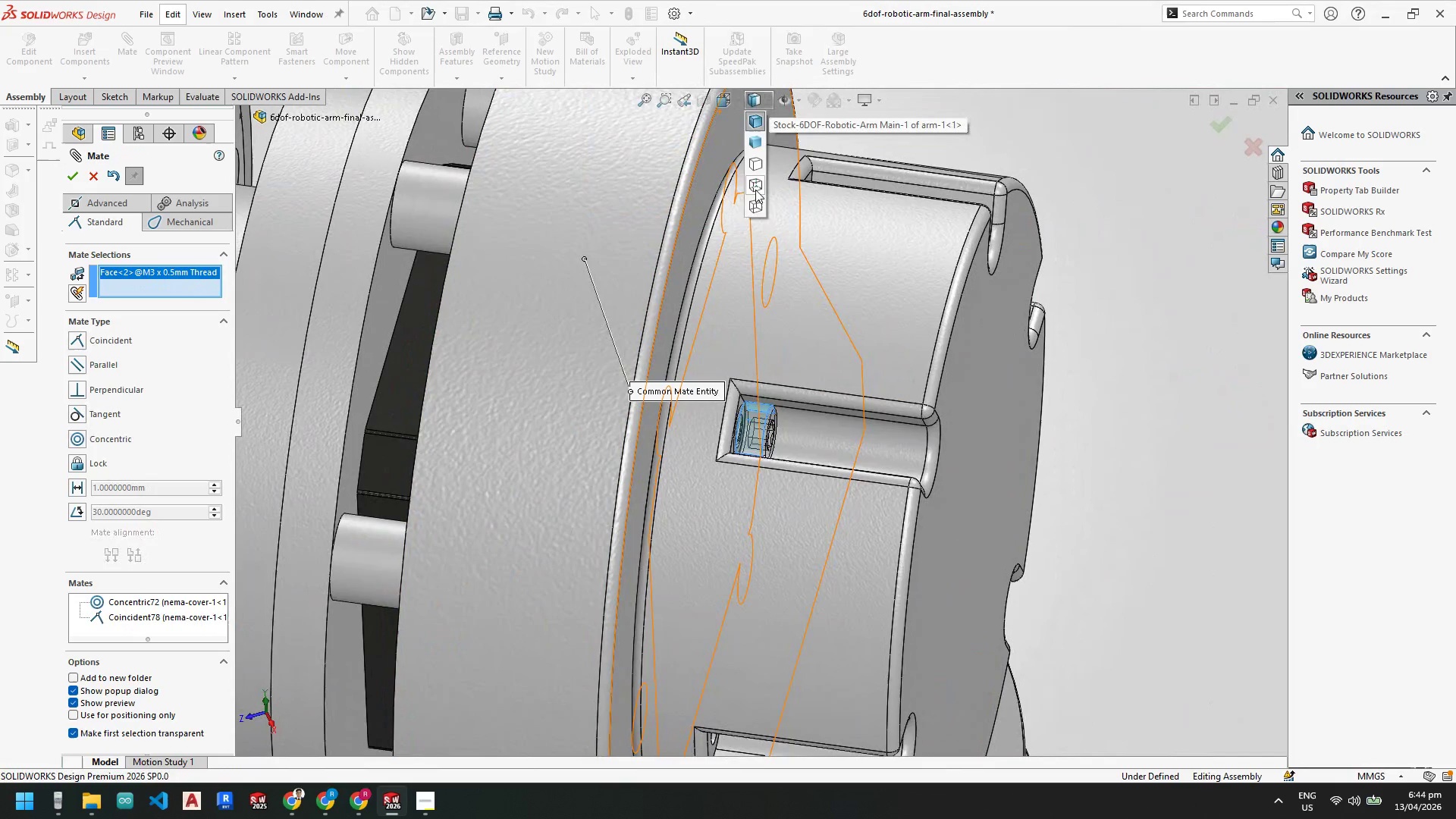 
left_click([755, 190])
 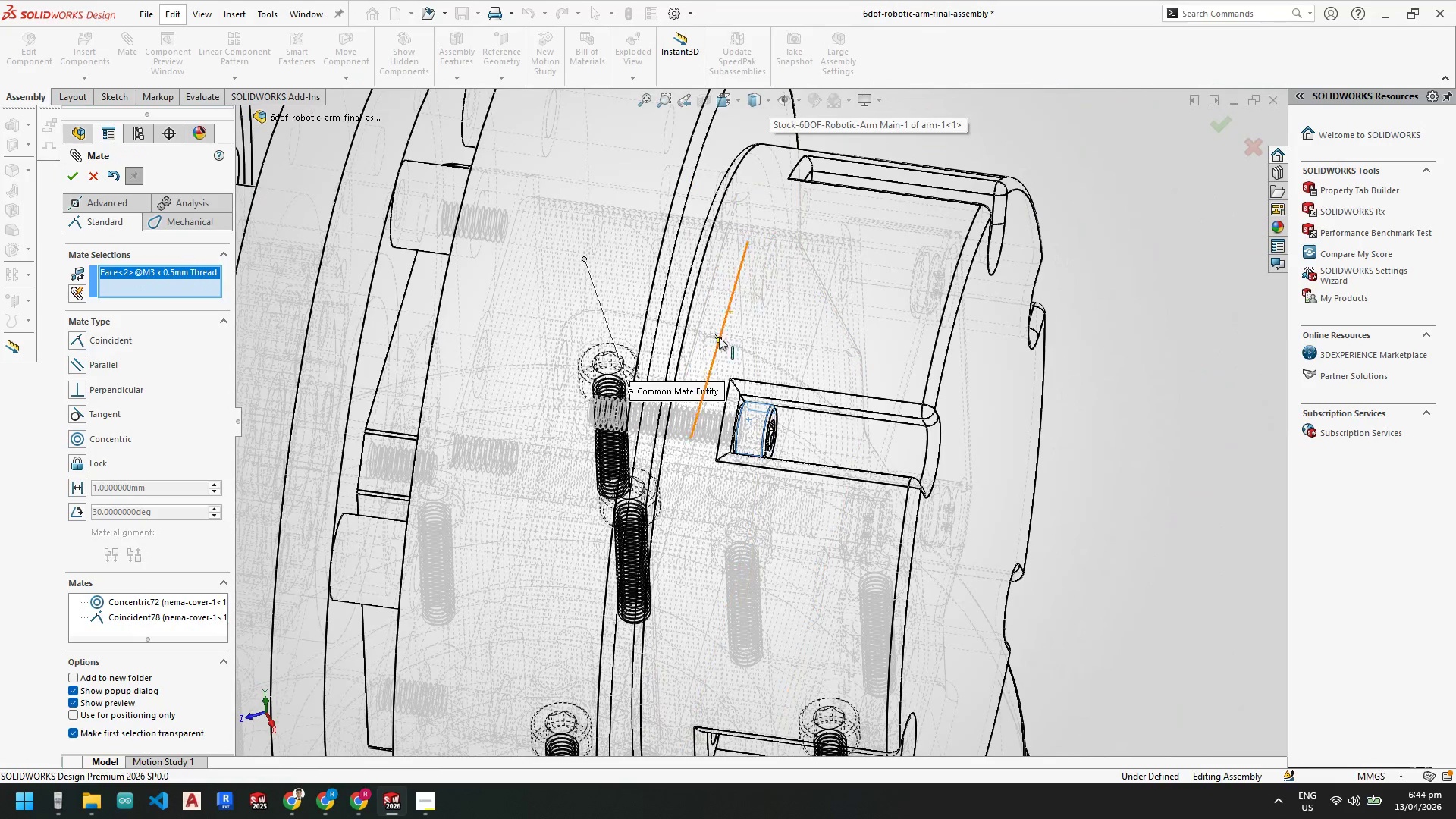 
scroll: coordinate [719, 337], scroll_direction: down, amount: 1.0
 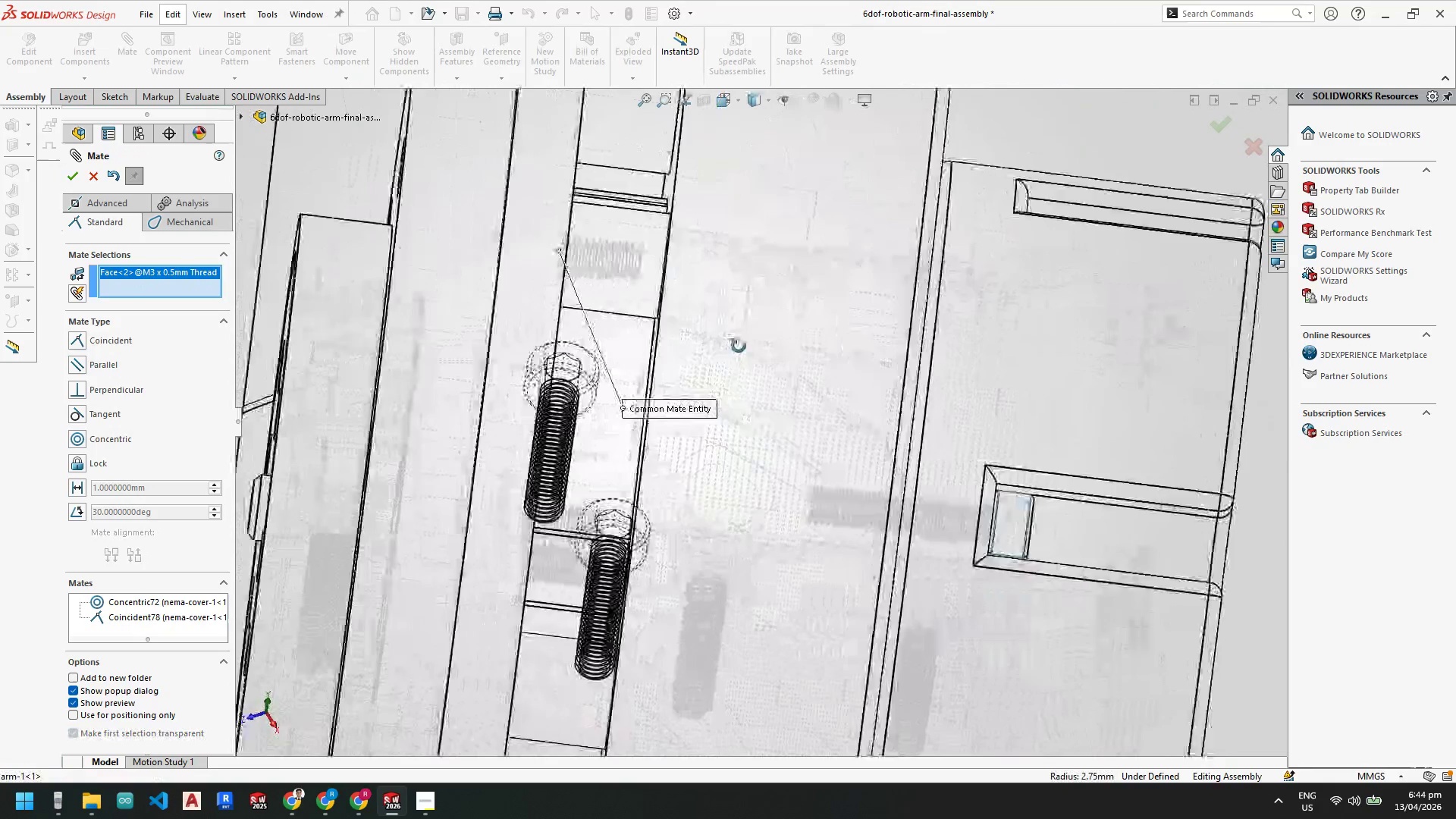 
scroll: coordinate [881, 456], scroll_direction: none, amount: 0.0
 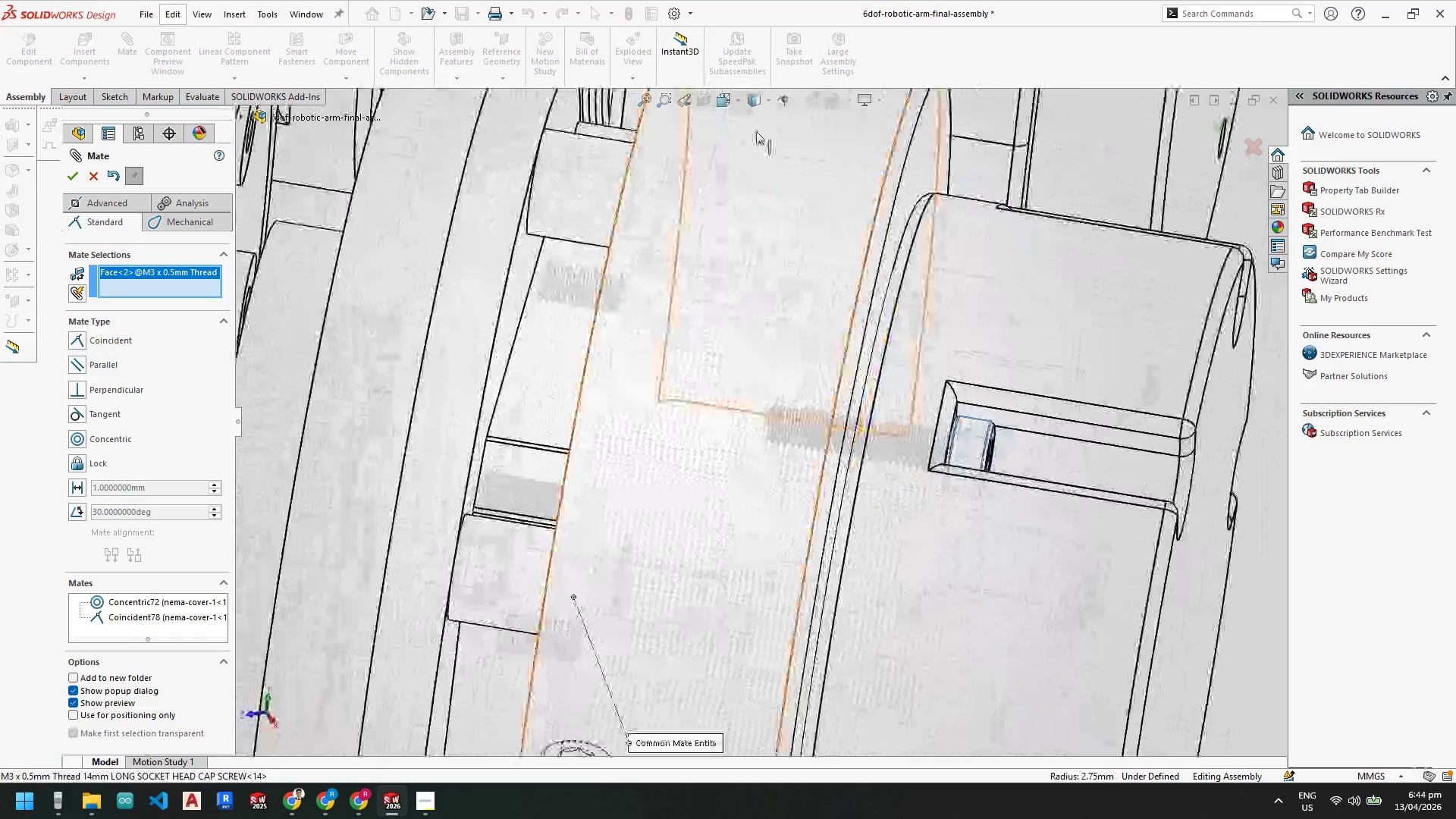 
left_click([767, 105])
 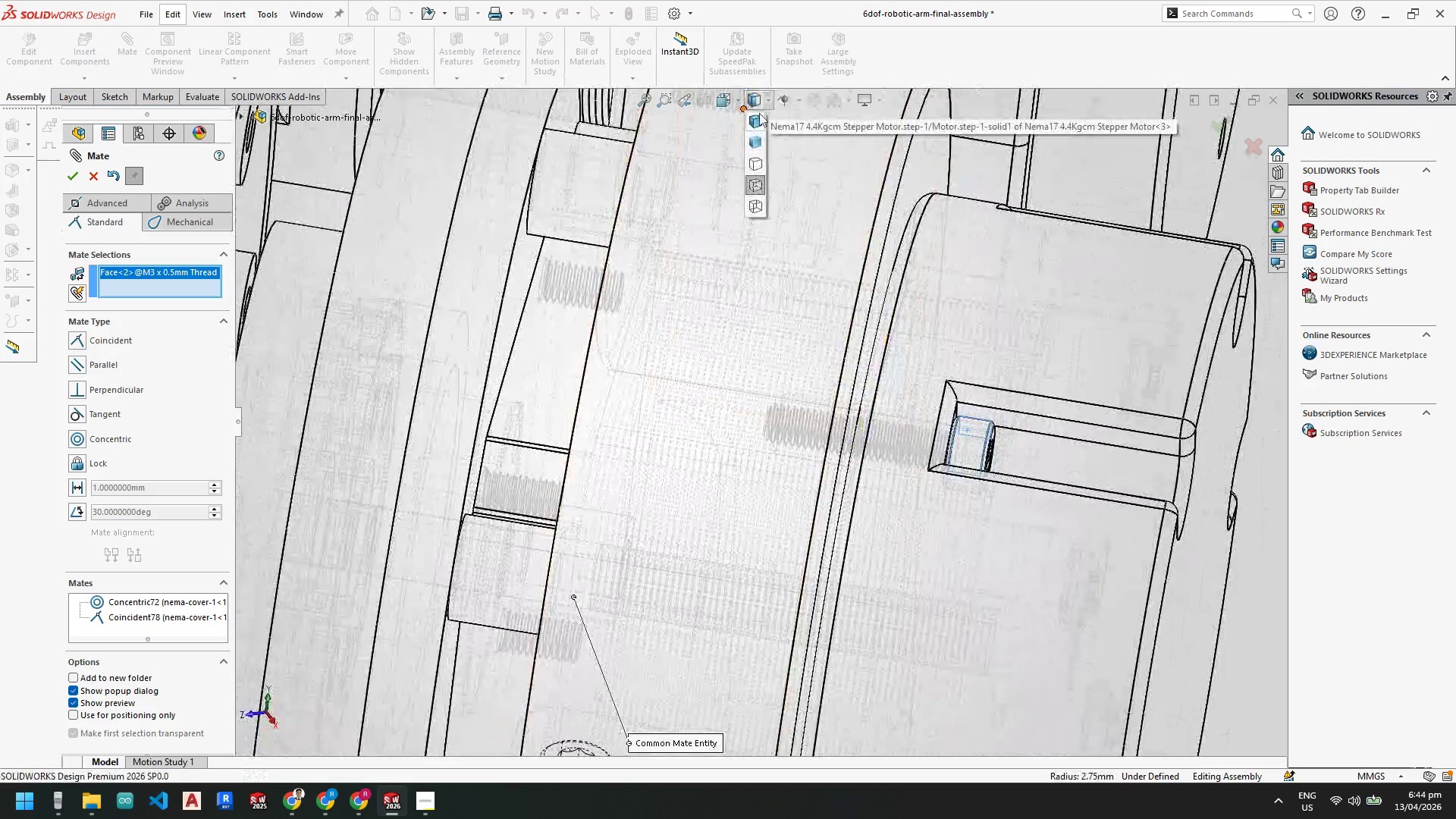 
left_click([758, 116])
 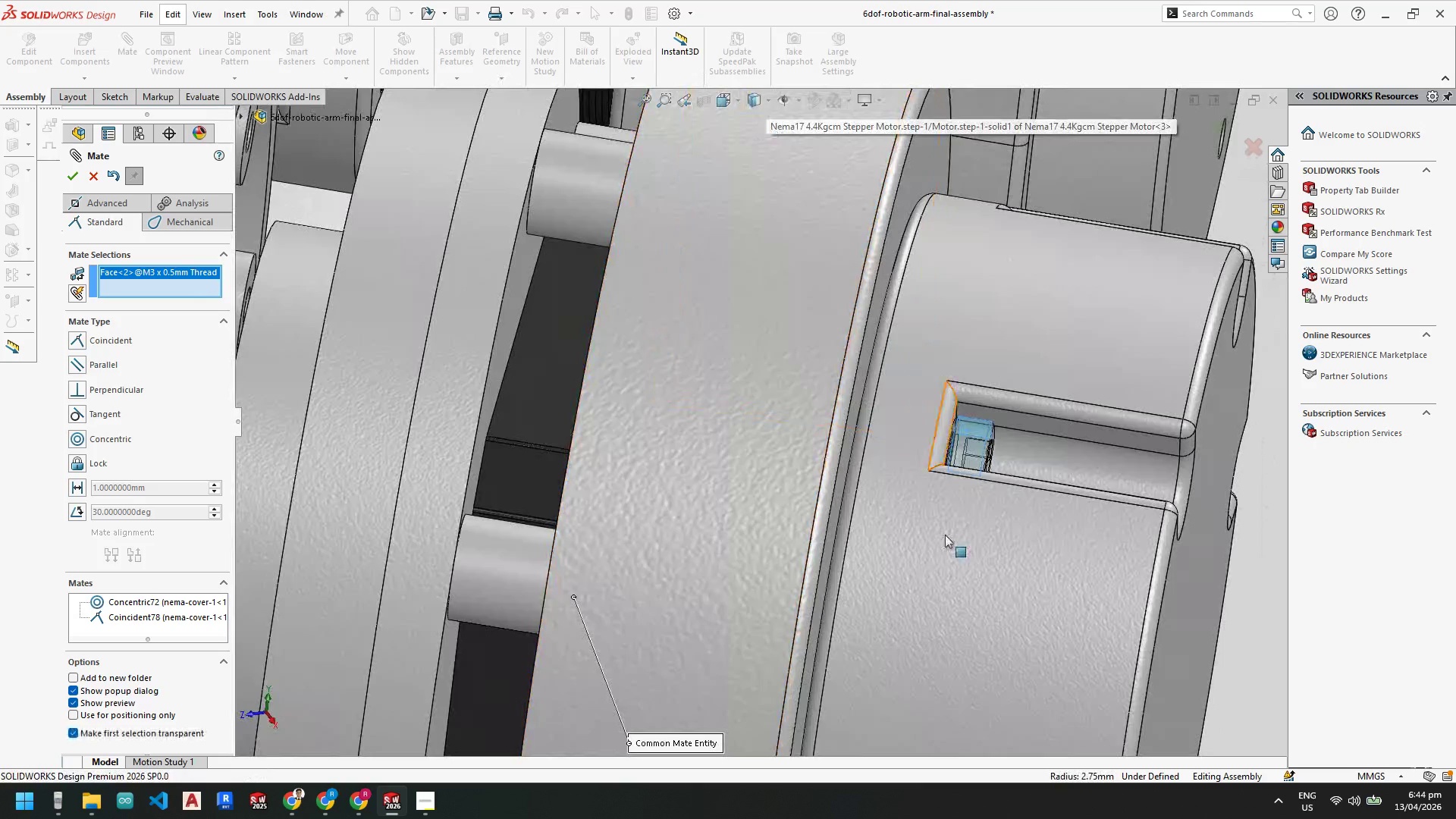 
left_click([1037, 495])
 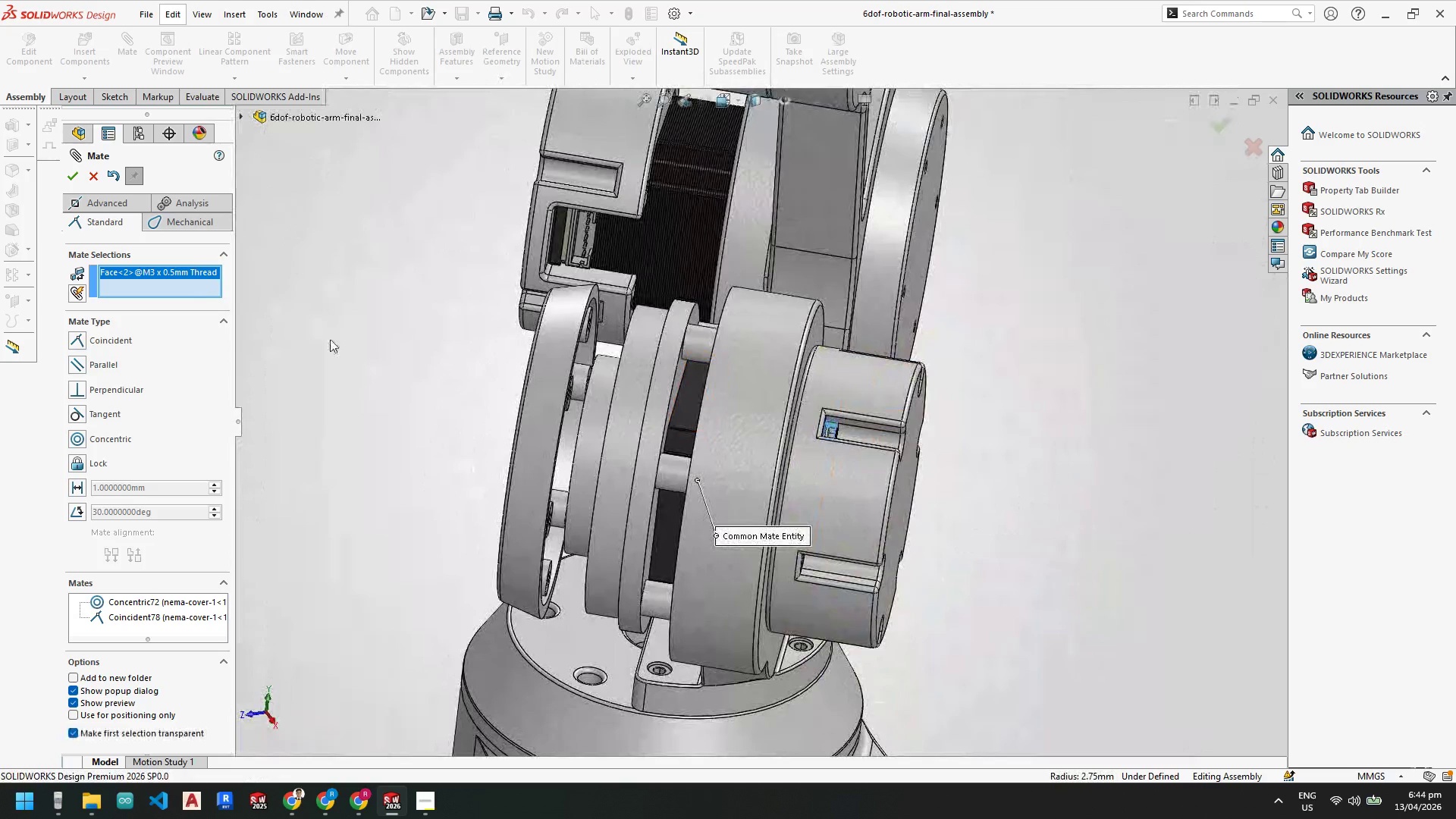 
scroll: coordinate [946, 535], scroll_direction: up, amount: 6.0
 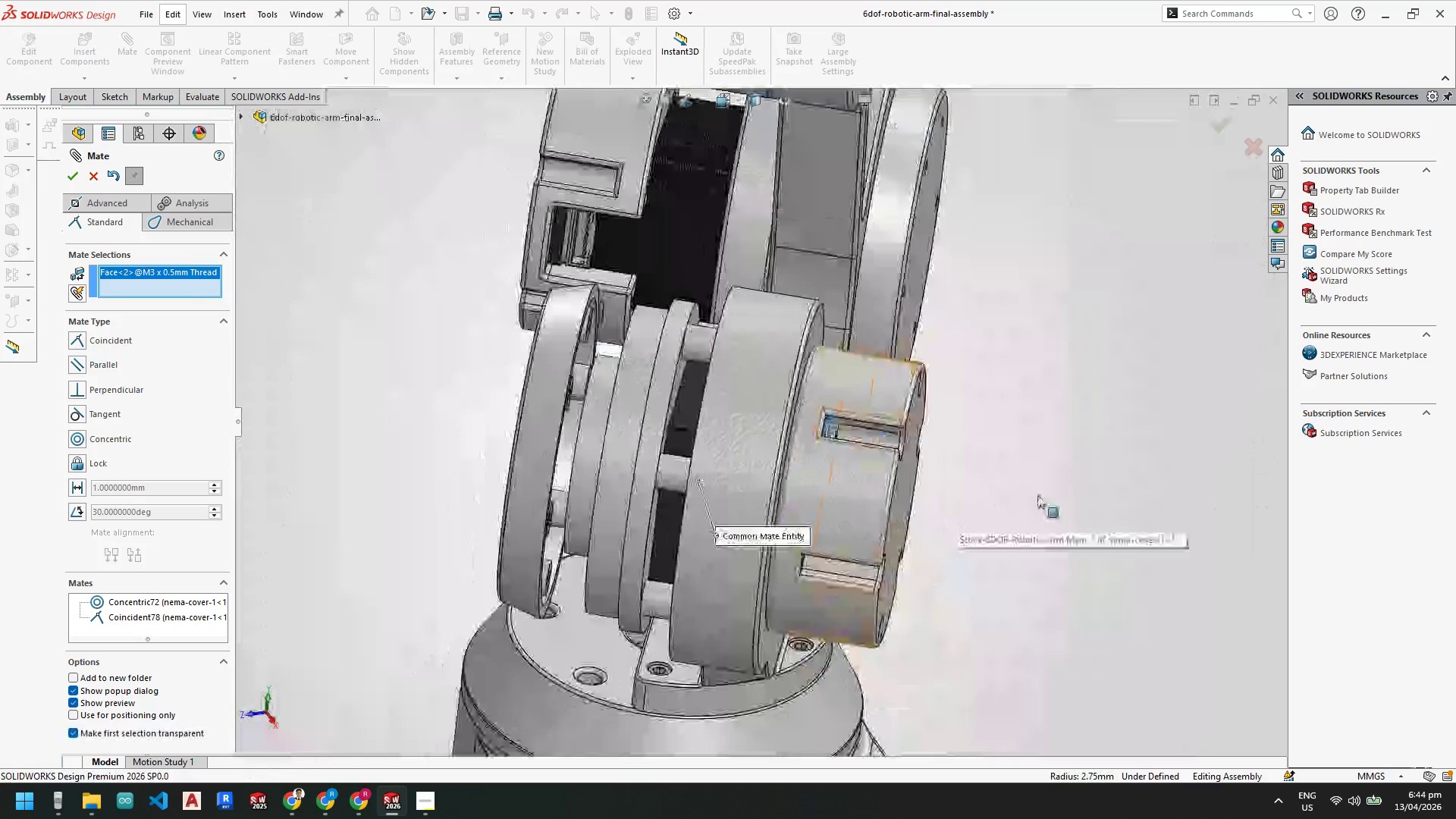 
key(Escape)
 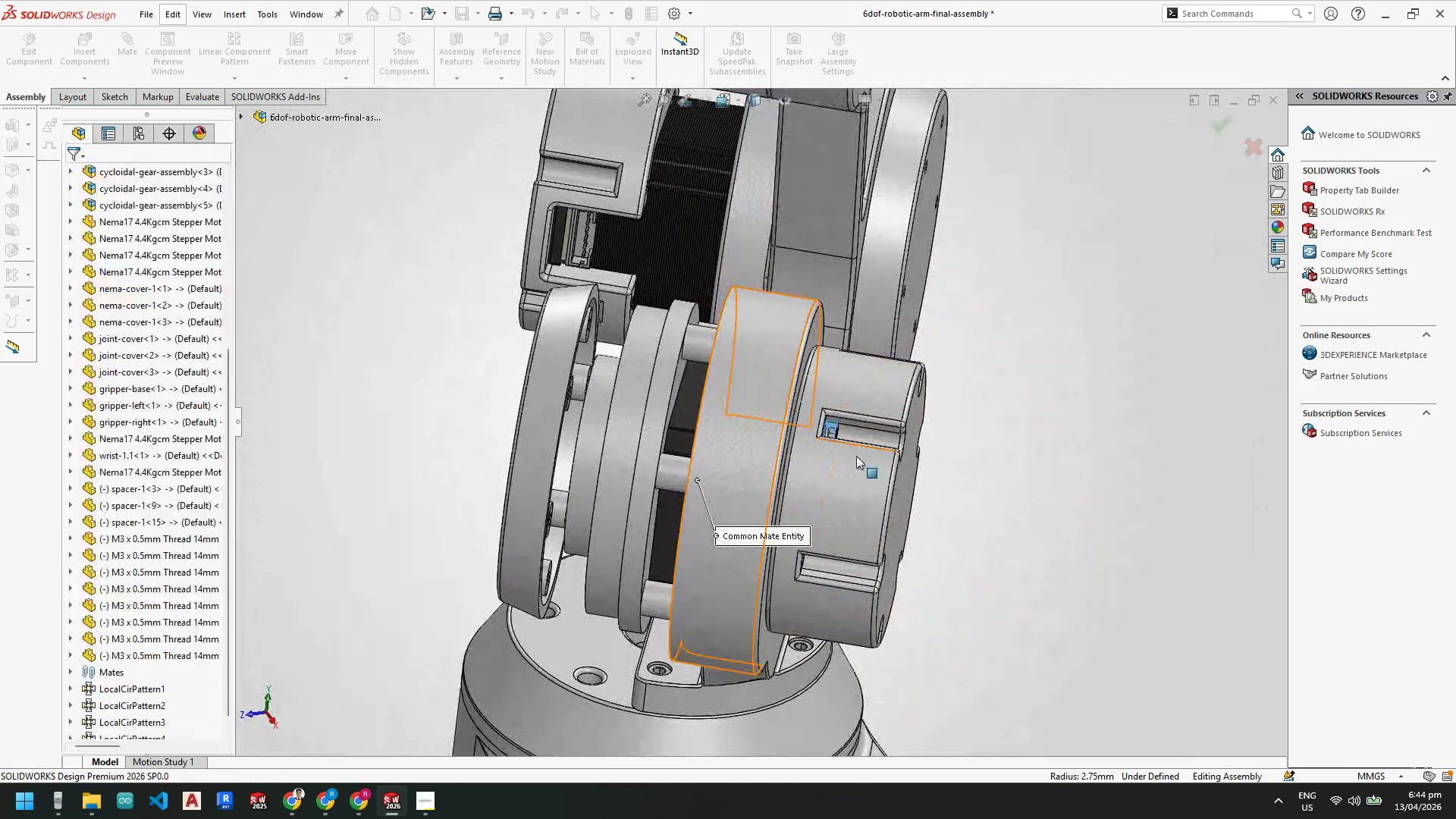 
key(Escape)
 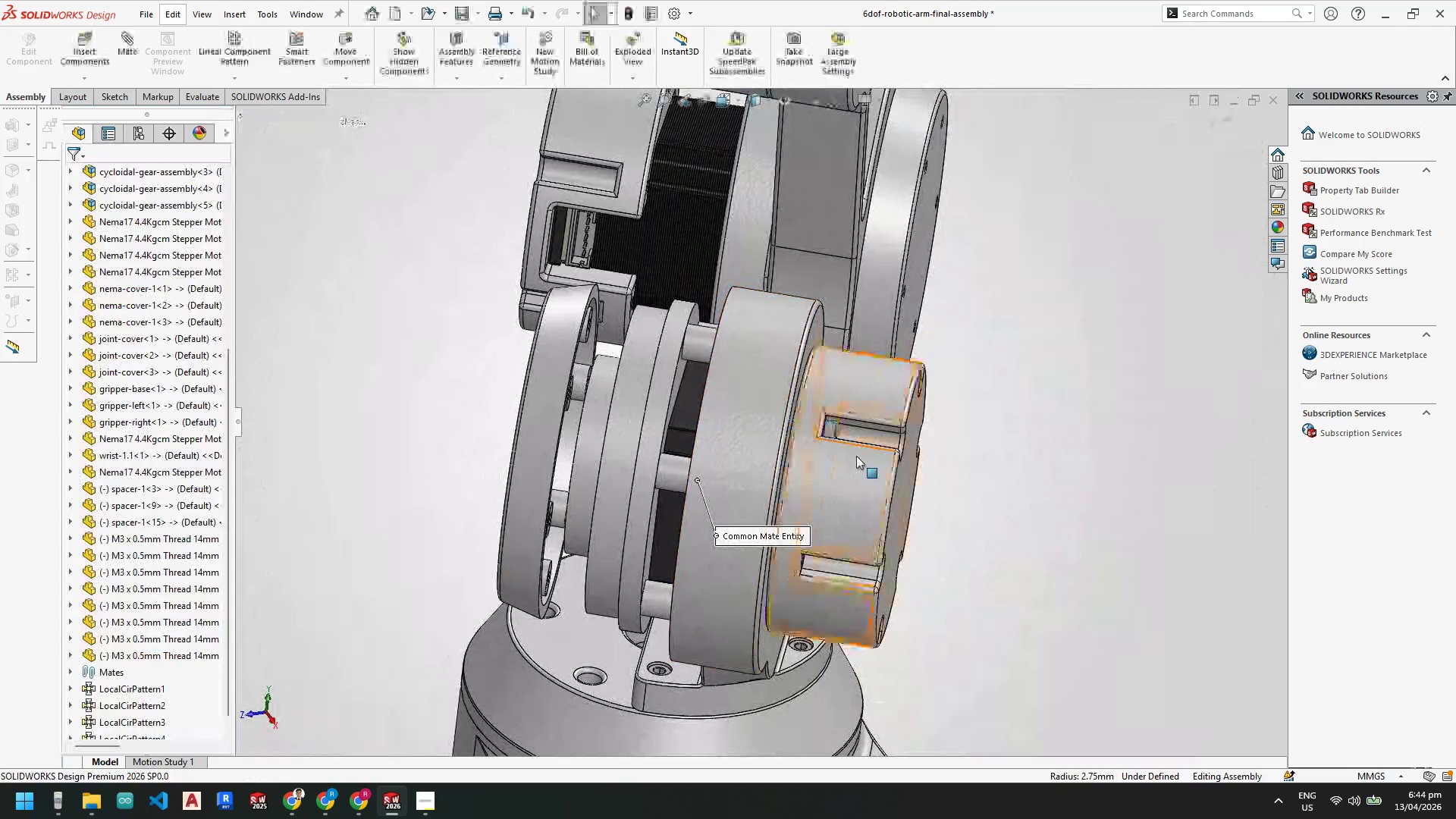 
key(Escape)
 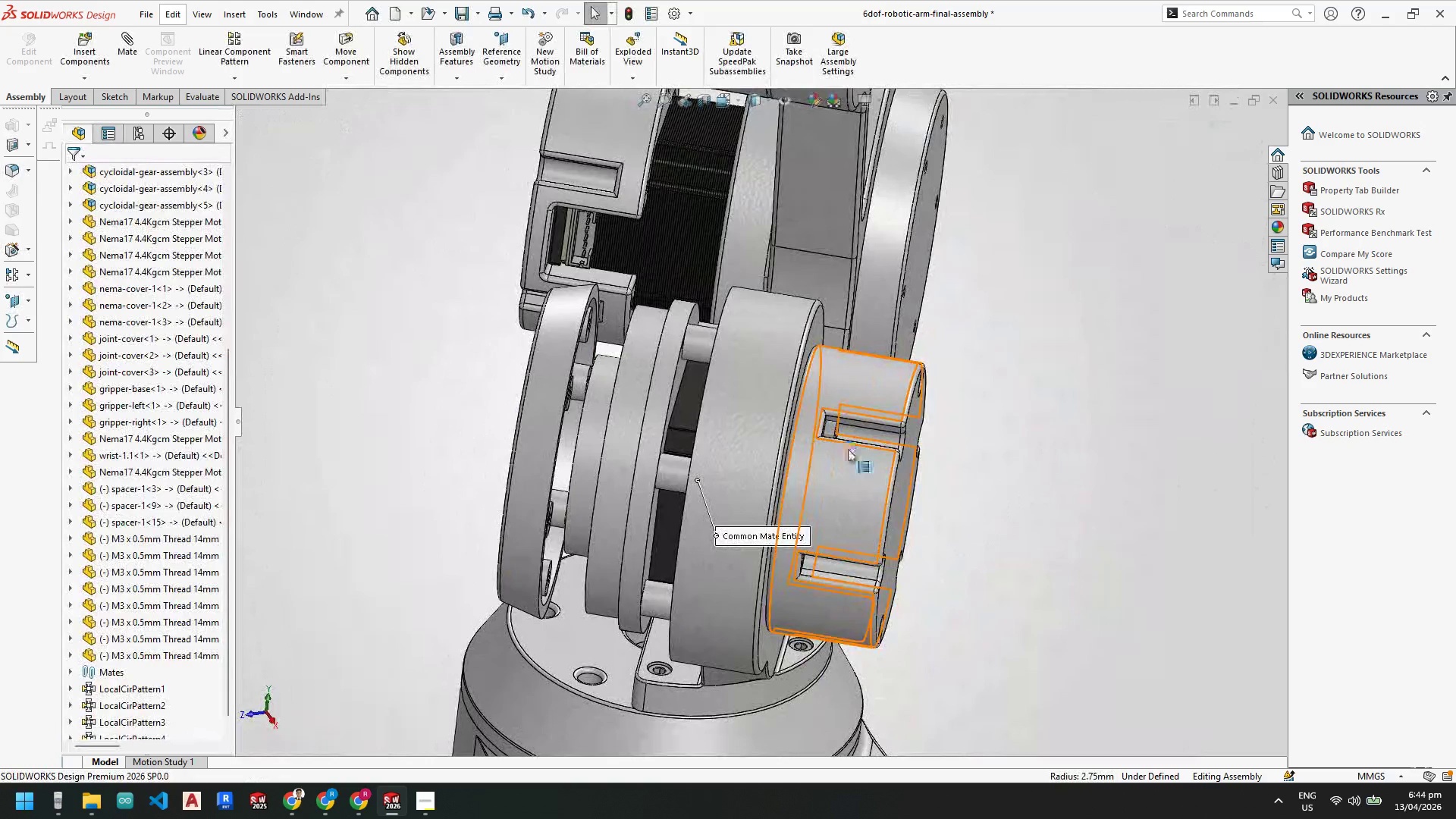 
scroll: coordinate [836, 431], scroll_direction: down, amount: 5.0
 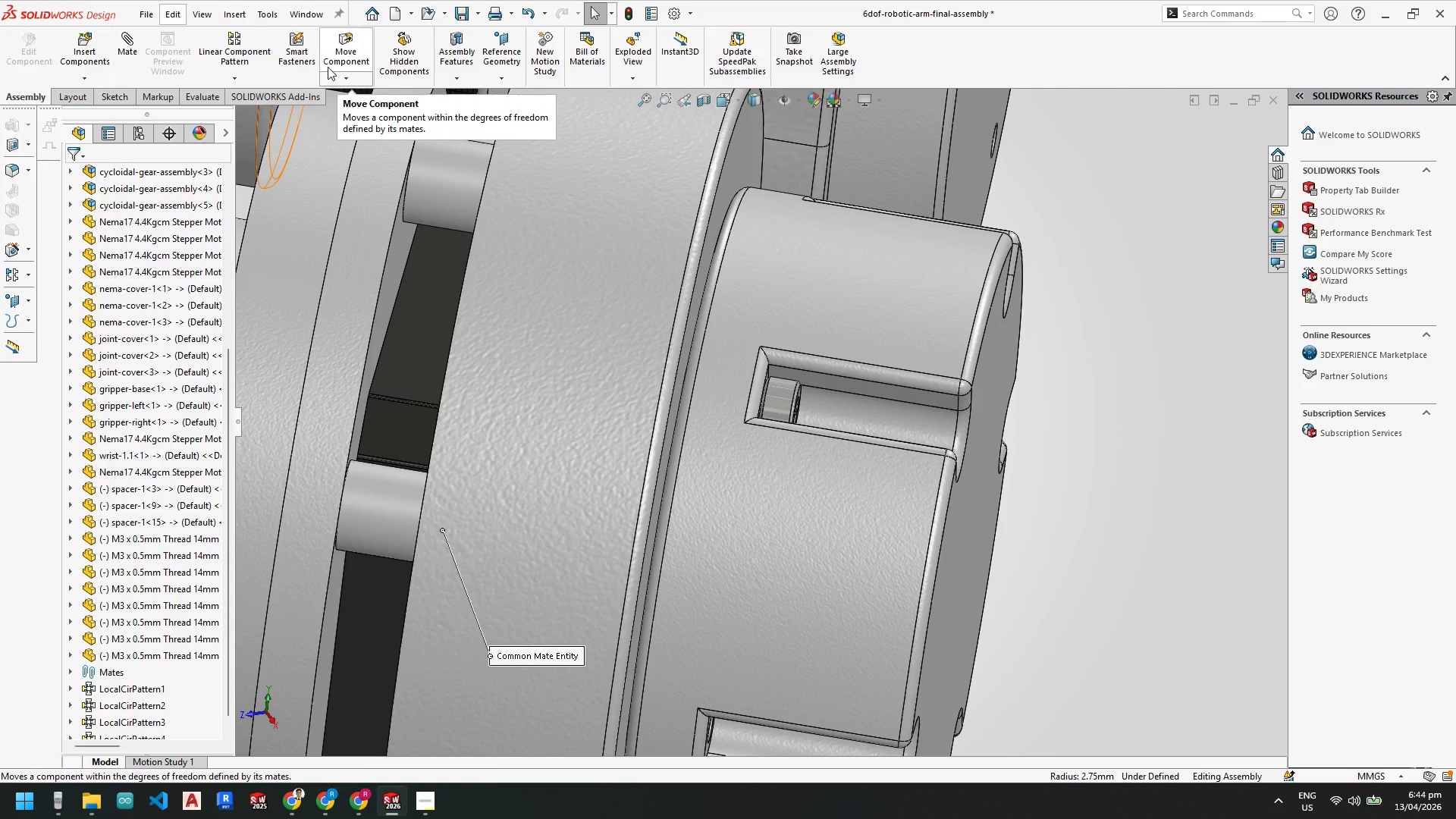 
wait(5.26)
 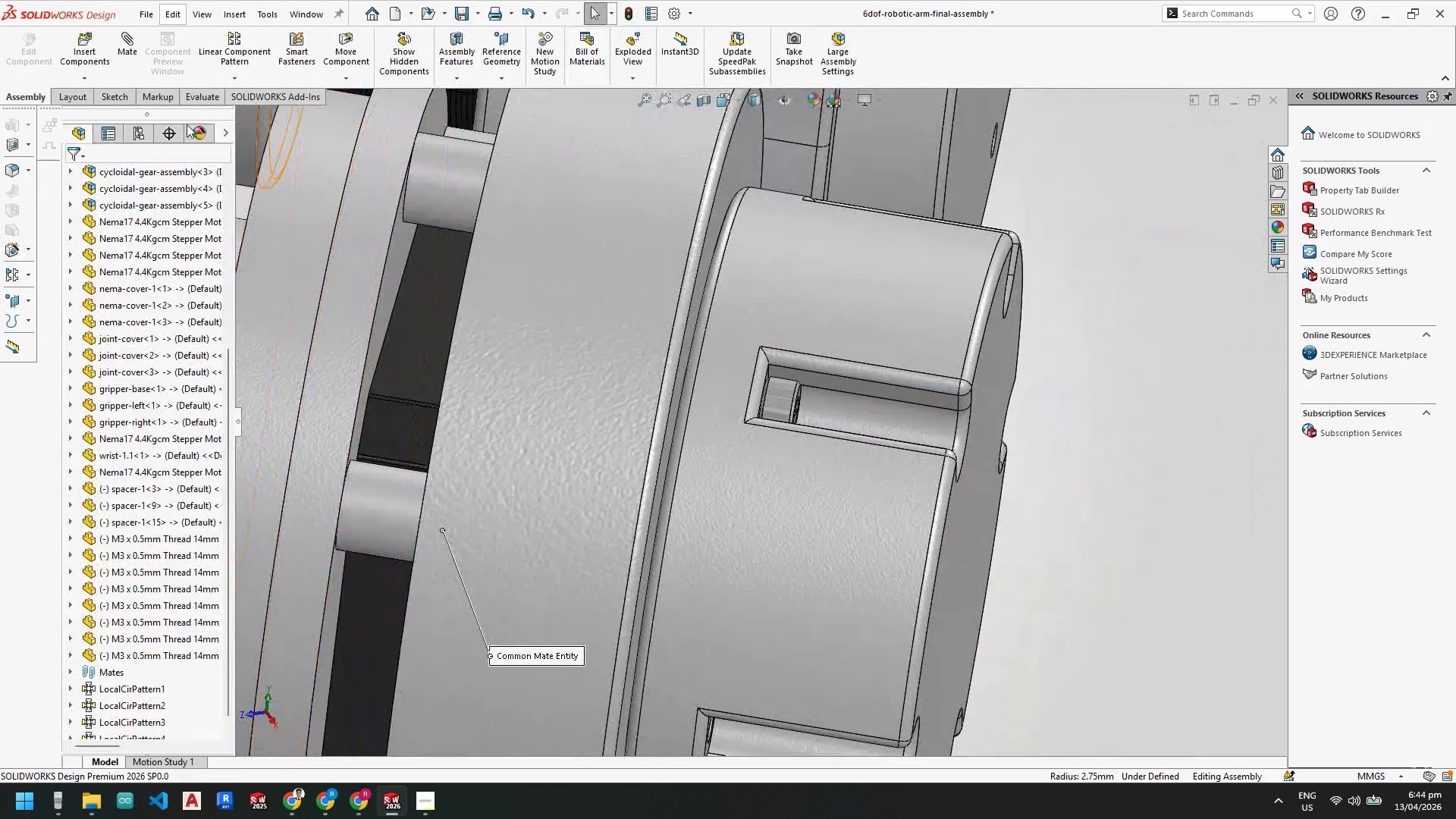 
left_click([243, 77])
 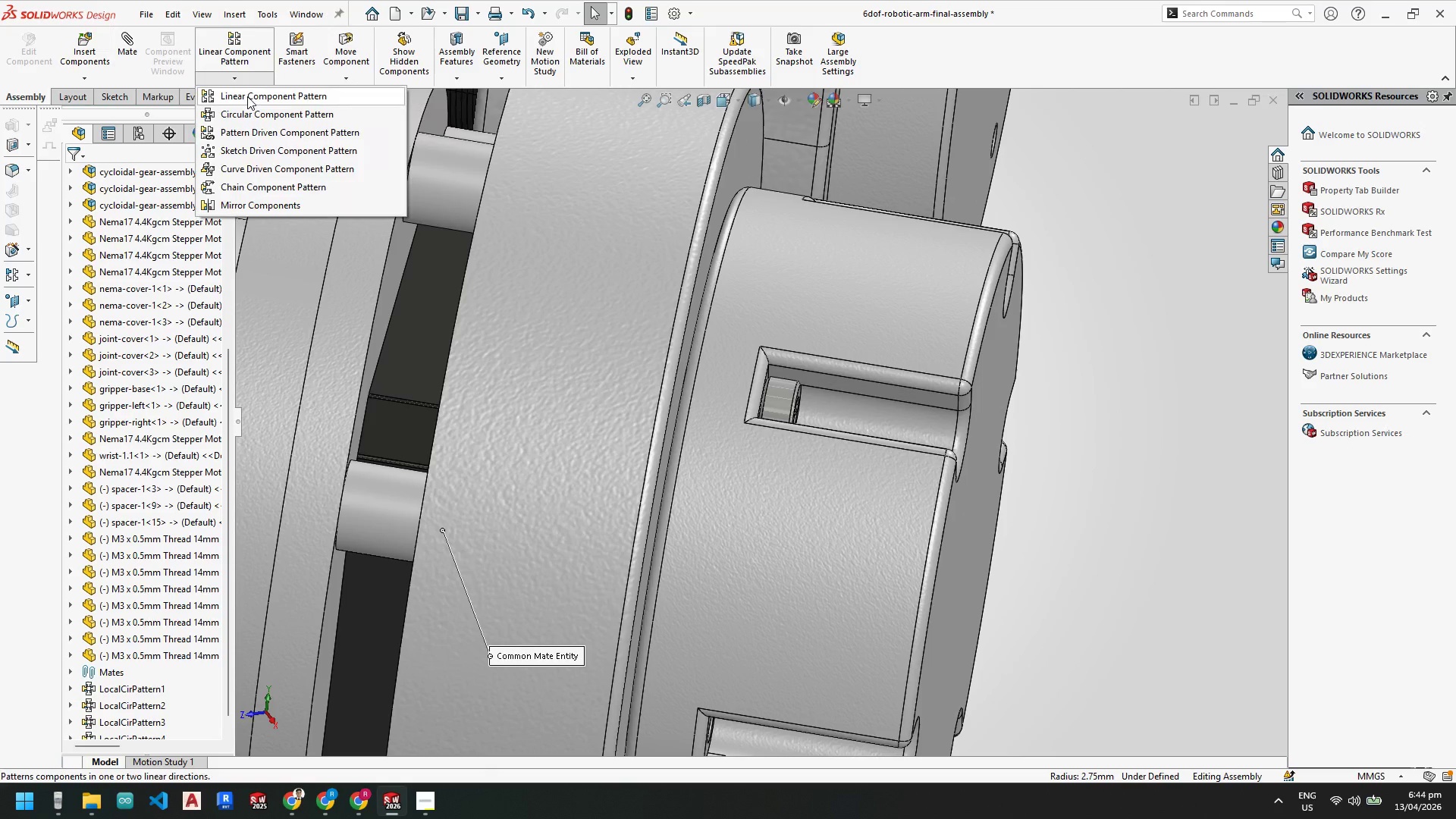 
double_click([247, 96])
 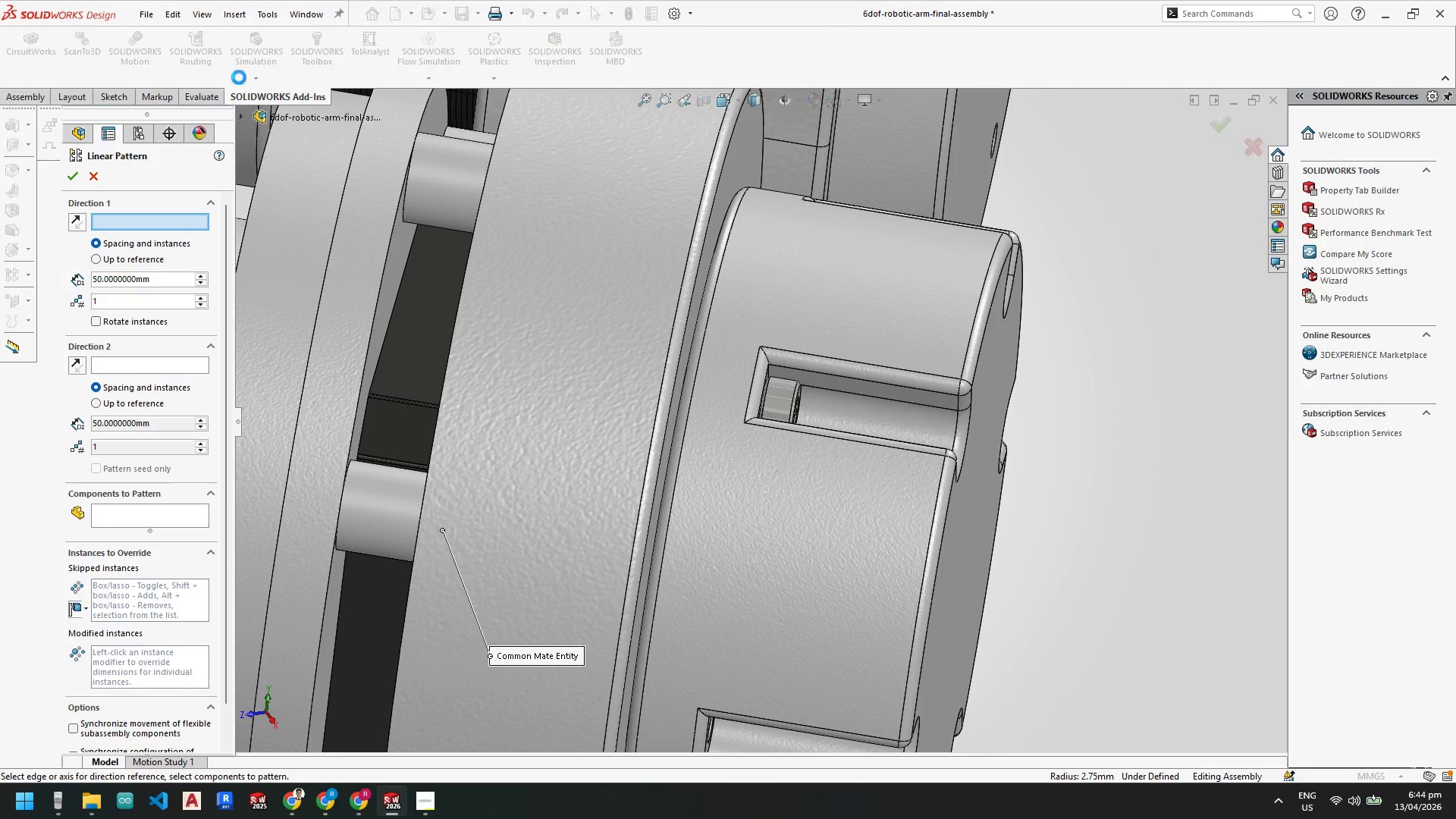 
key(Escape)
 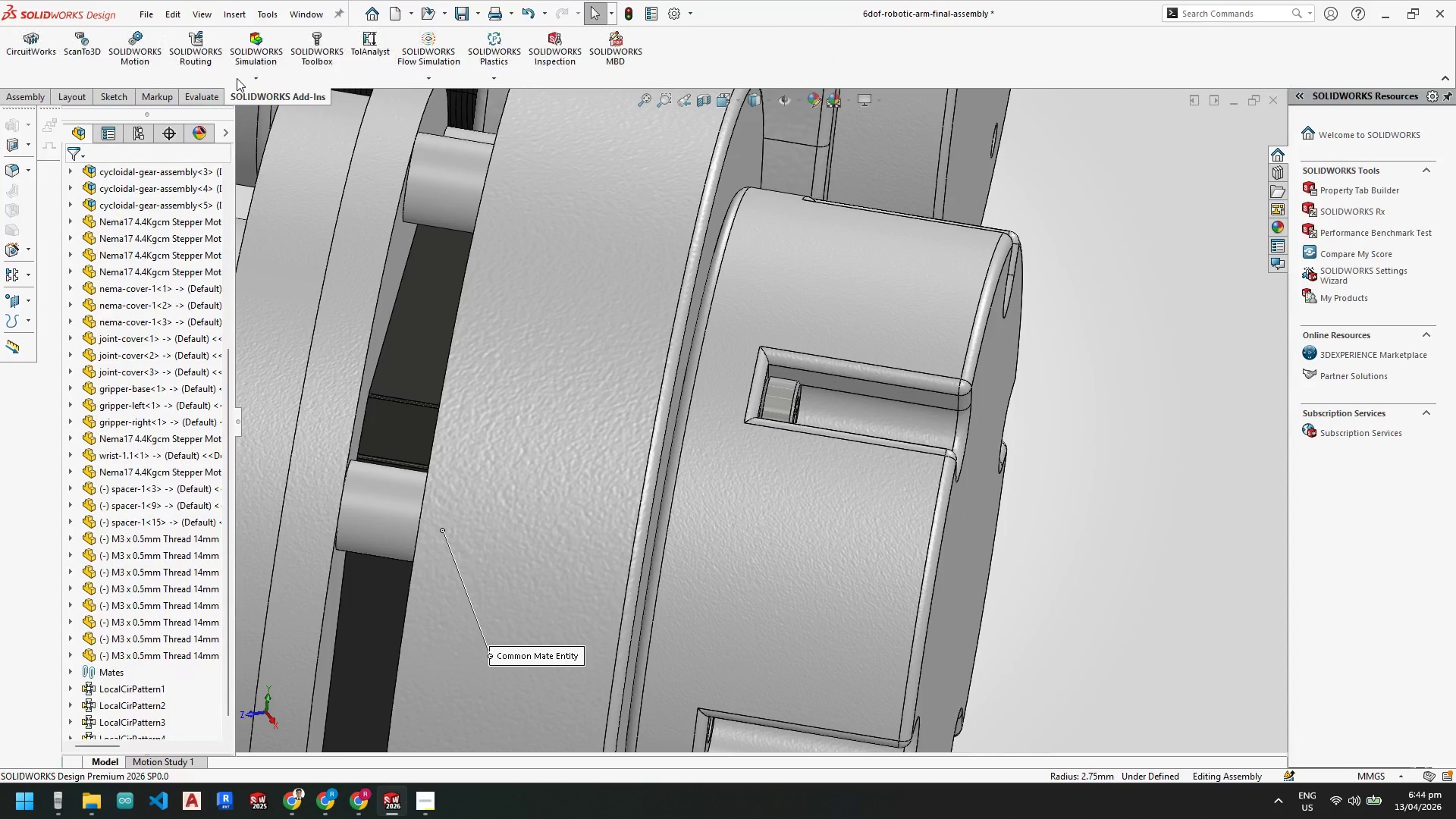 
key(Escape)
 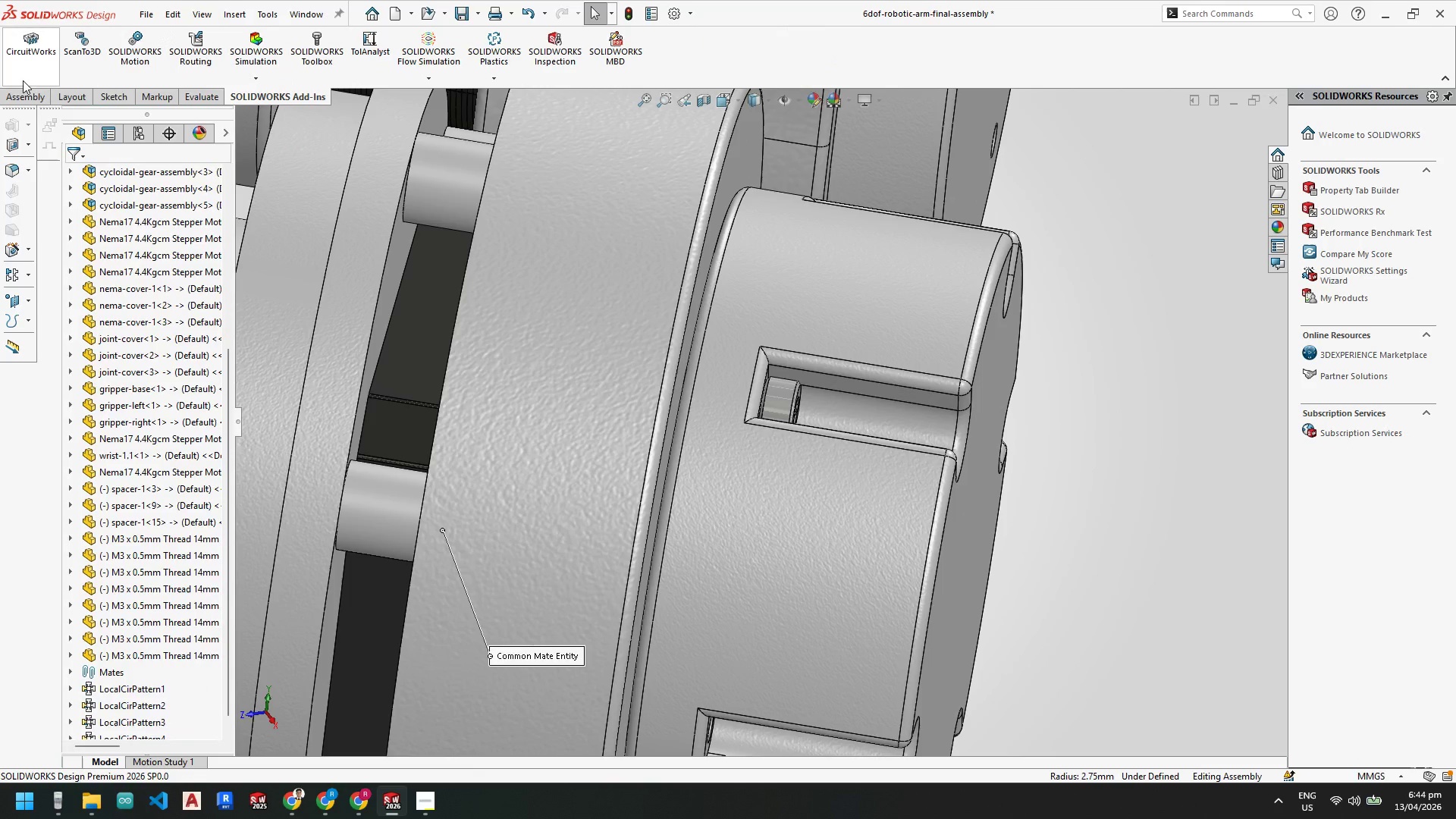 
left_click([33, 92])
 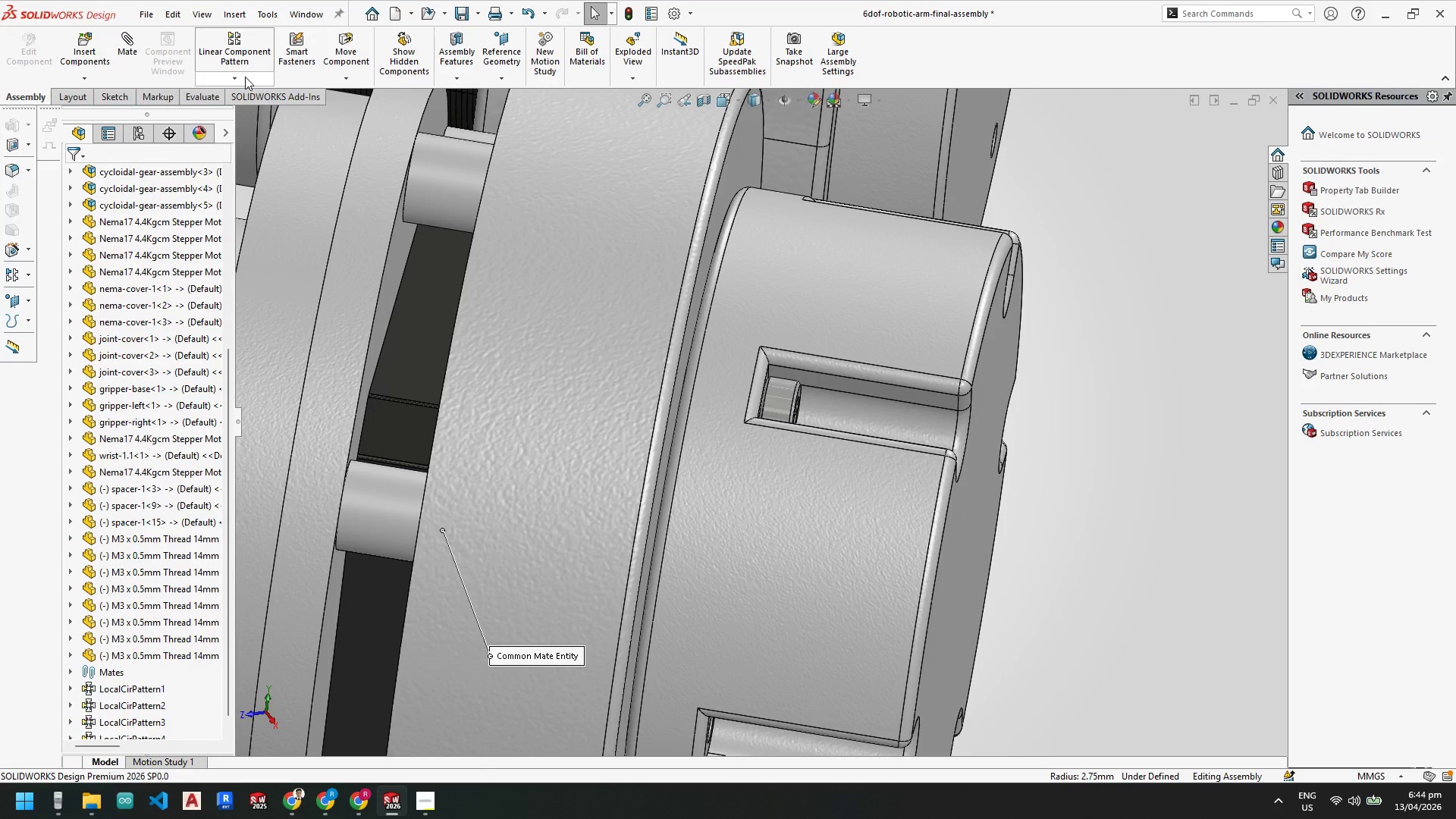 
left_click([245, 77])
 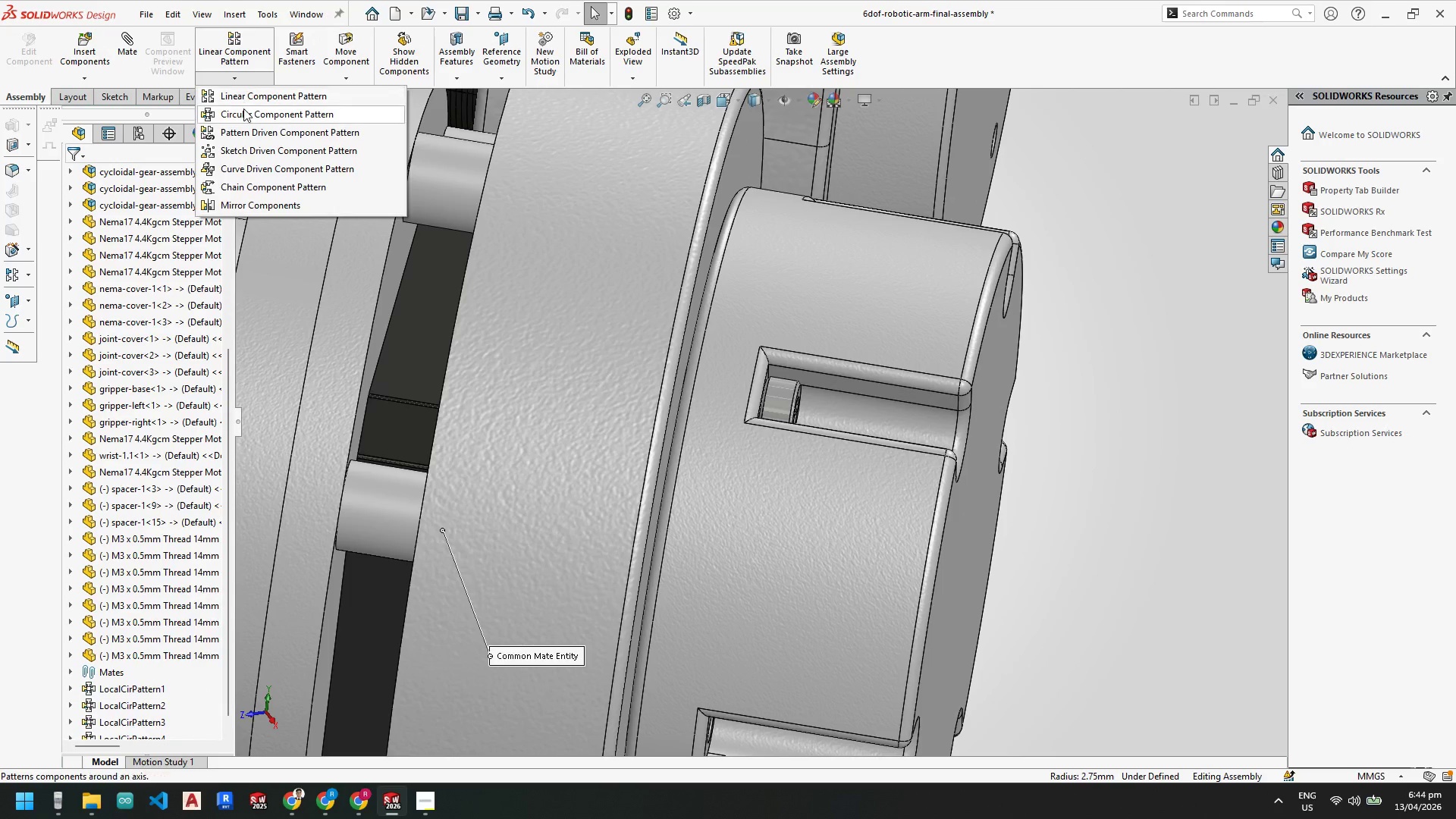 
left_click([243, 109])
 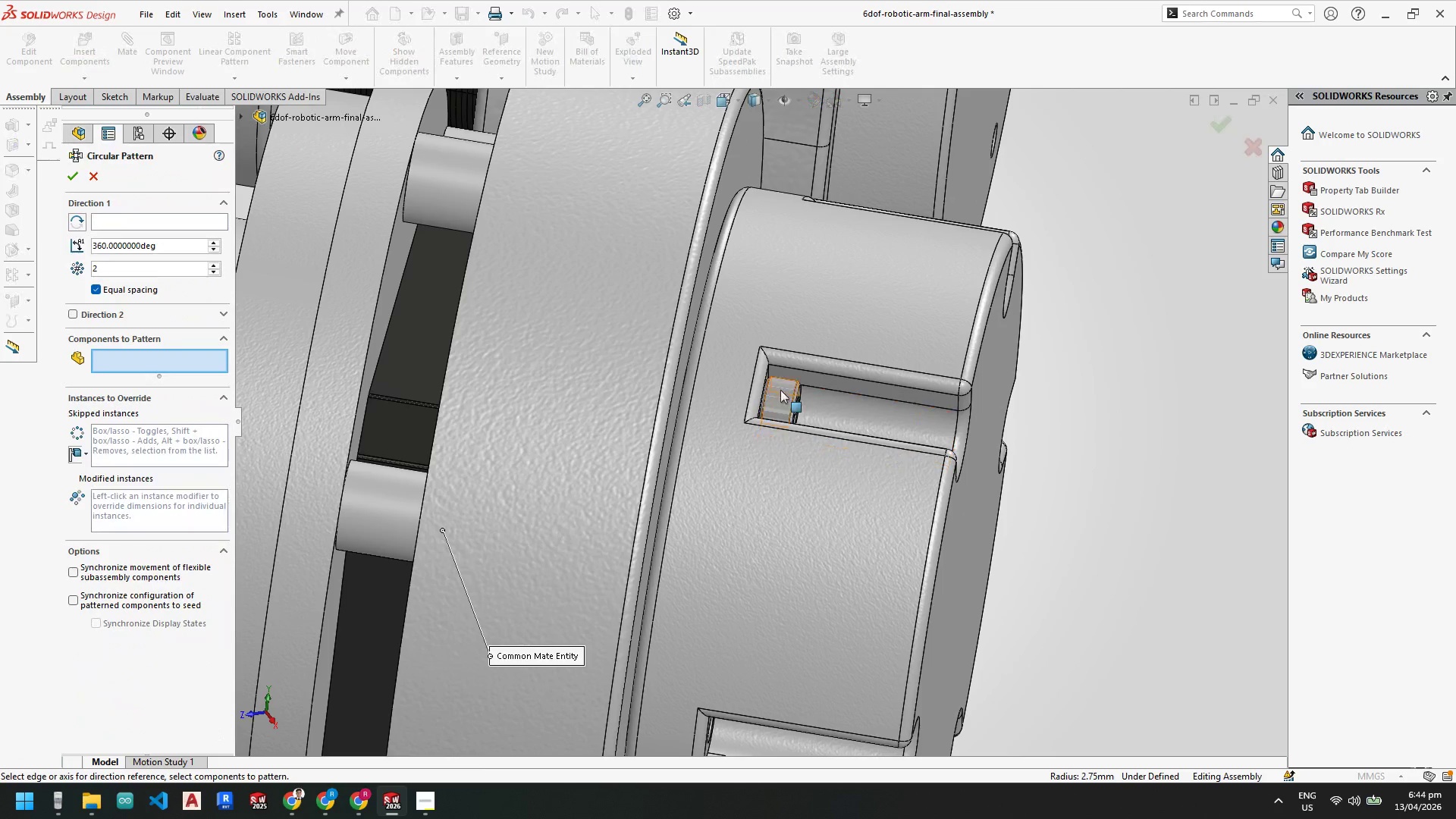 
left_click([783, 394])
 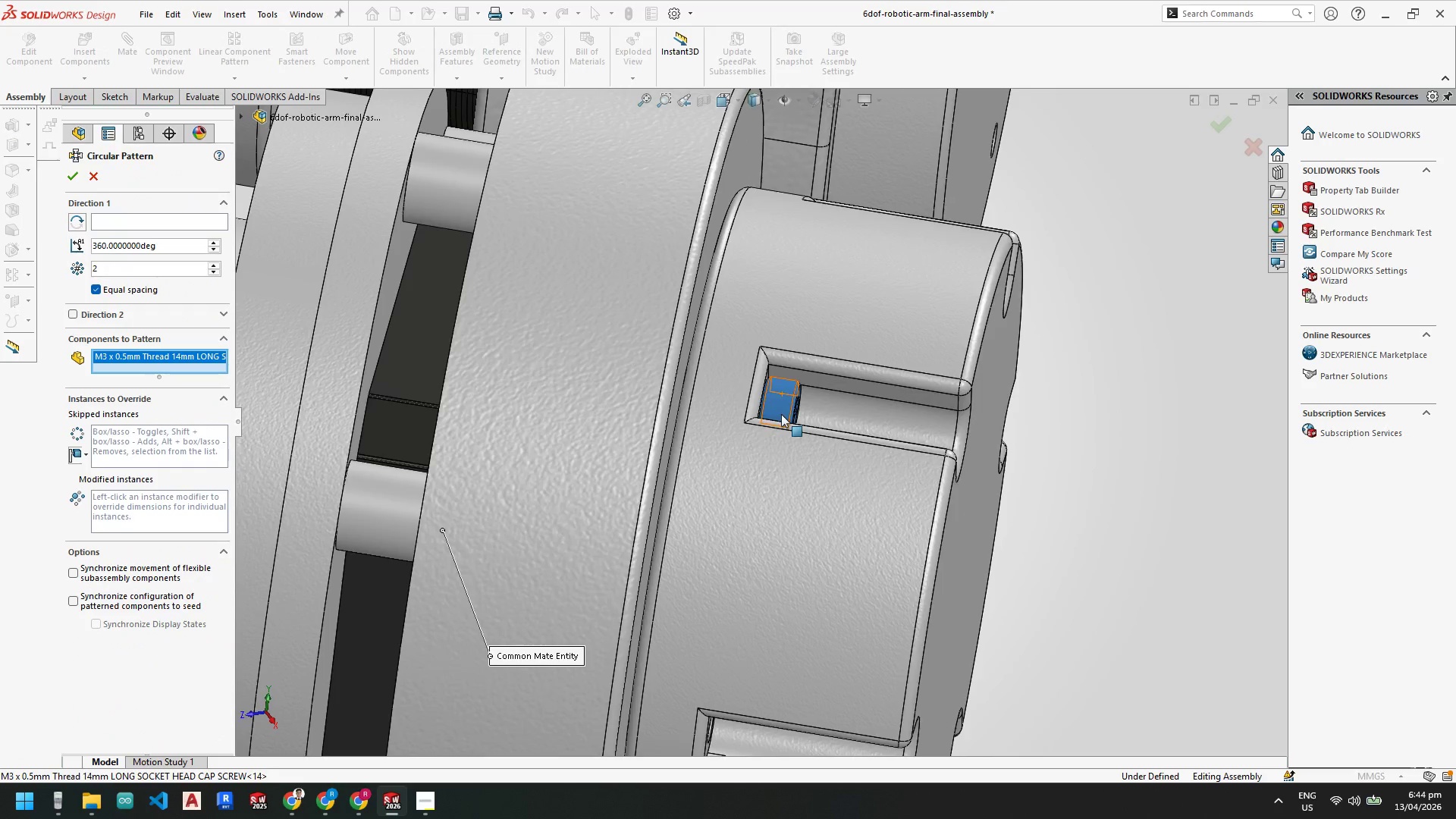 
scroll: coordinate [771, 415], scroll_direction: up, amount: 4.0
 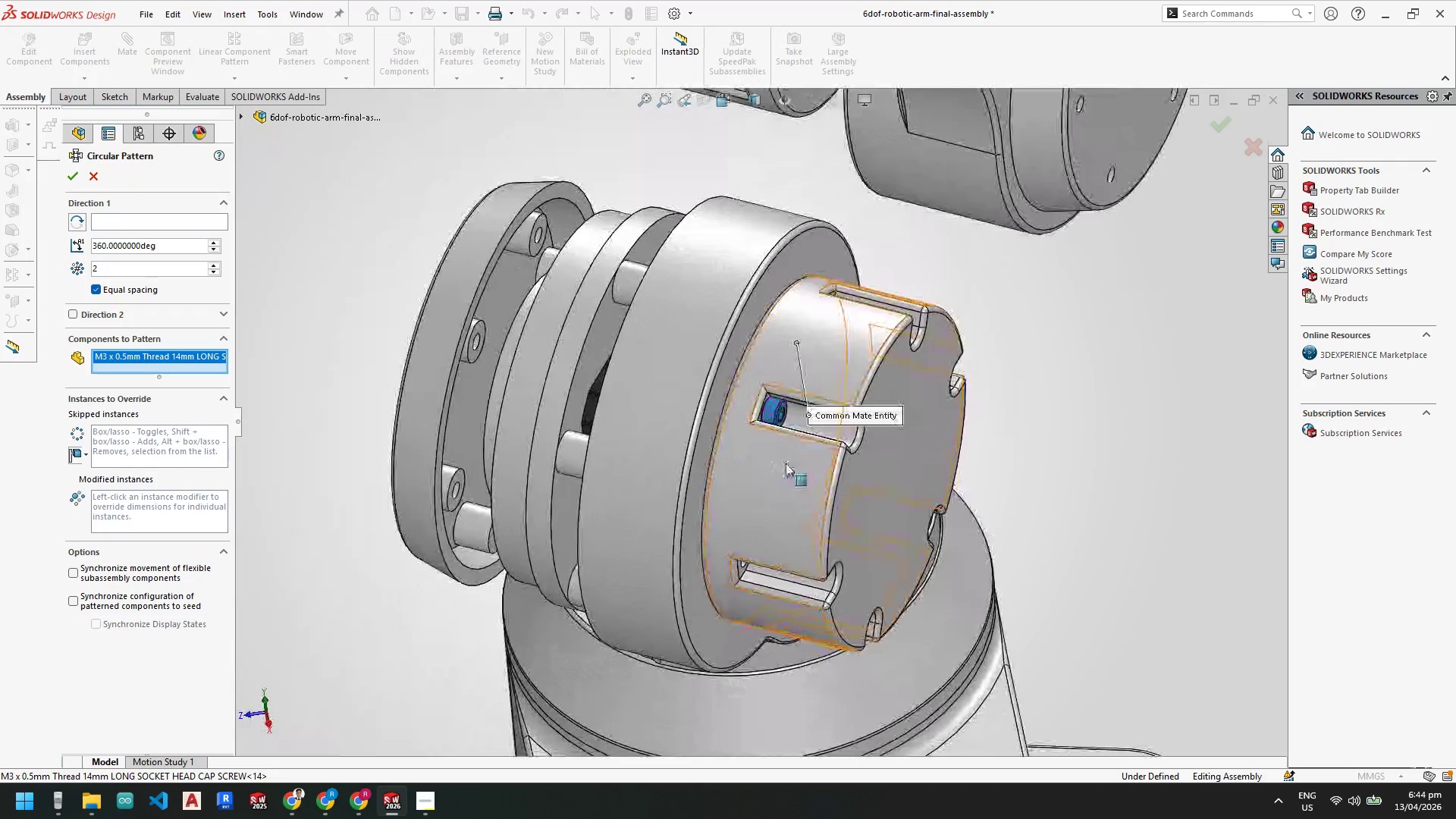 
left_click([782, 470])
 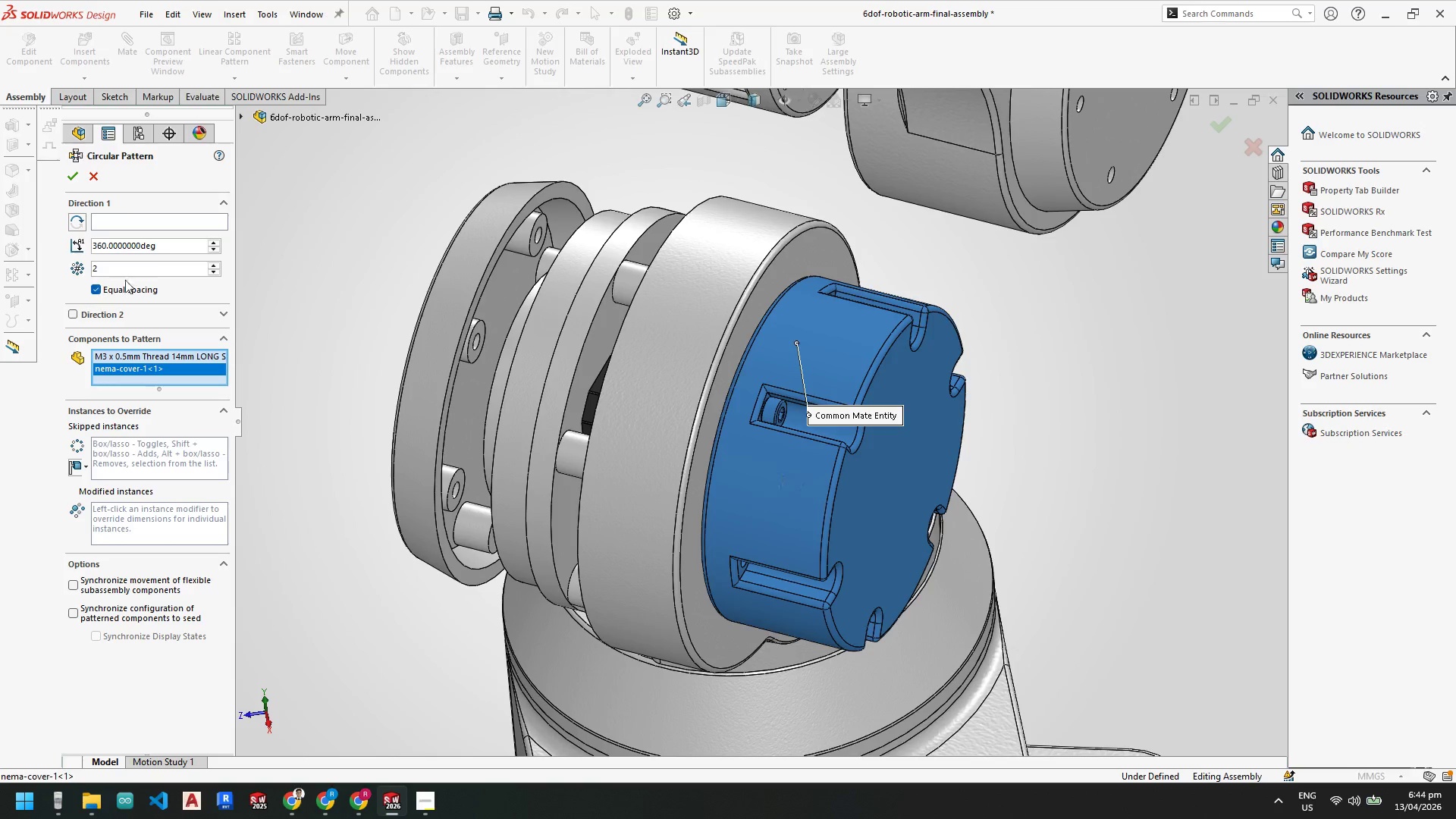 
left_click_drag(start_coordinate=[126, 272], to_coordinate=[39, 265])
 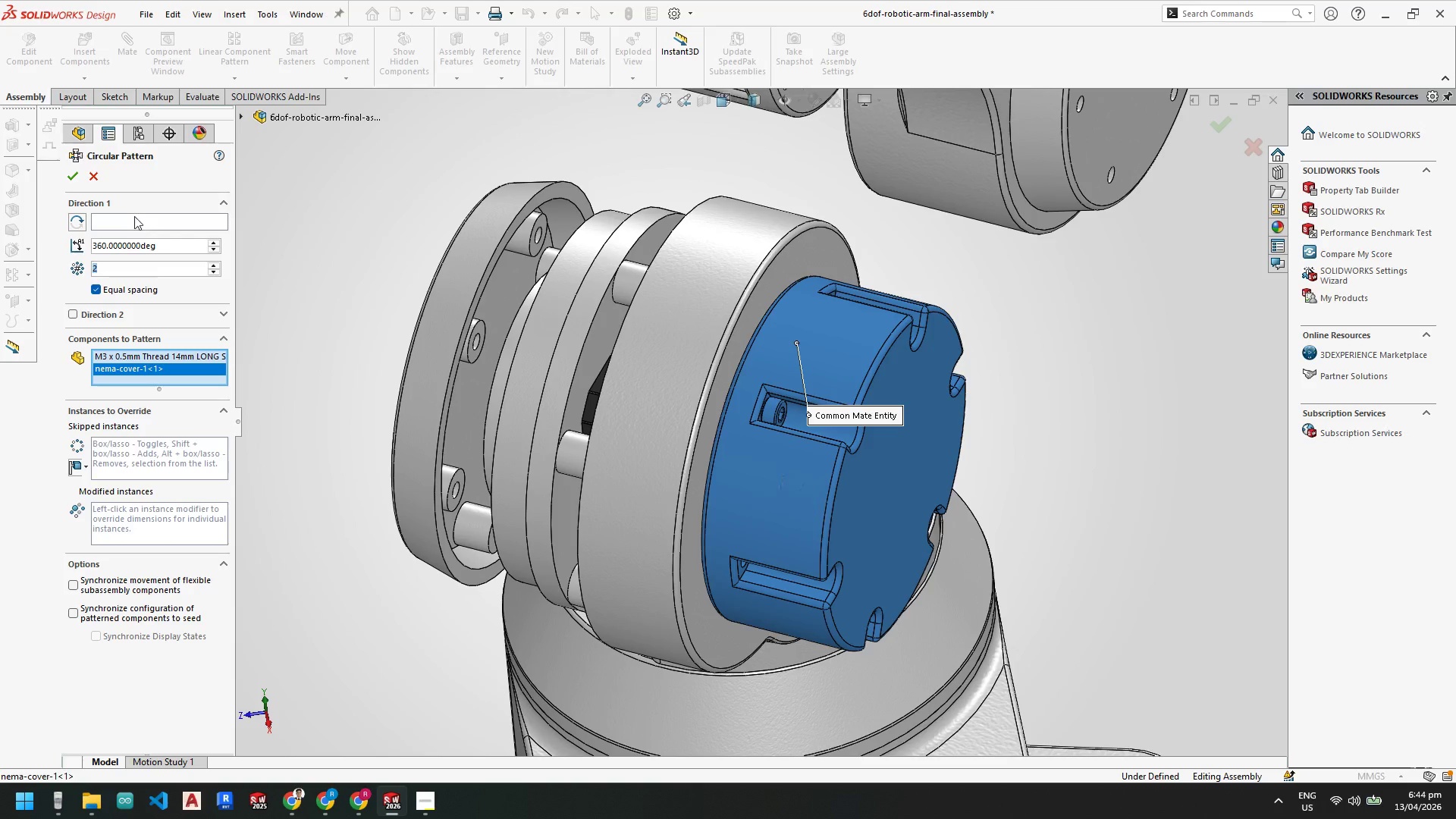 
left_click_drag(start_coordinate=[136, 216], to_coordinate=[94, 214])
 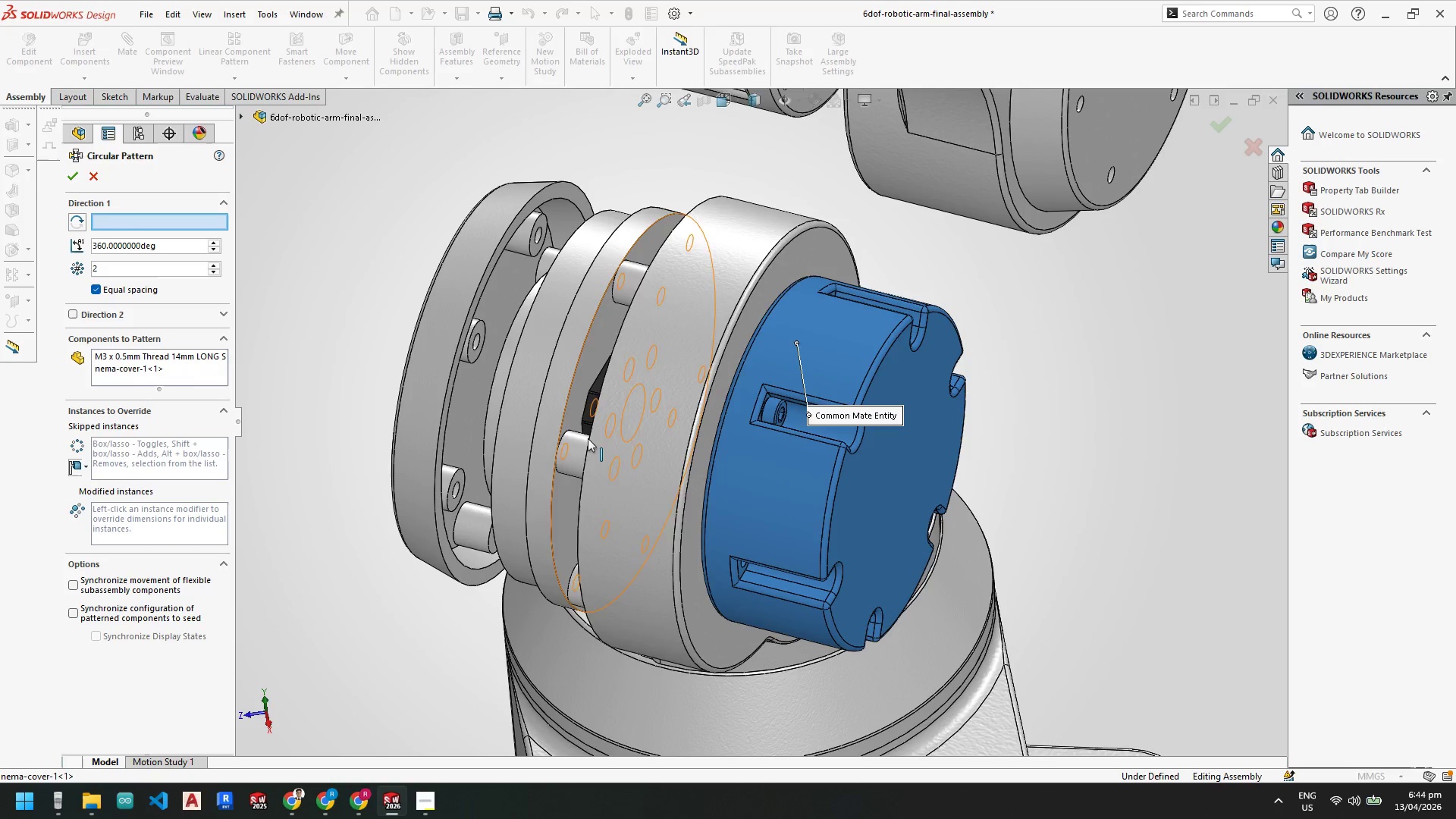 
left_click([756, 476])
 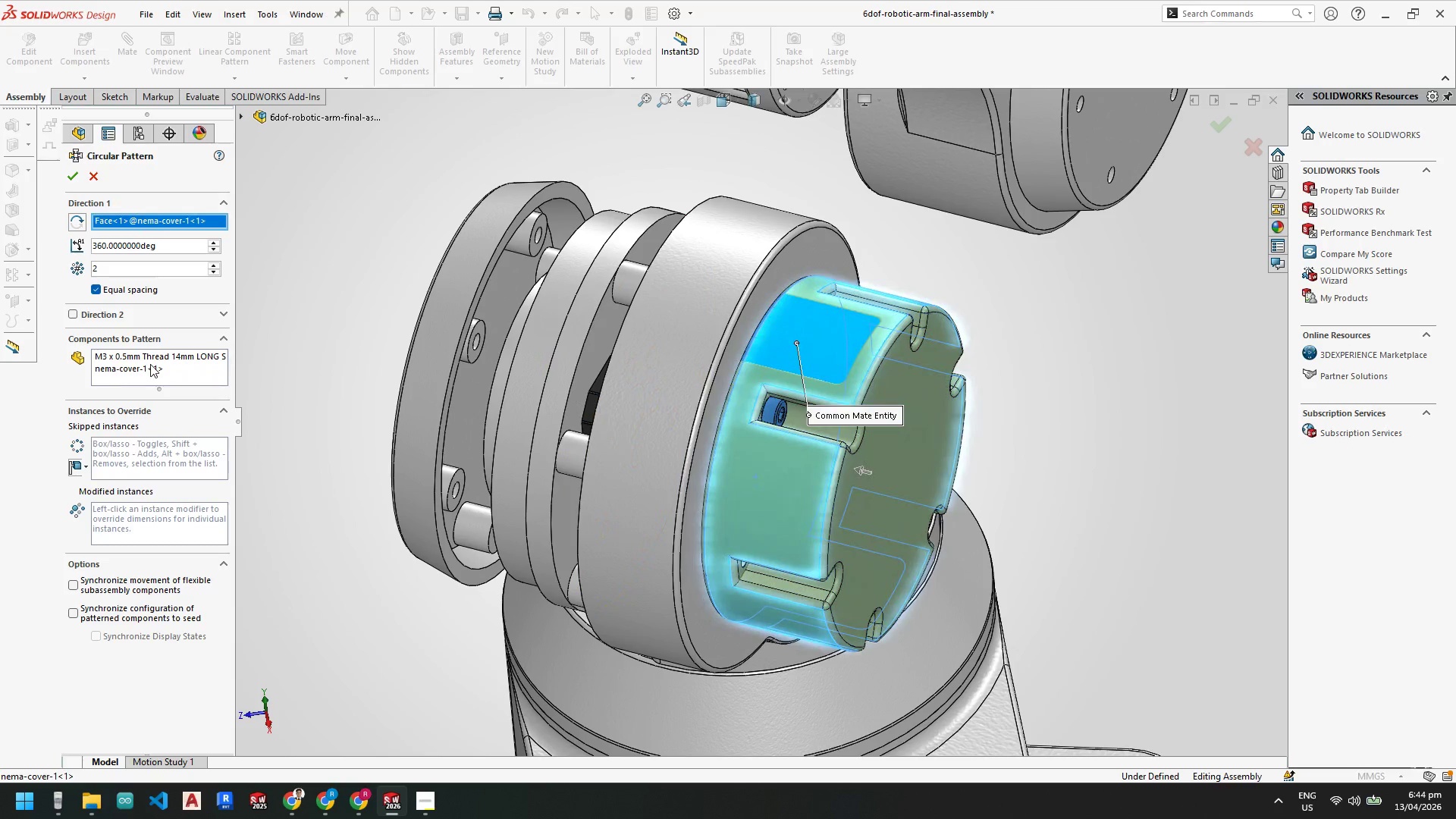 
left_click([136, 369])
 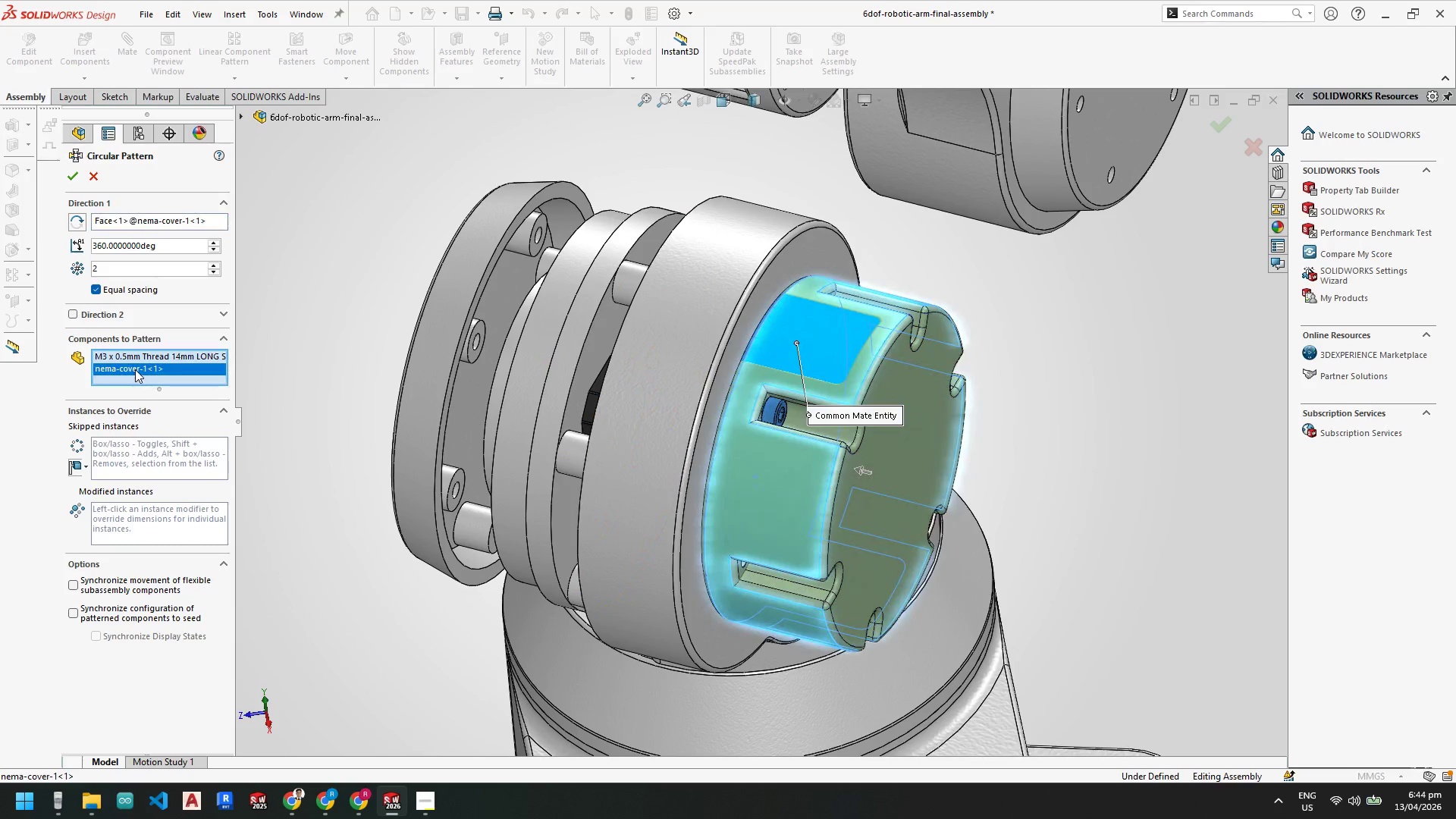 
right_click([135, 369])
 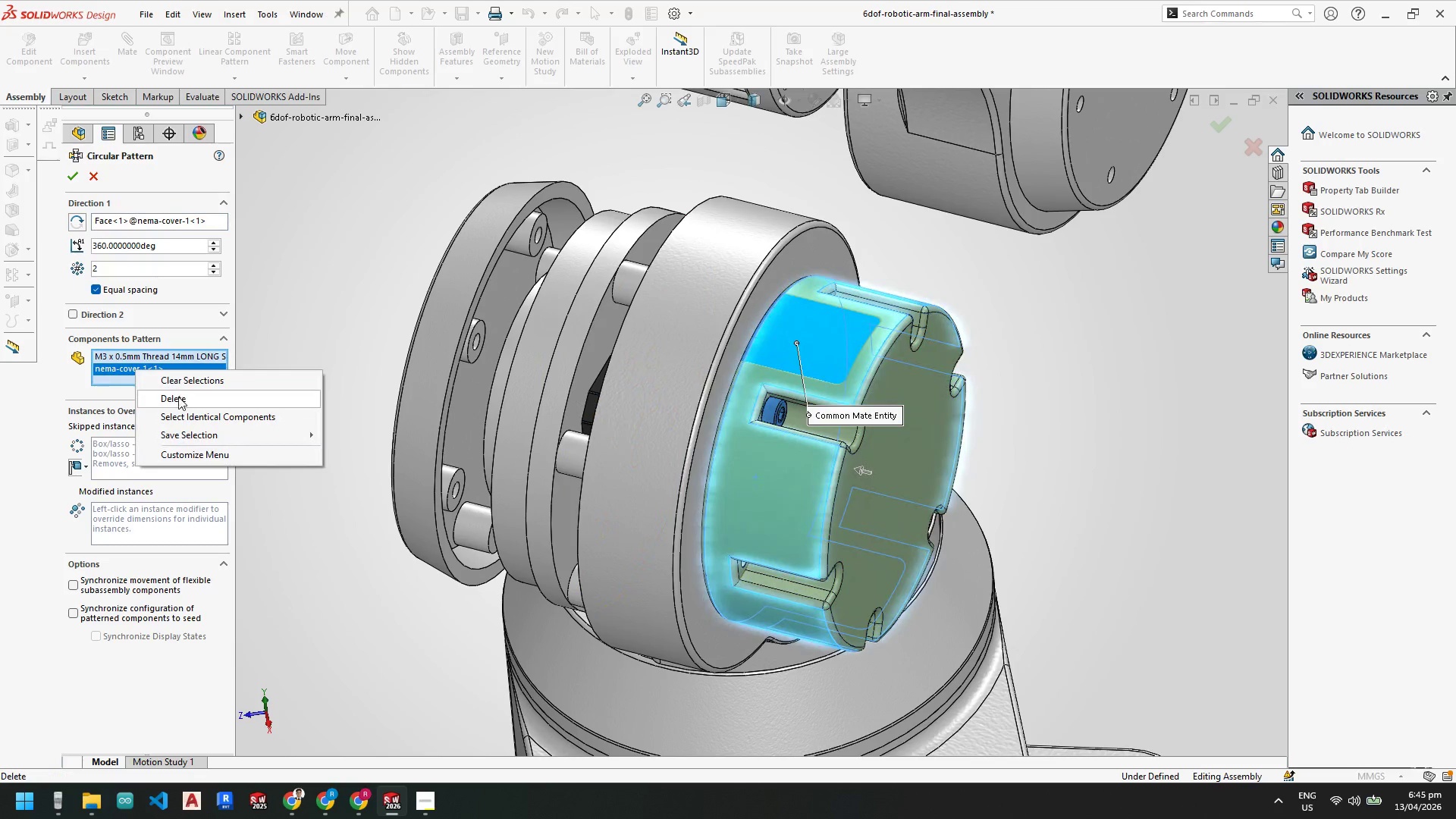 
left_click([178, 397])
 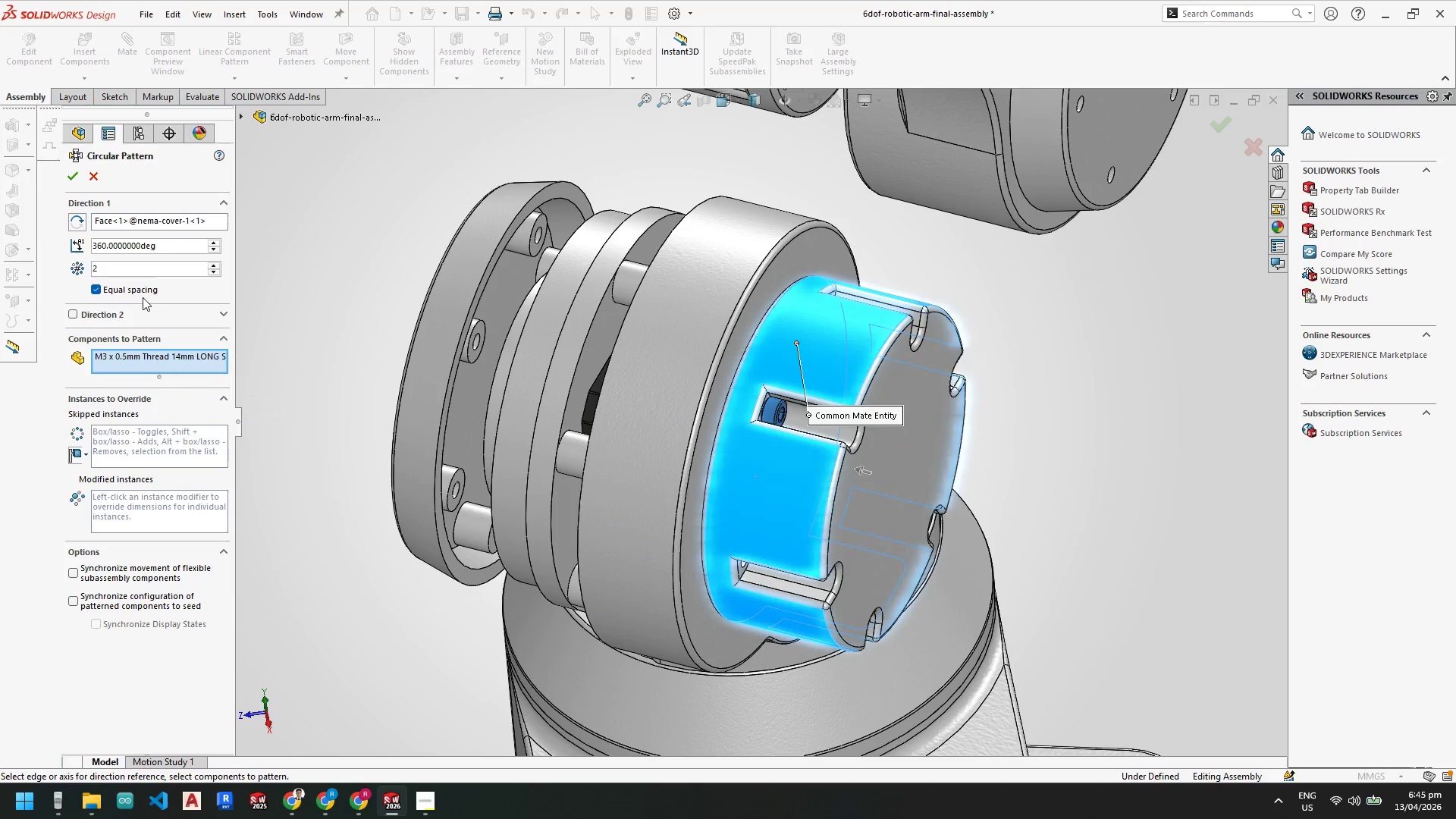 
left_click_drag(start_coordinate=[140, 263], to_coordinate=[54, 265])
 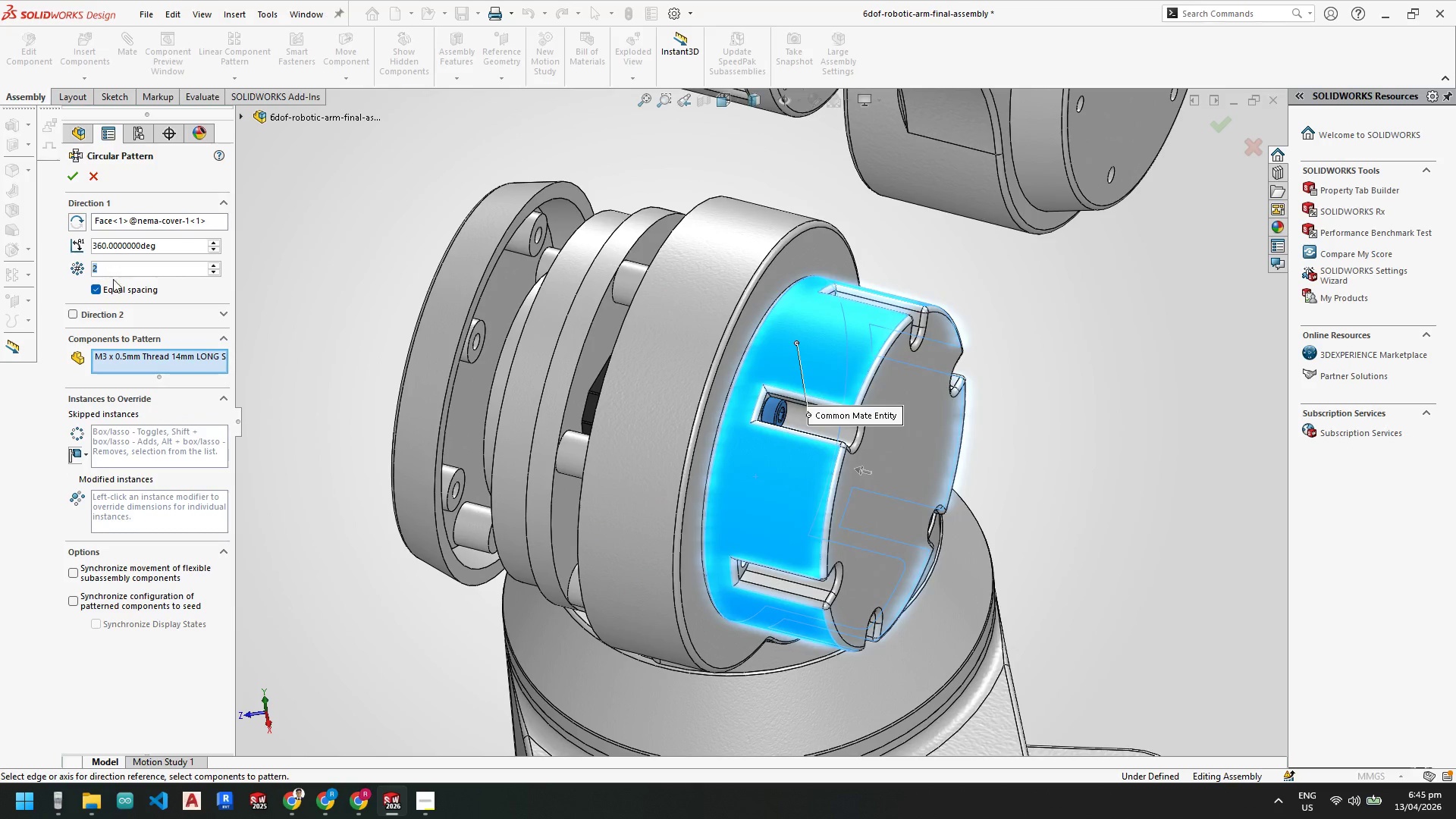 
key(Numpad6)
 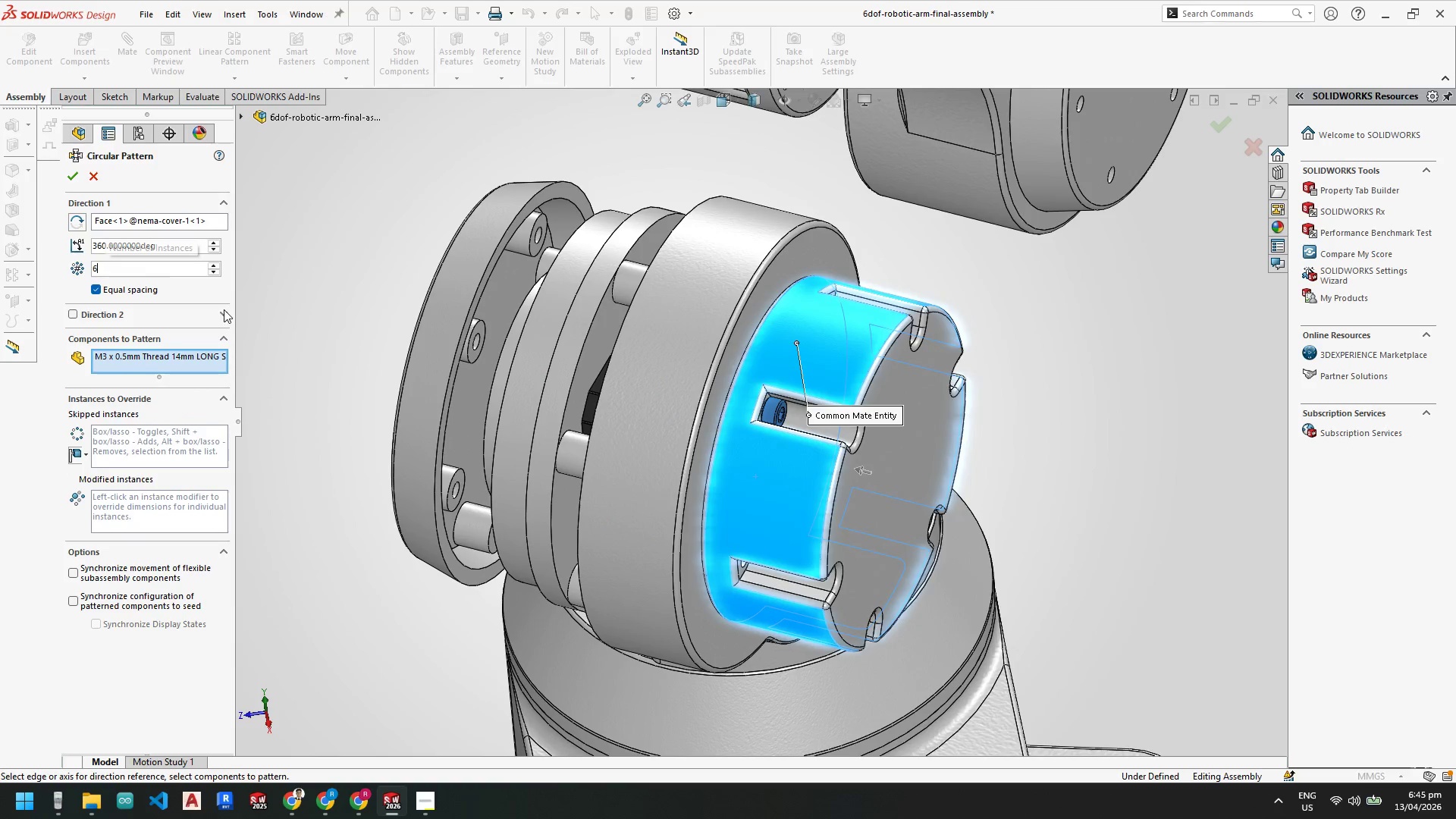 
key(Enter)
 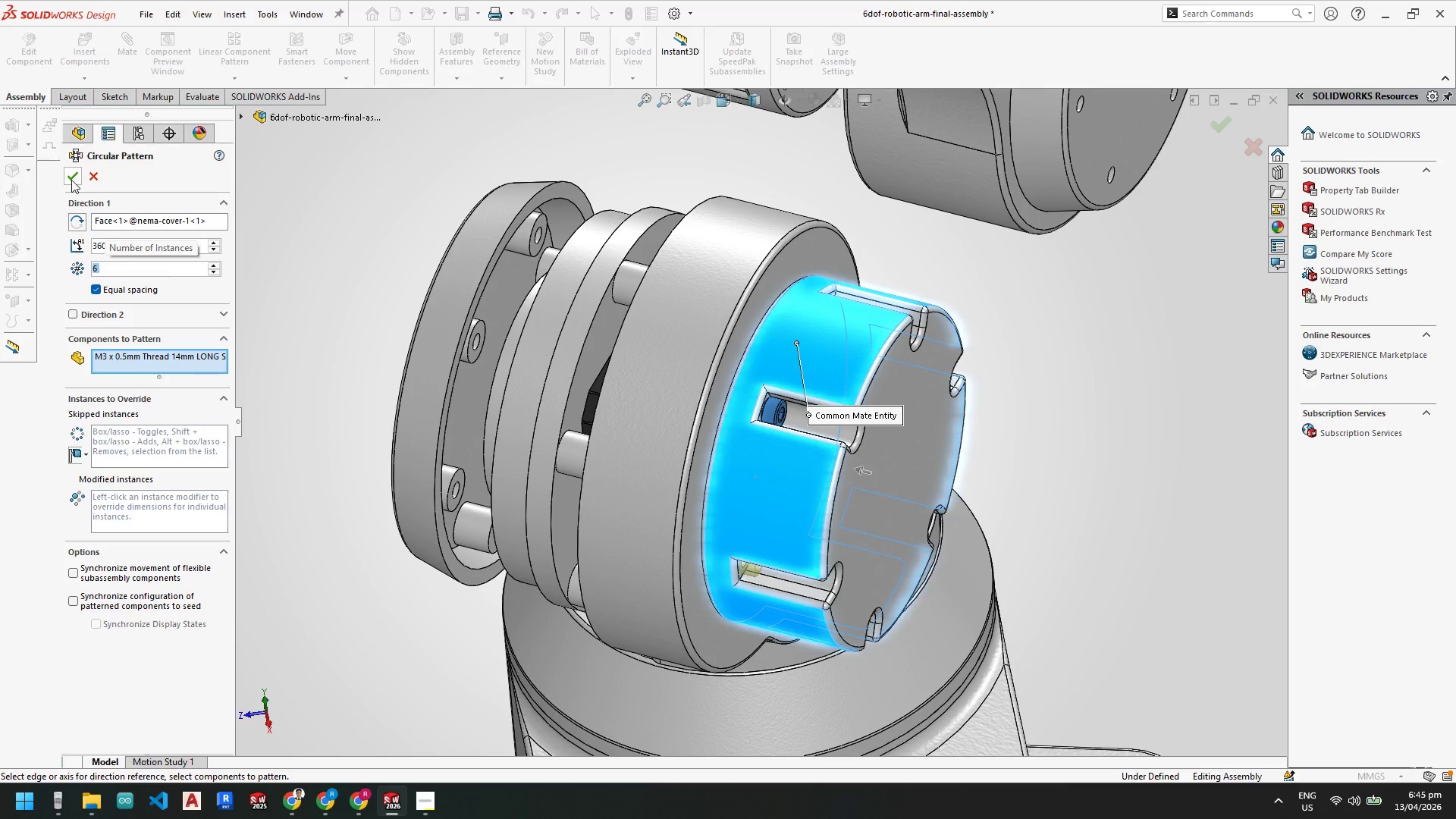 
left_click([75, 179])
 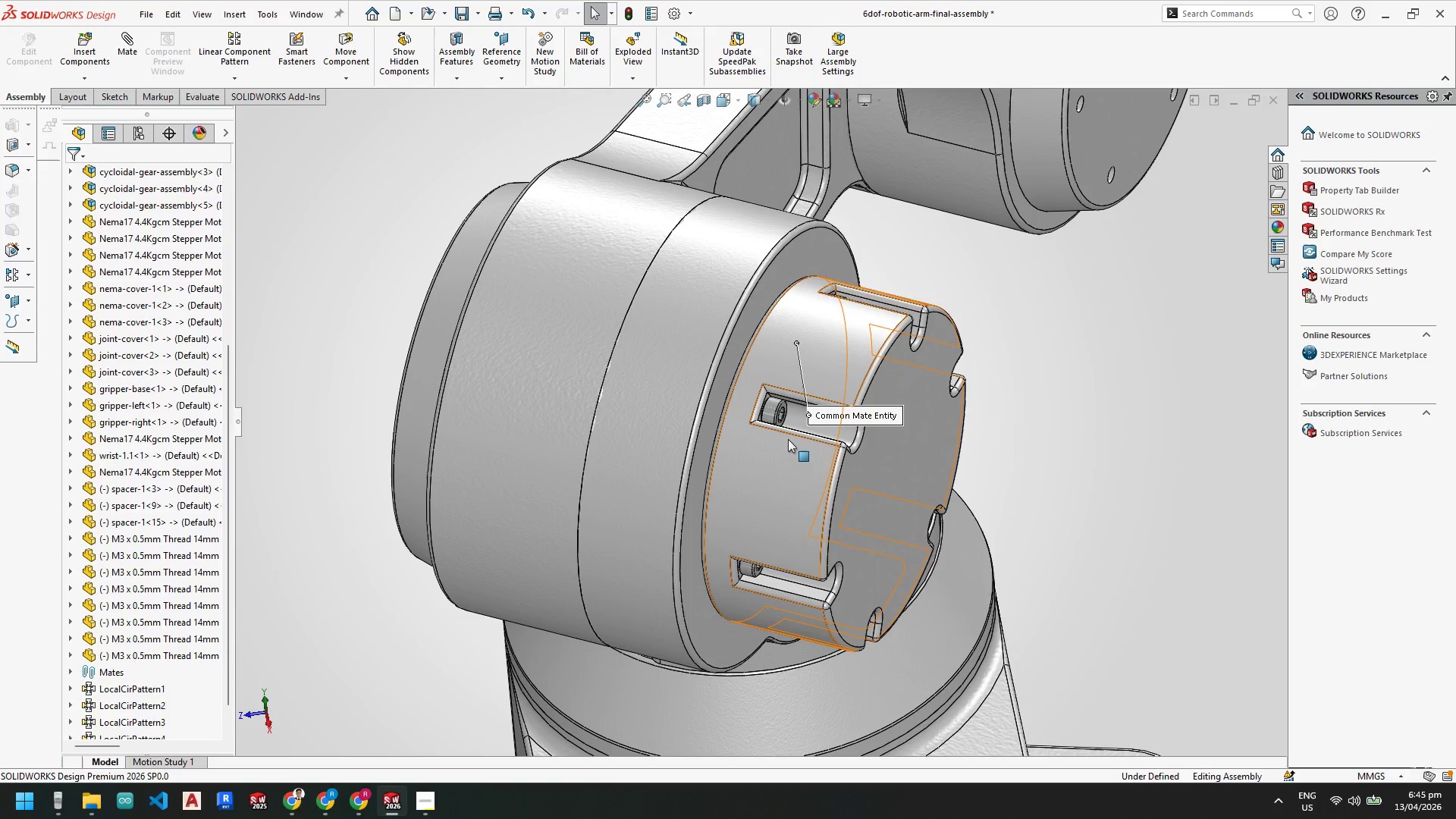 
scroll: coordinate [787, 449], scroll_direction: up, amount: 4.0
 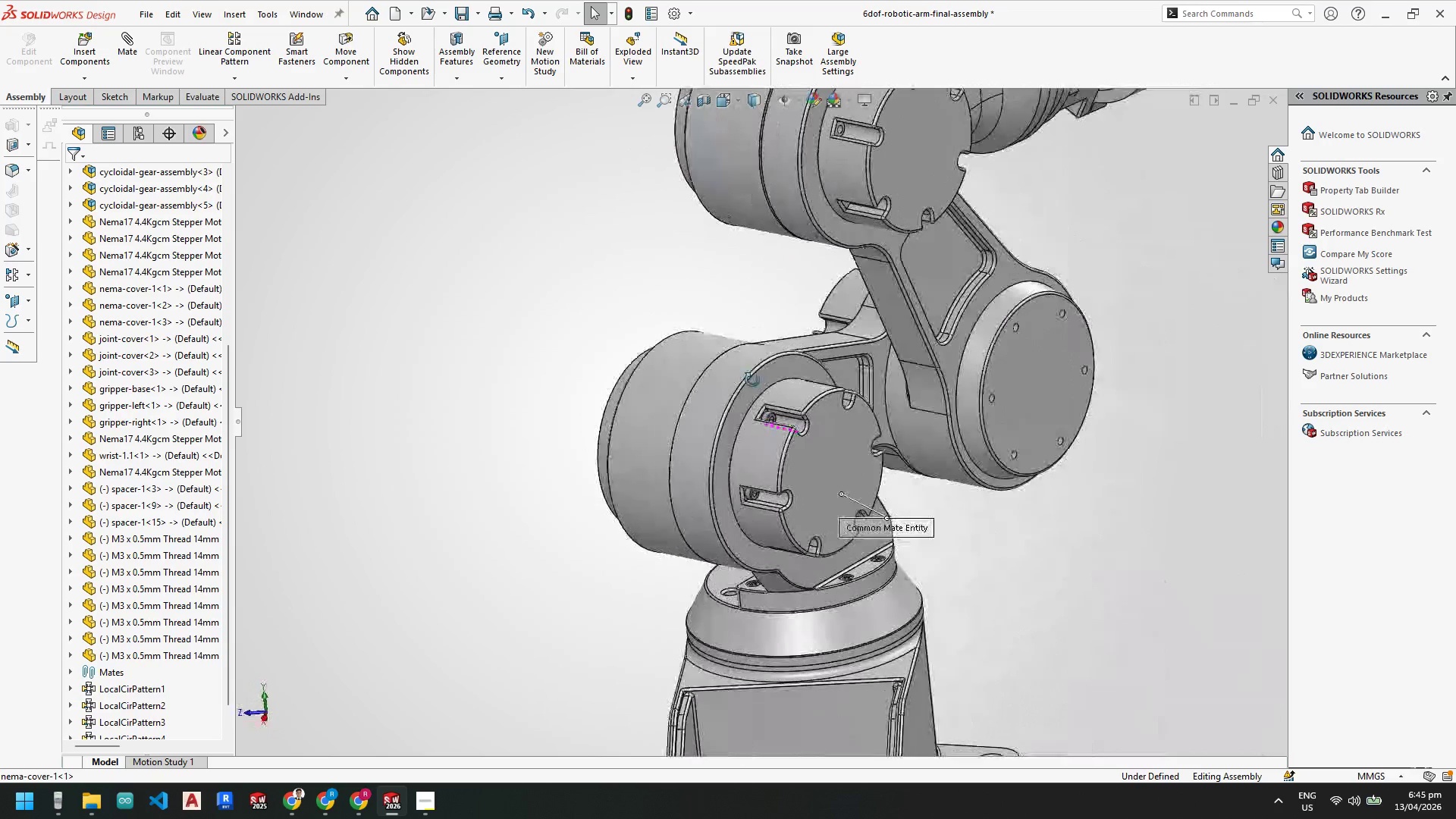 
scroll: coordinate [829, 450], scroll_direction: down, amount: 8.0
 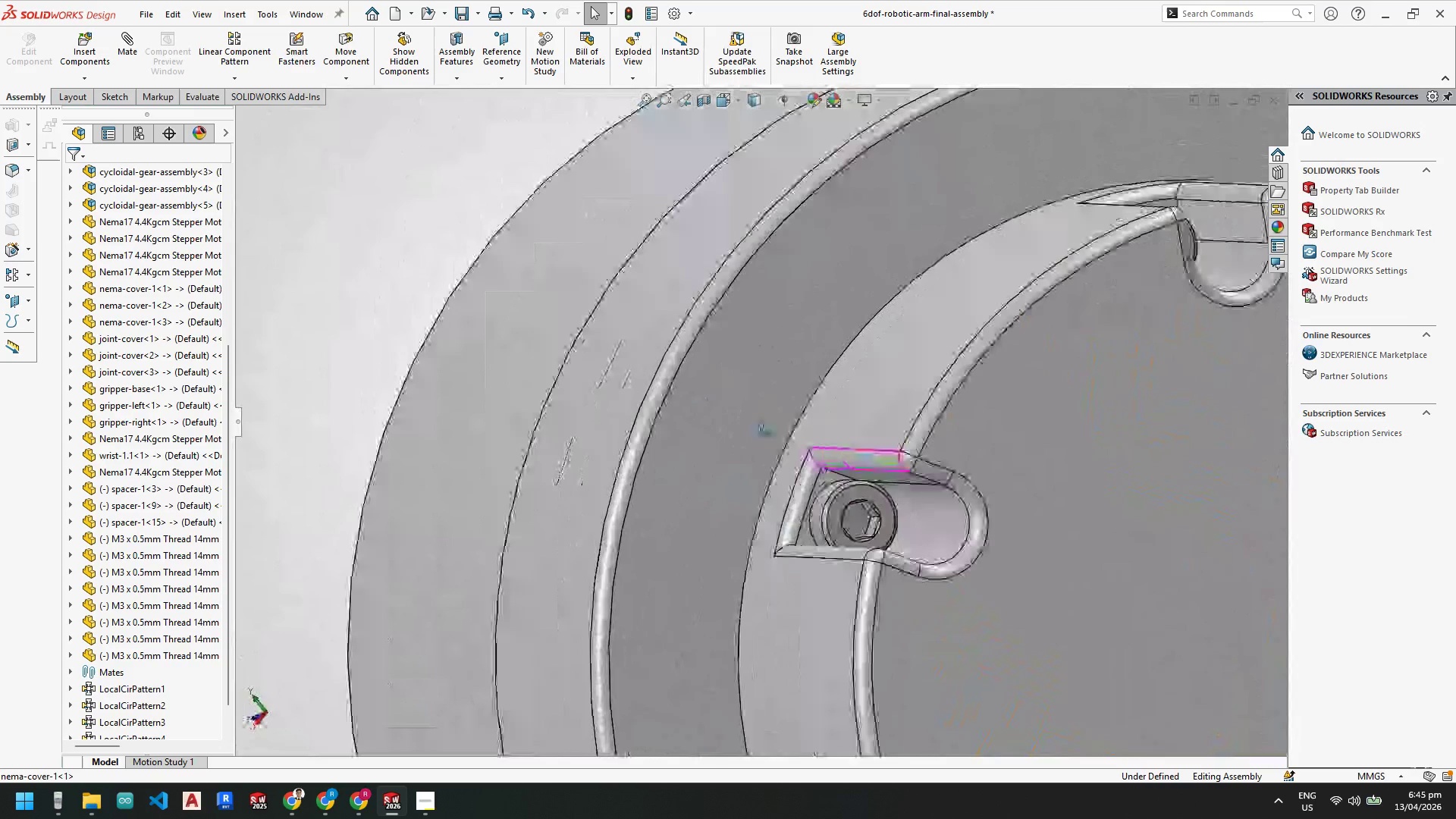 
scroll: coordinate [671, 453], scroll_direction: up, amount: 6.0
 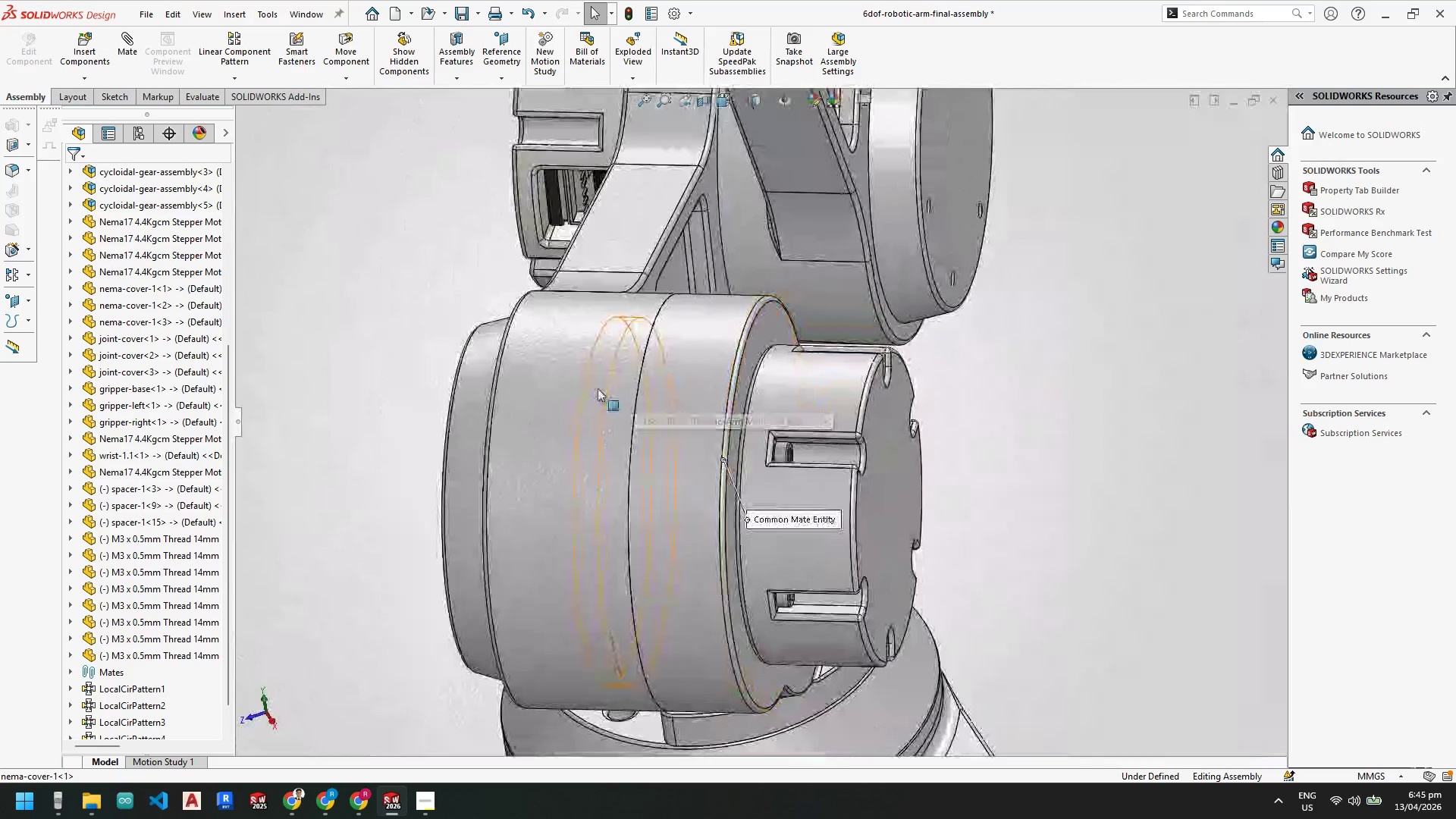 
right_click([598, 388])
 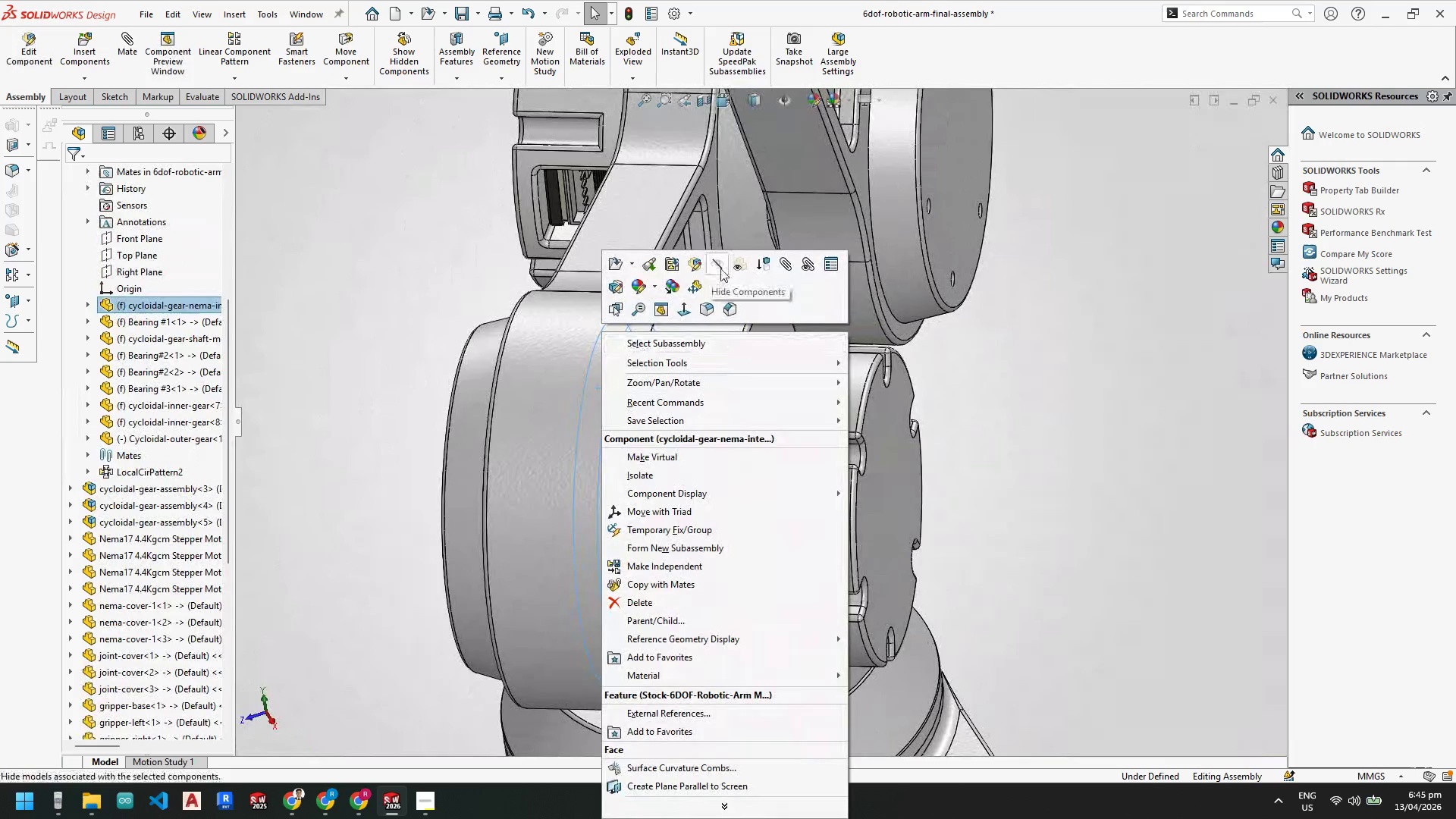 
left_click([720, 268])
 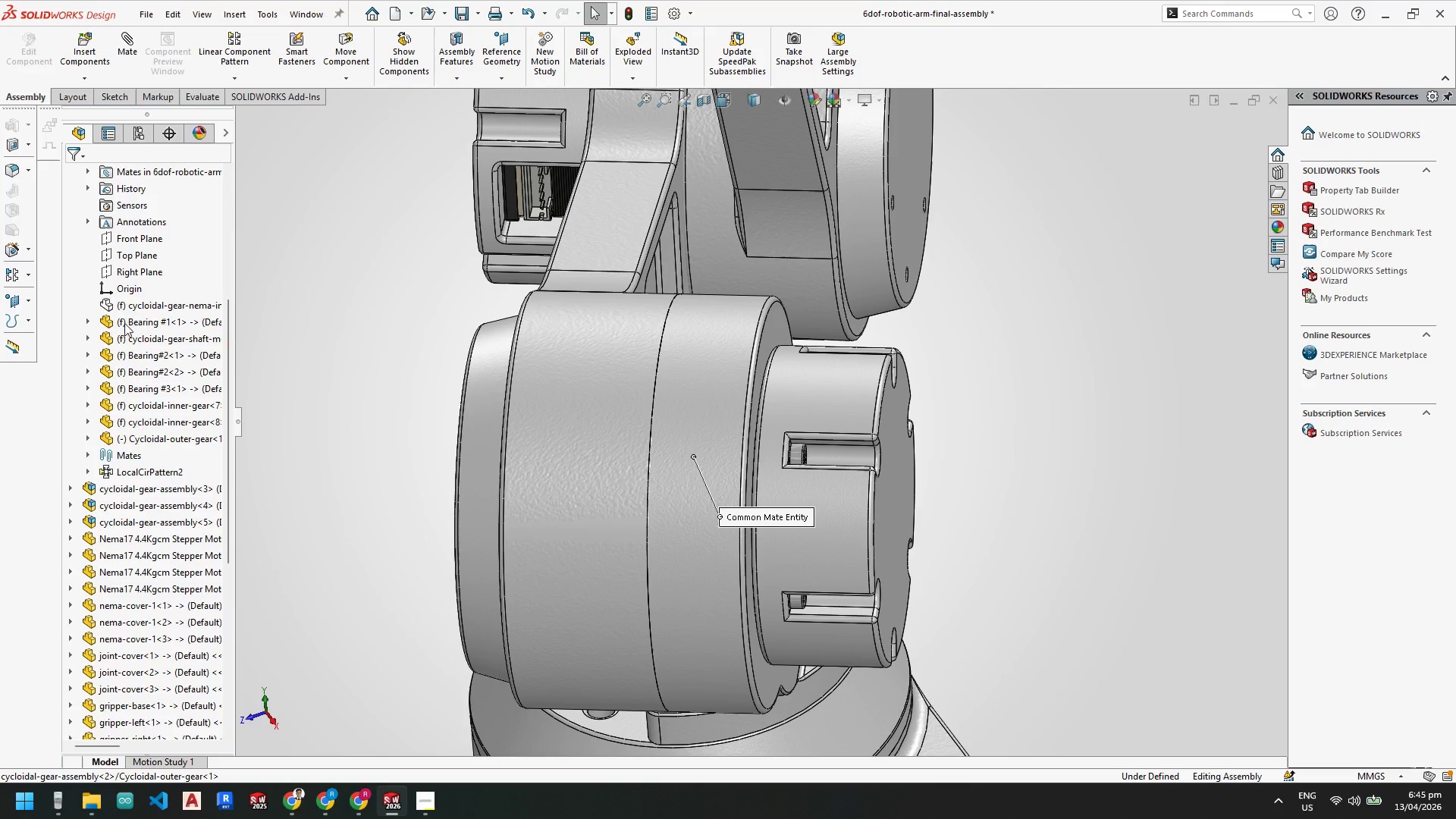 
left_click([146, 303])
 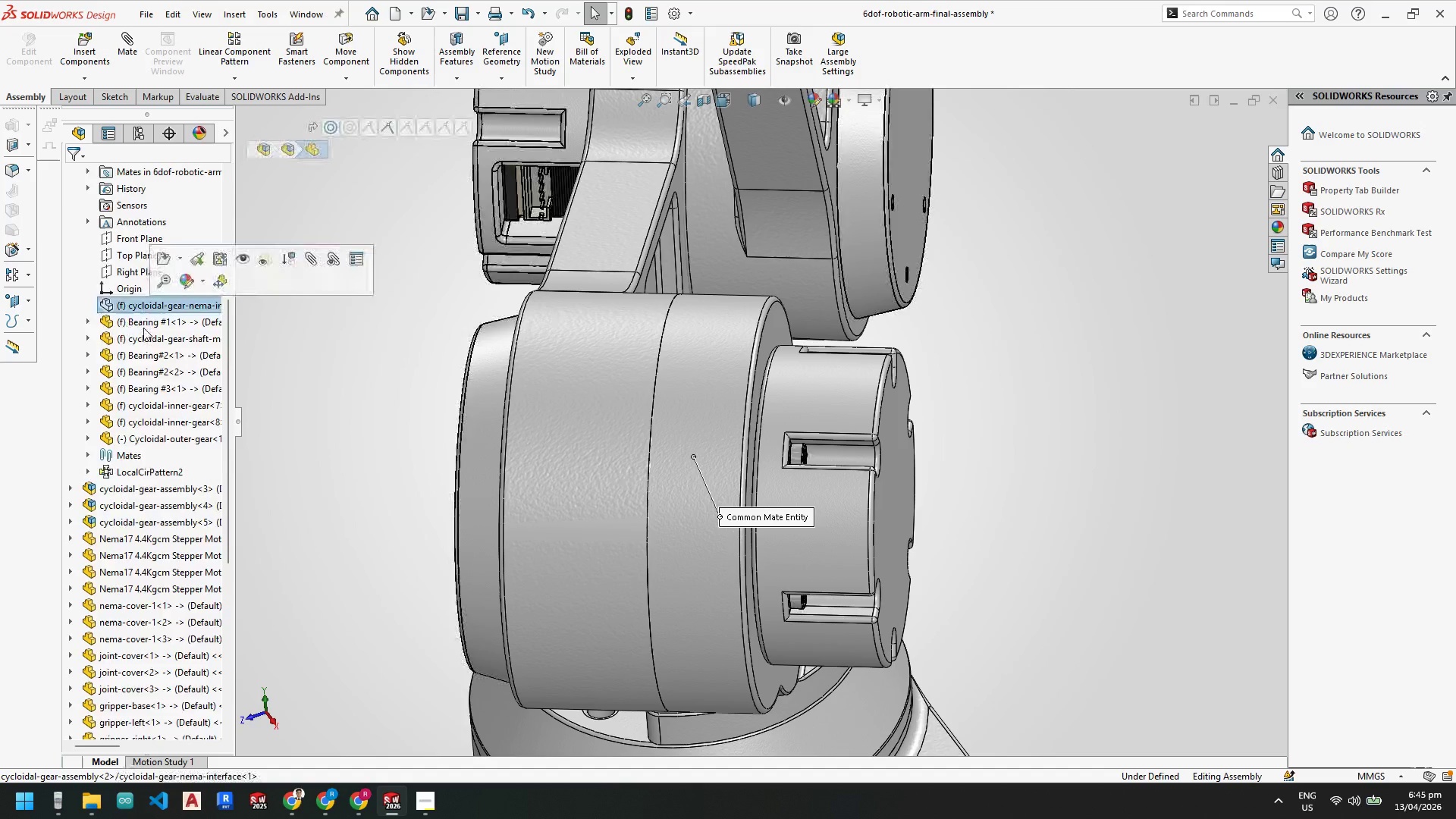 
scroll: coordinate [144, 375], scroll_direction: up, amount: 5.0
 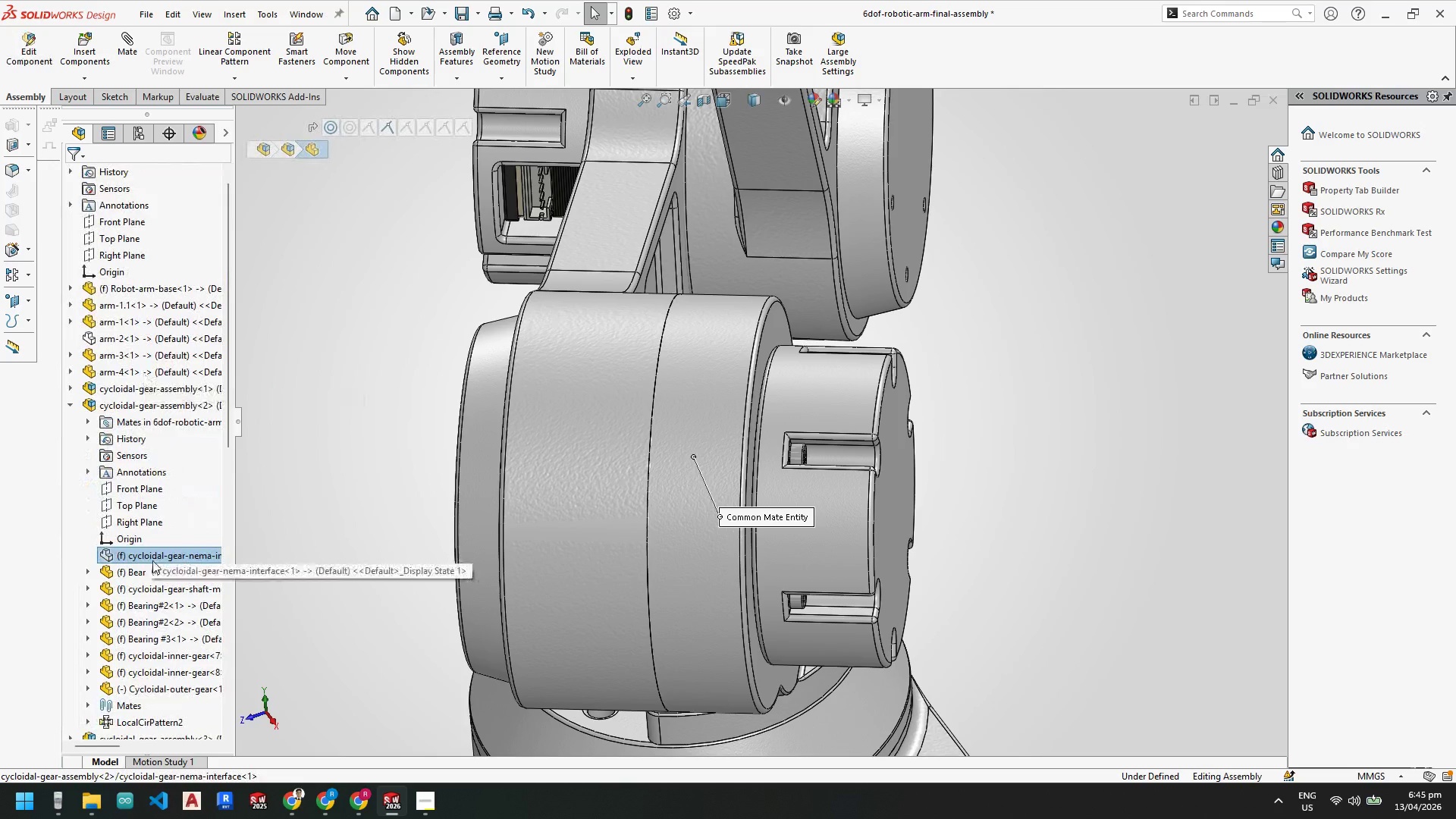 
right_click([154, 554])
 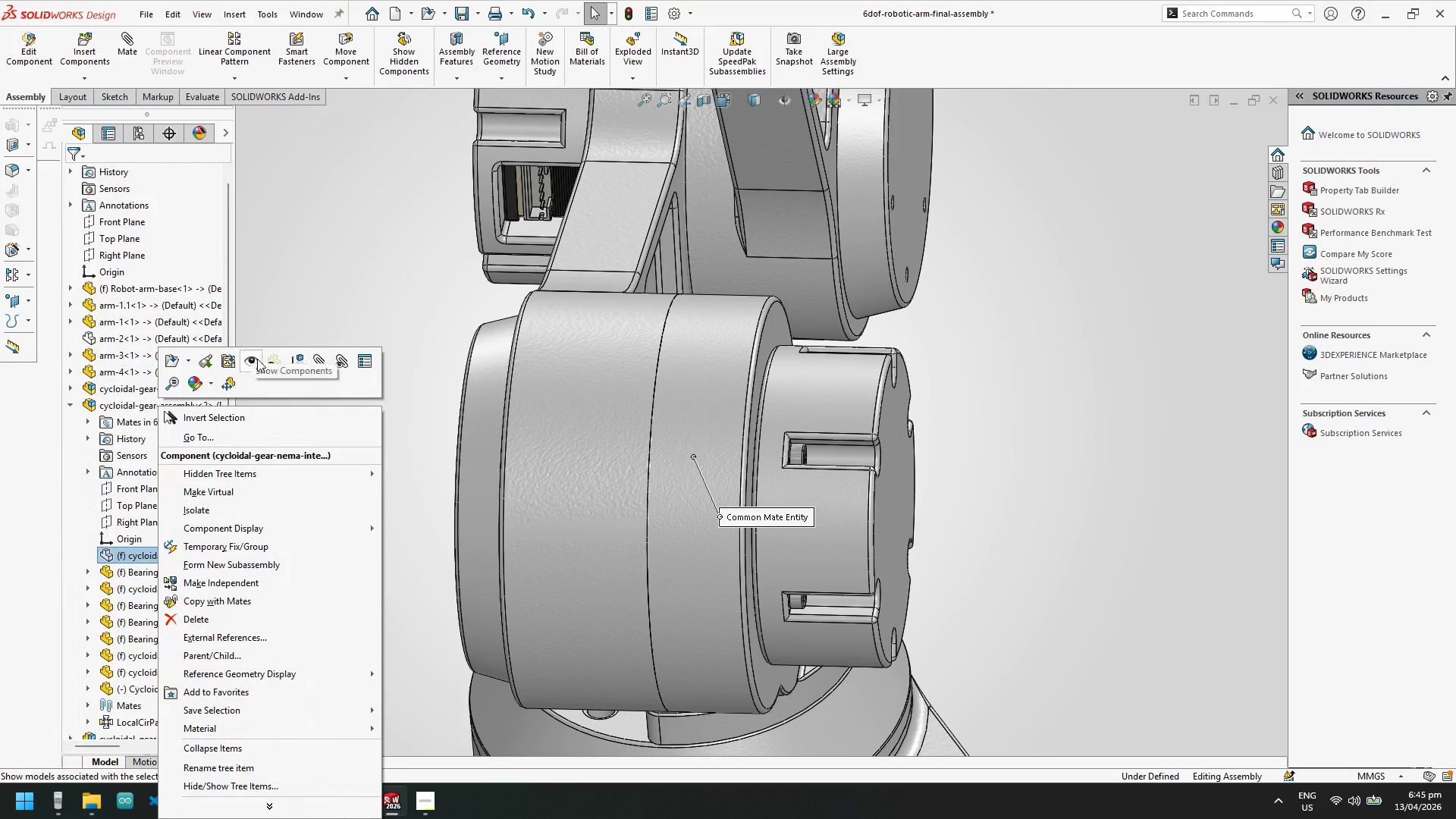 
left_click([257, 359])
 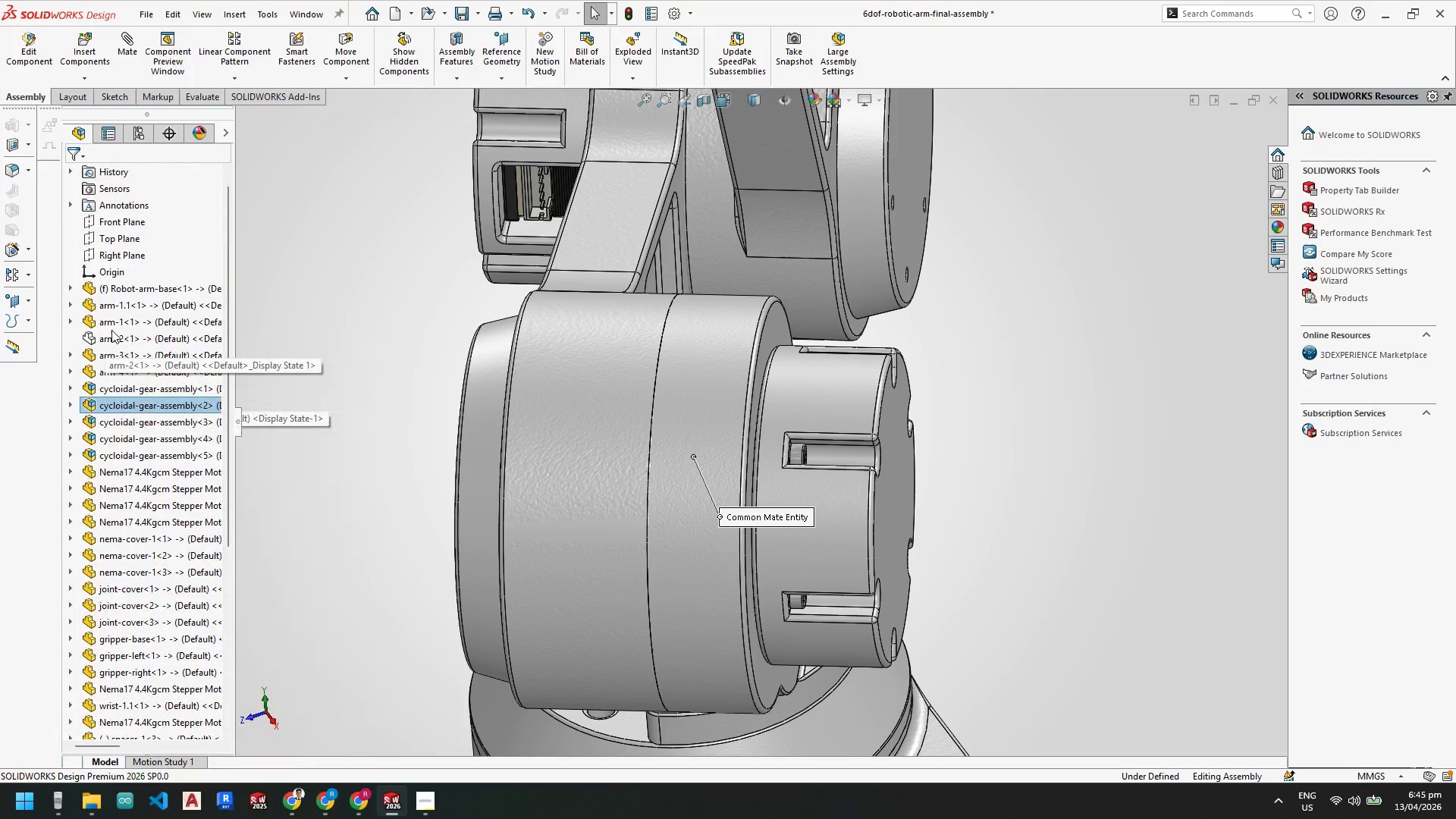 
left_click([114, 336])
 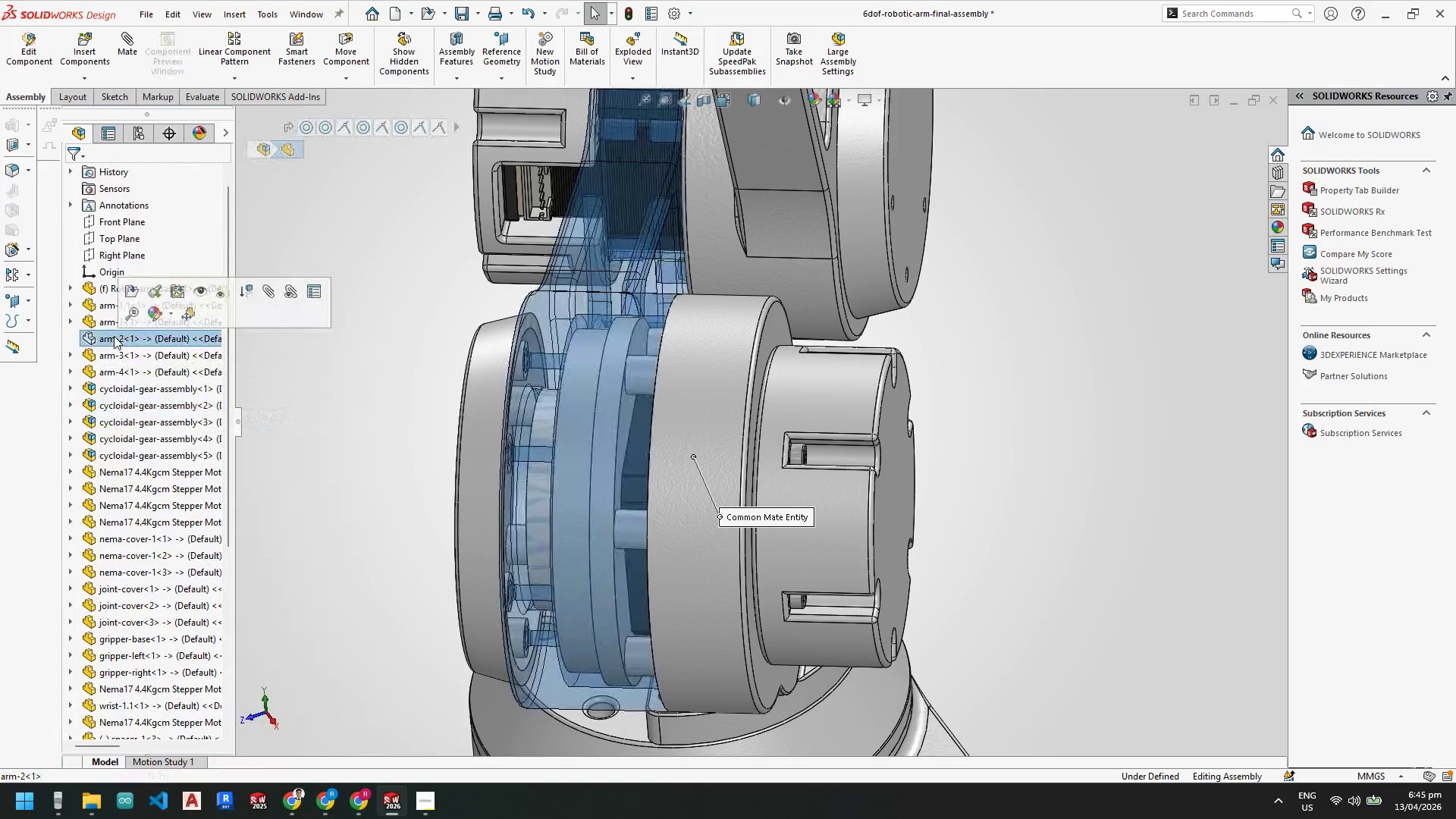 
right_click([114, 336])
 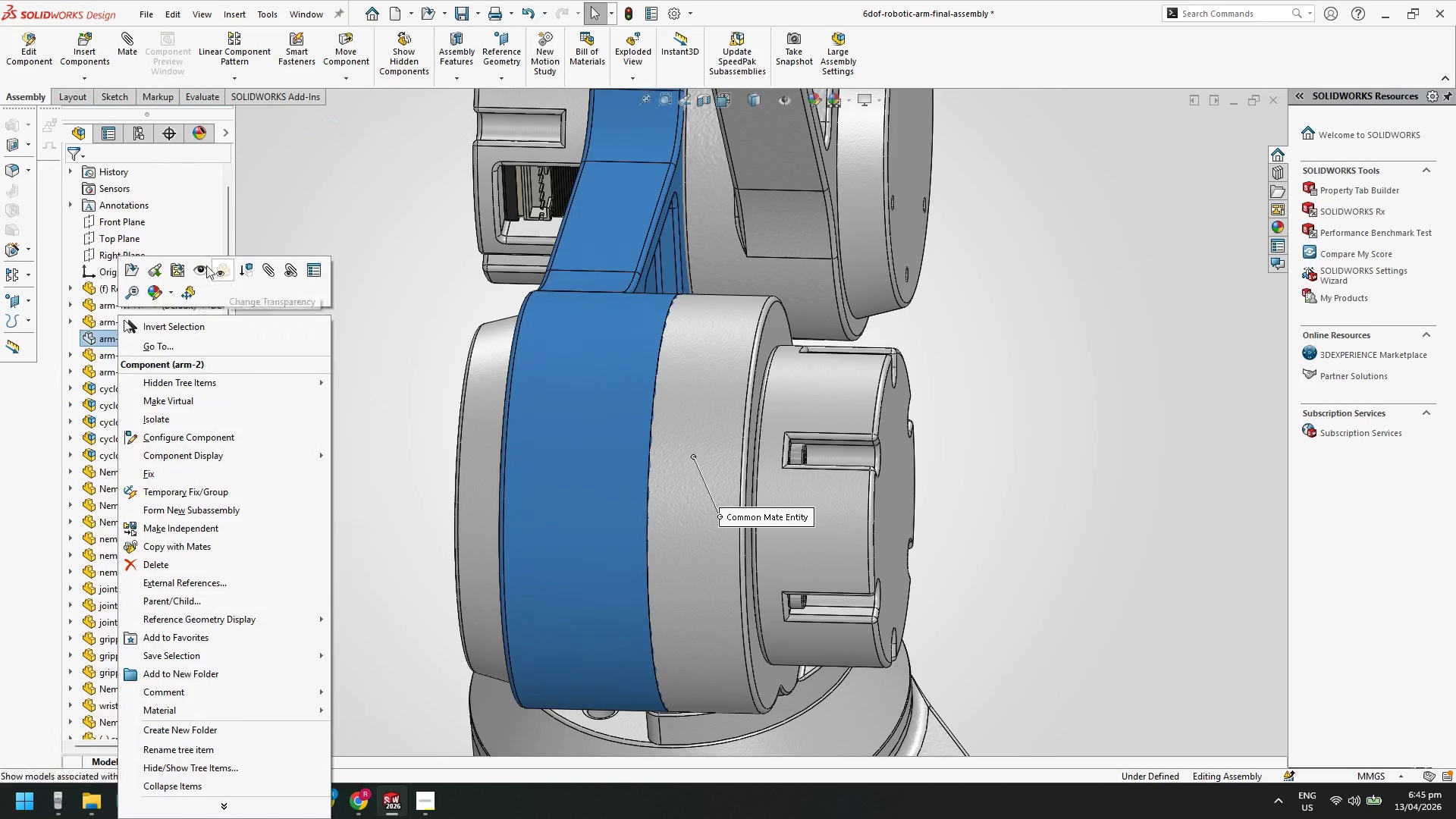 
left_click([201, 267])
 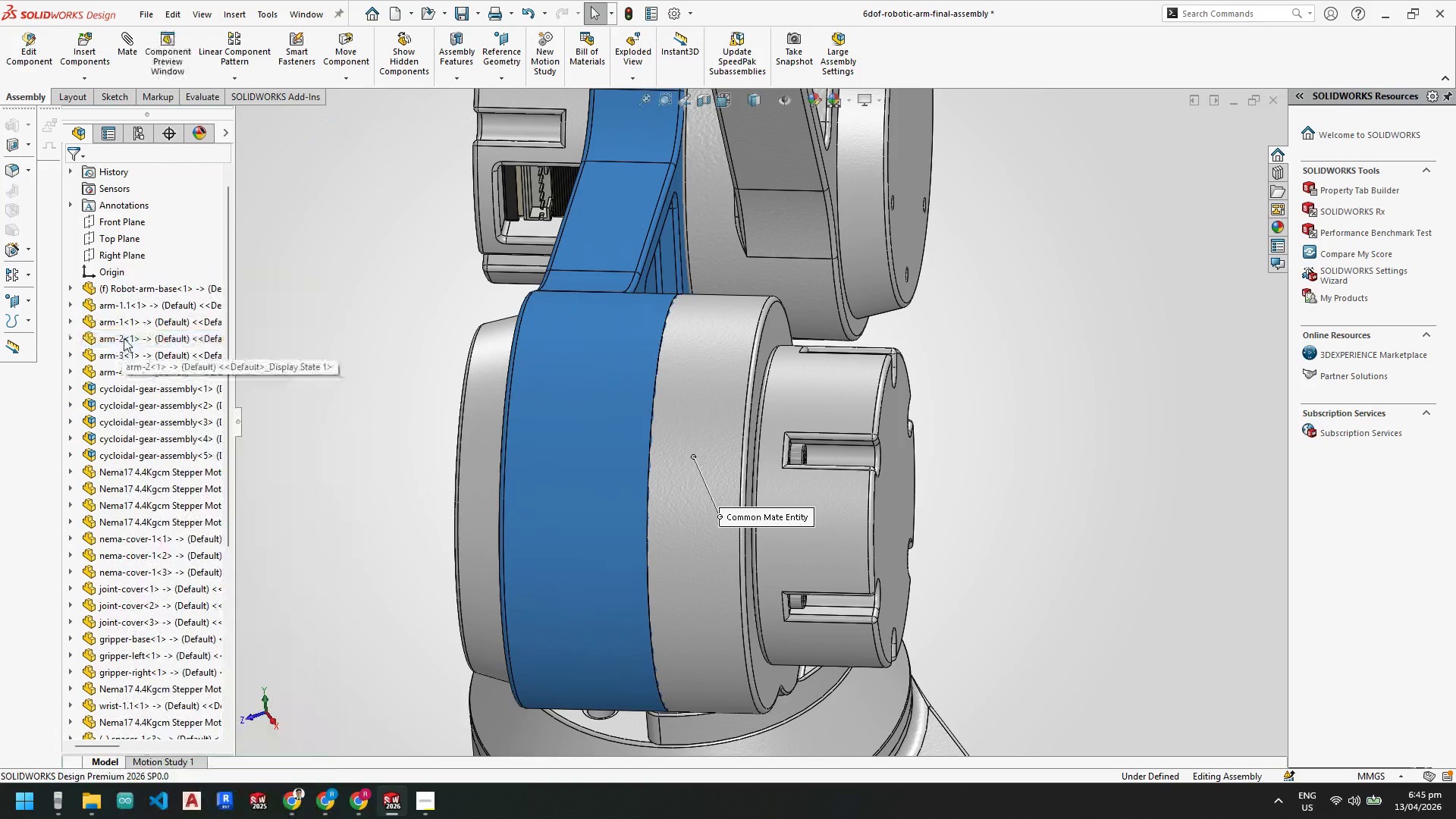 
right_click([124, 337])
 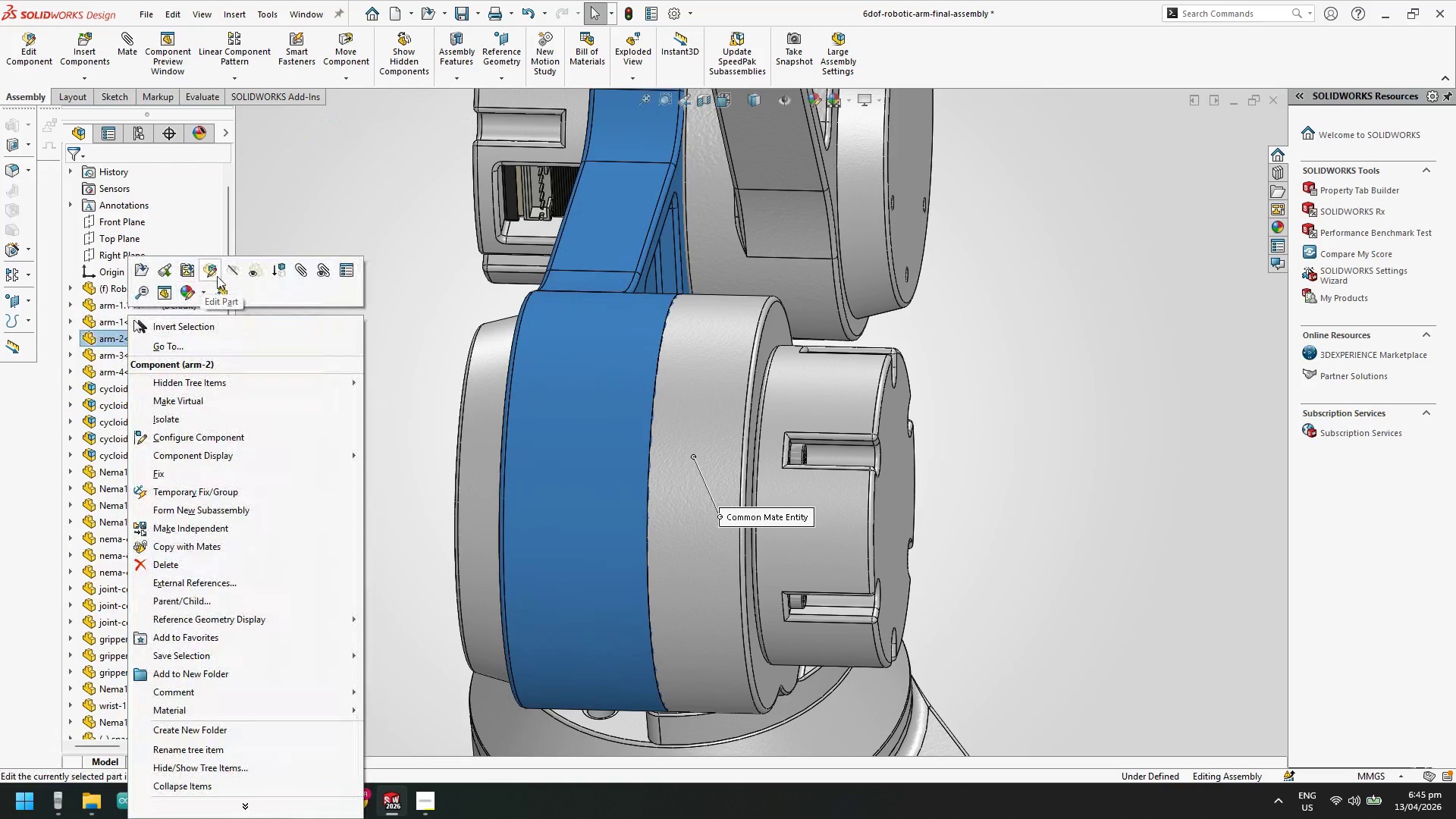 
left_click([228, 274])
 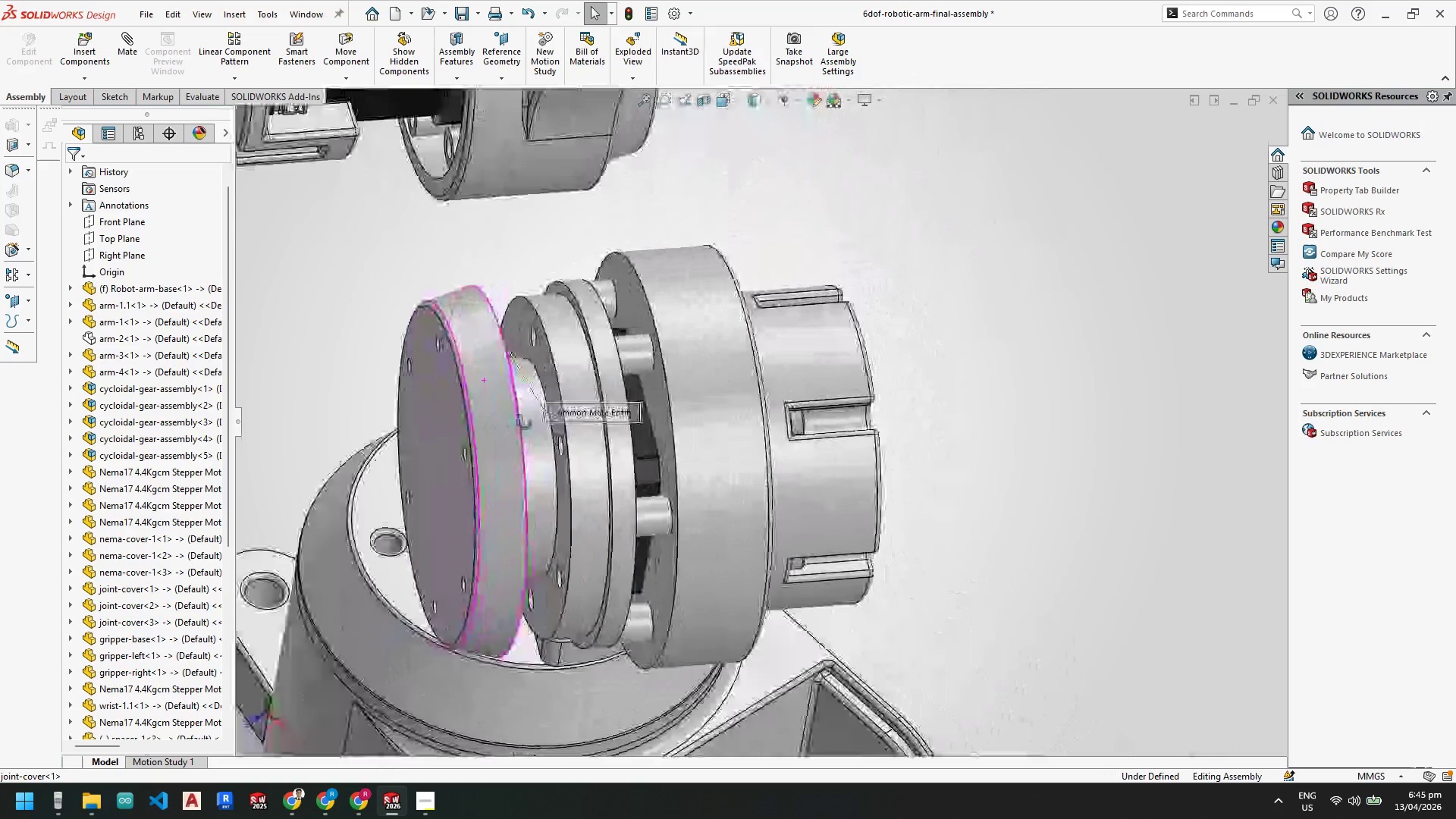 
wait(7.44)
 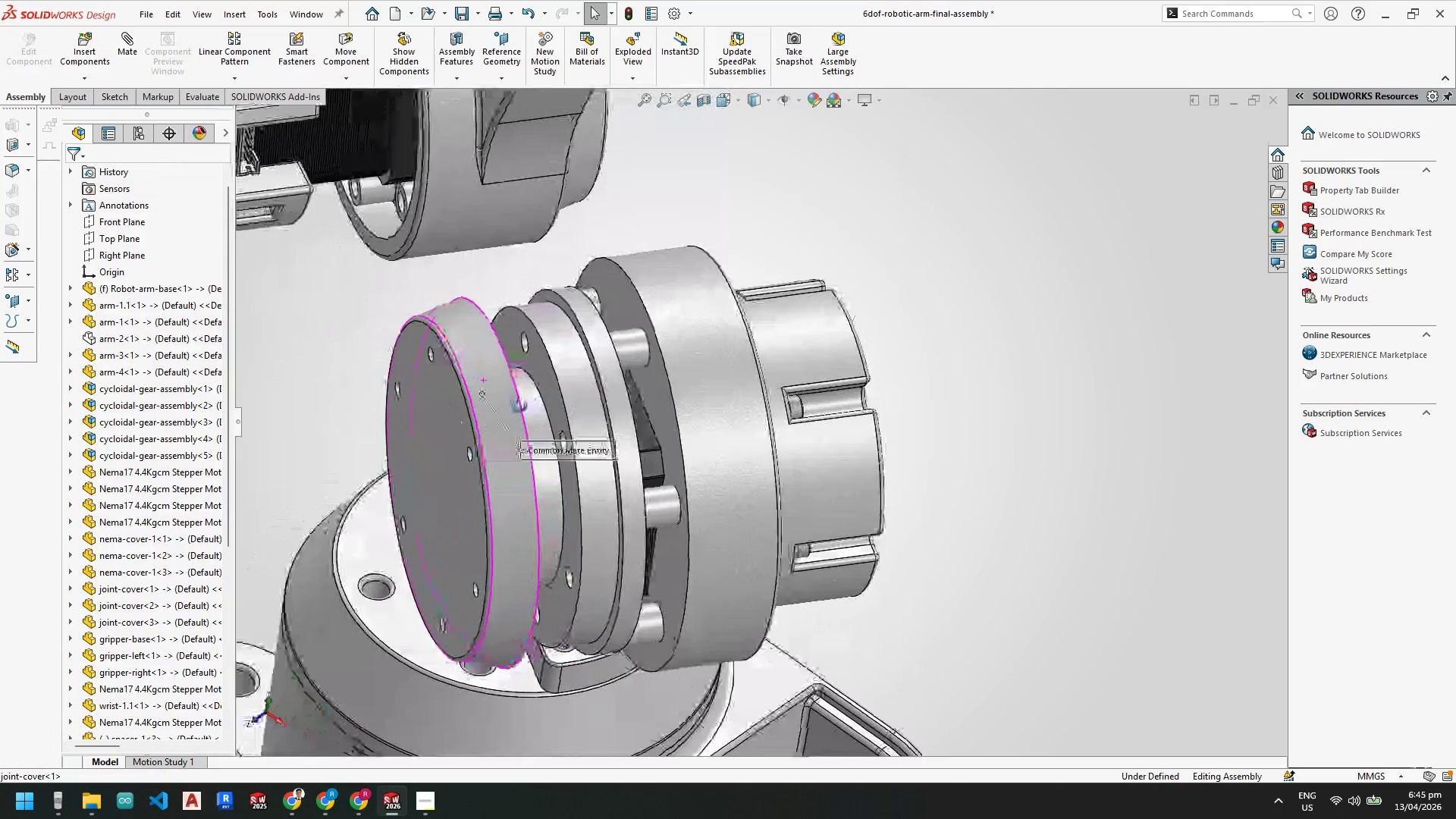 
right_click([594, 440])
 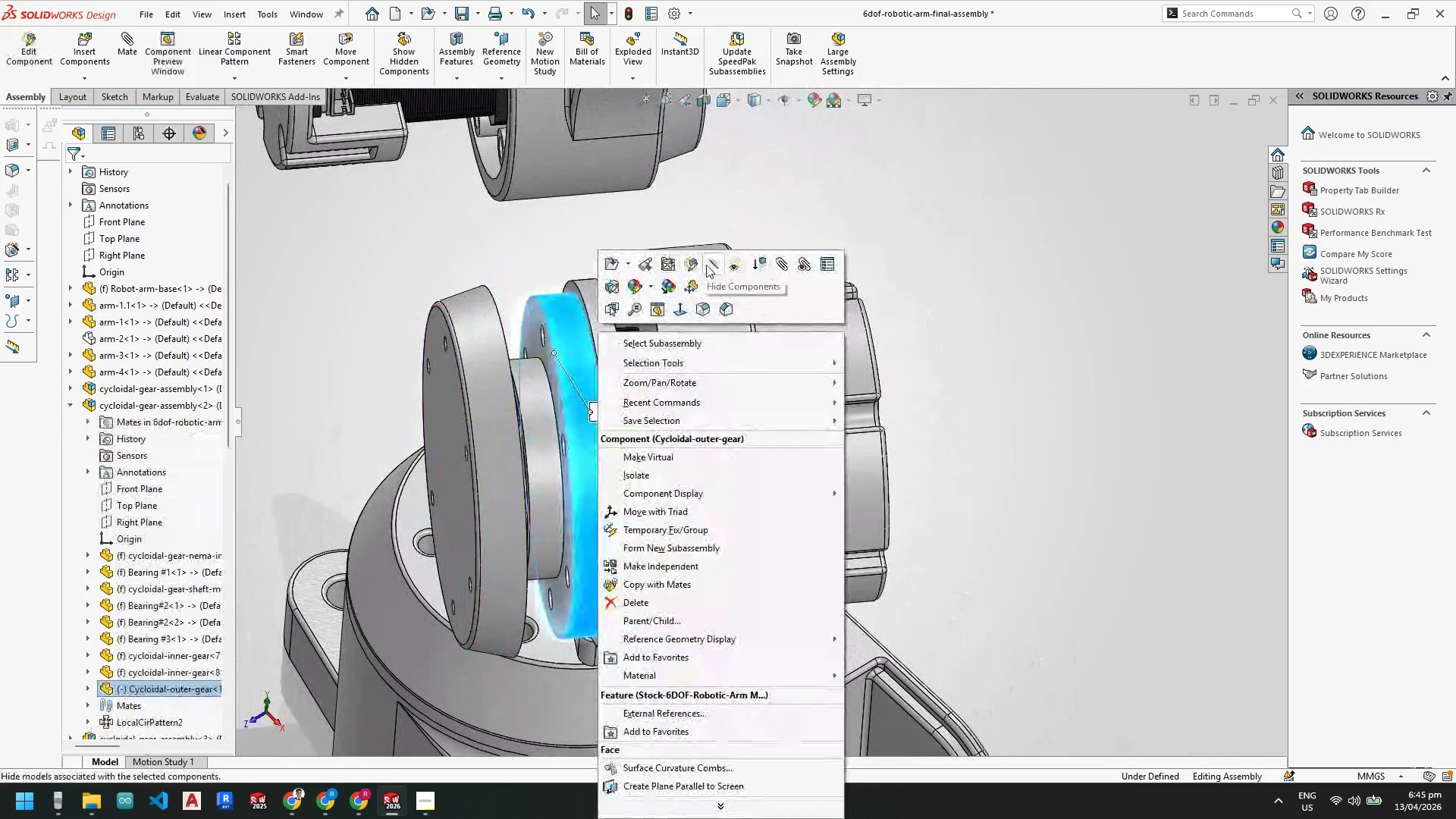 
left_click([712, 265])
 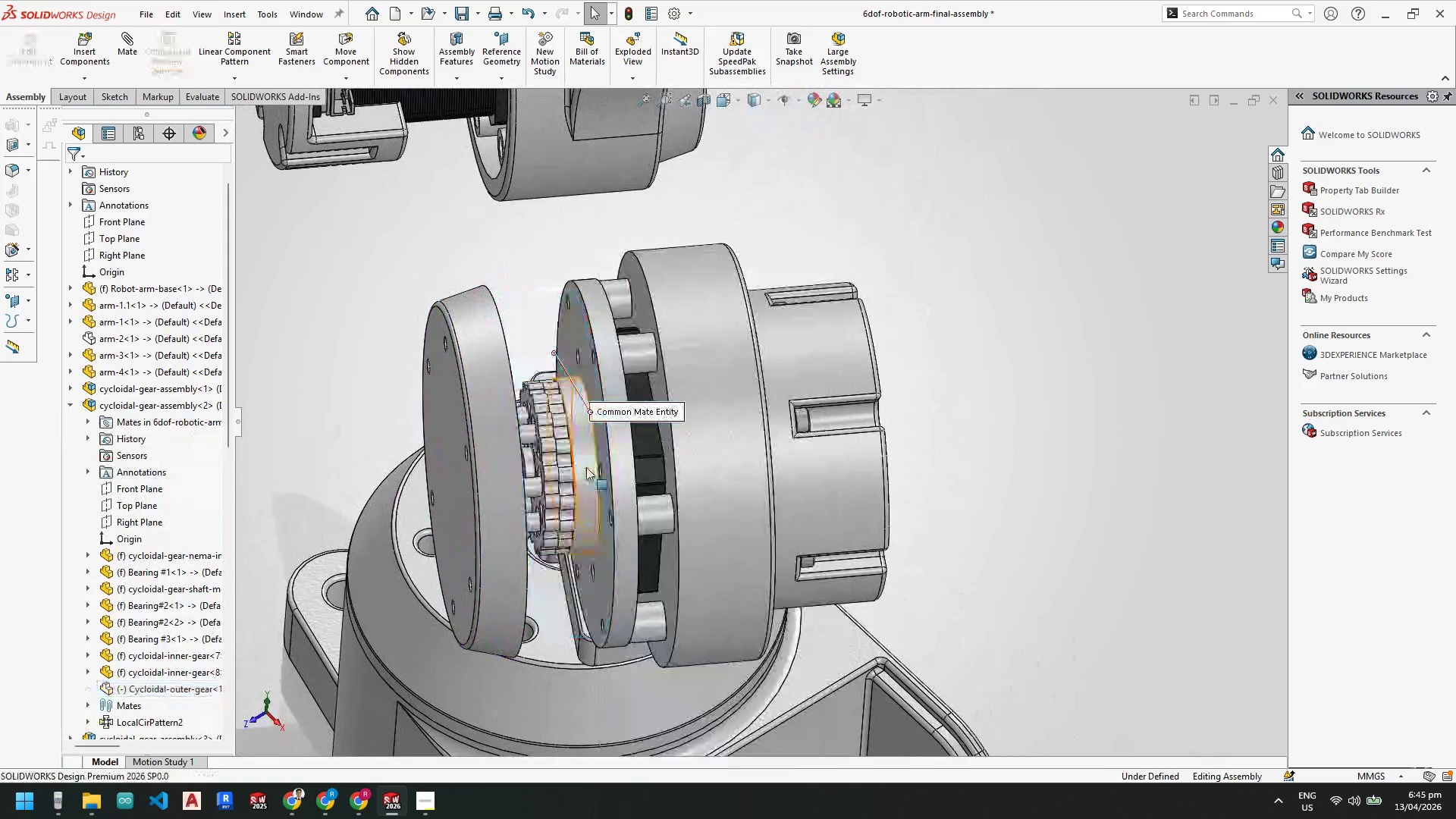 
scroll: coordinate [586, 466], scroll_direction: down, amount: 2.0
 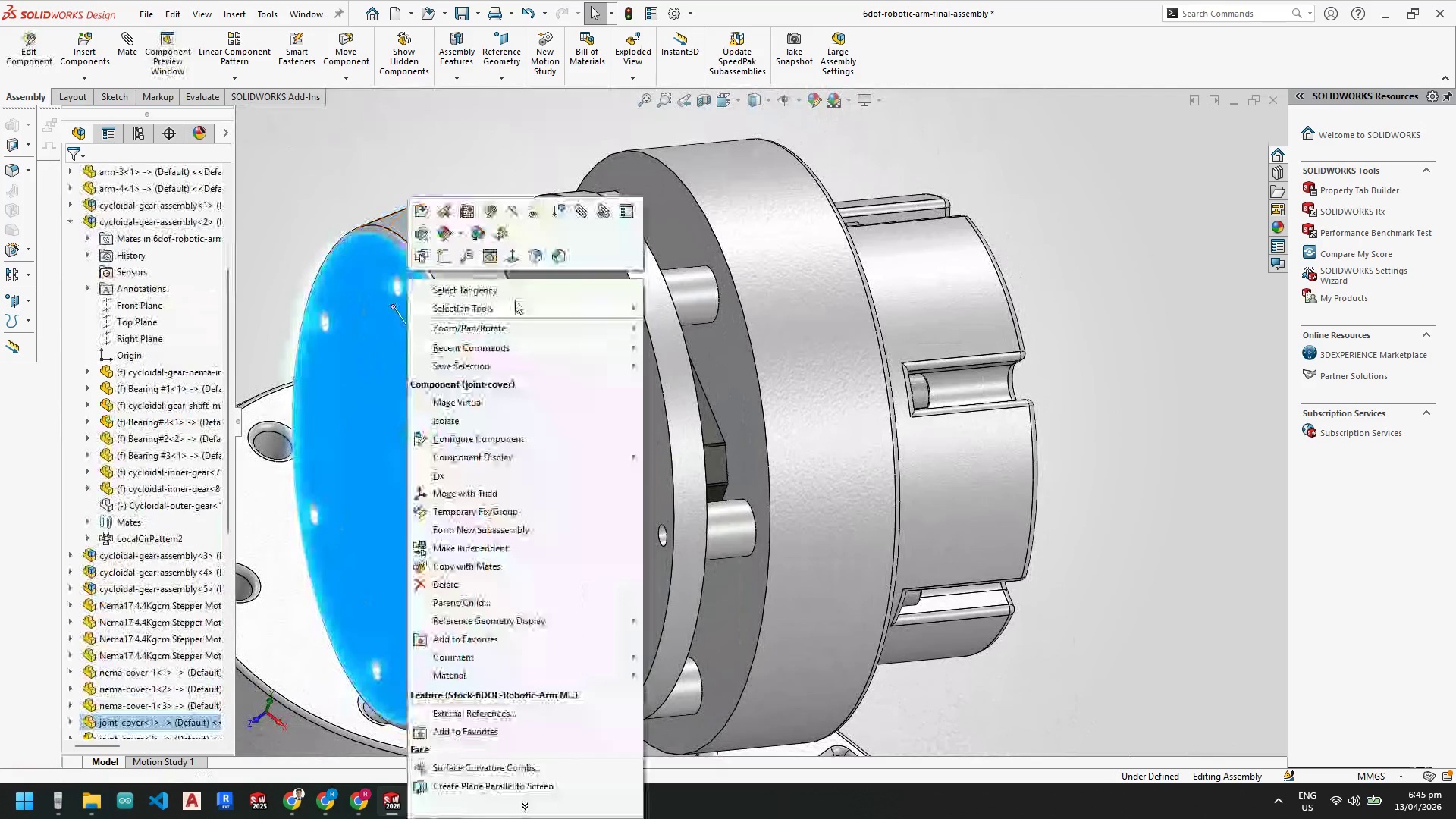 
left_click([510, 213])
 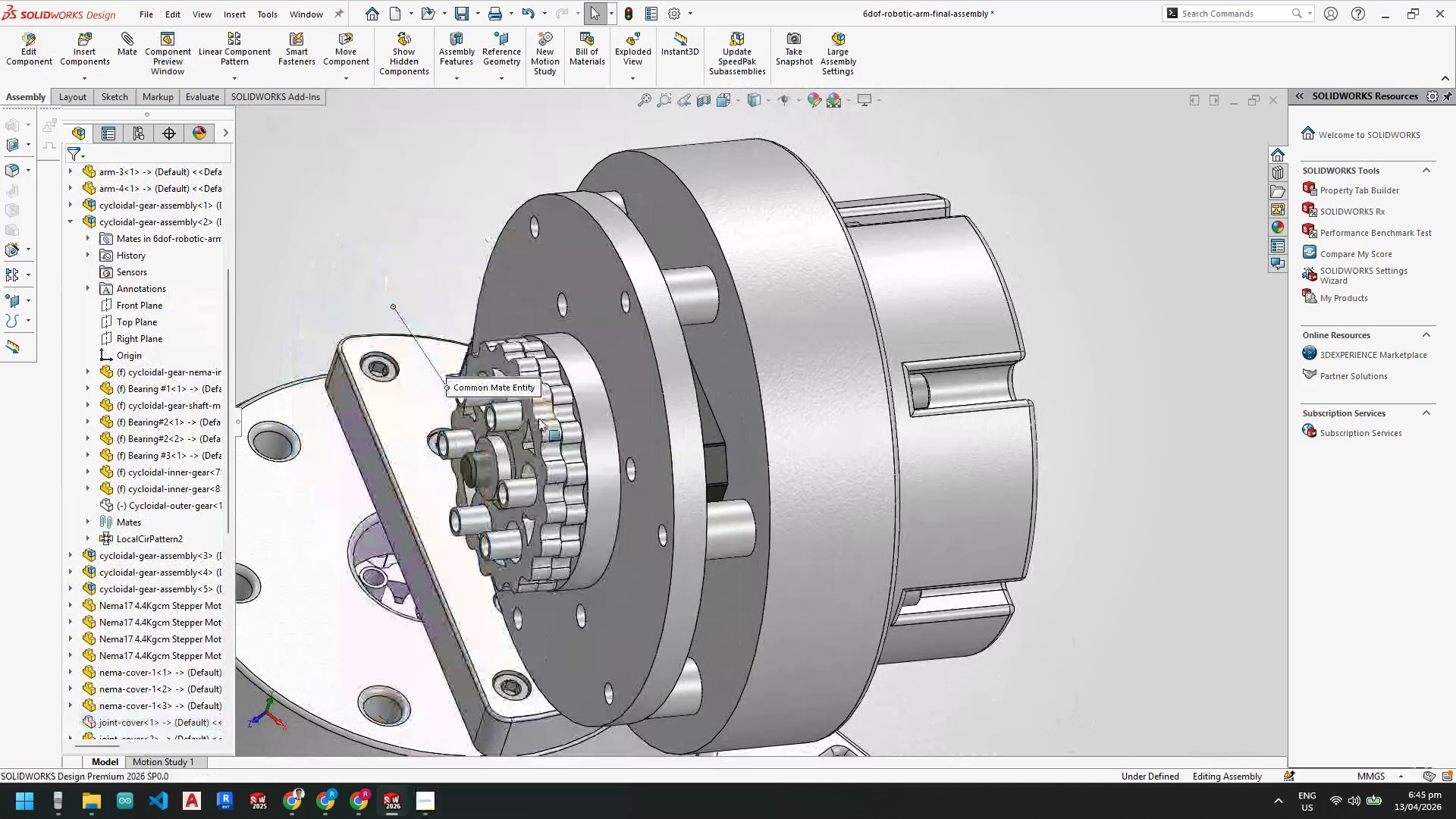 
scroll: coordinate [538, 418], scroll_direction: up, amount: 1.0
 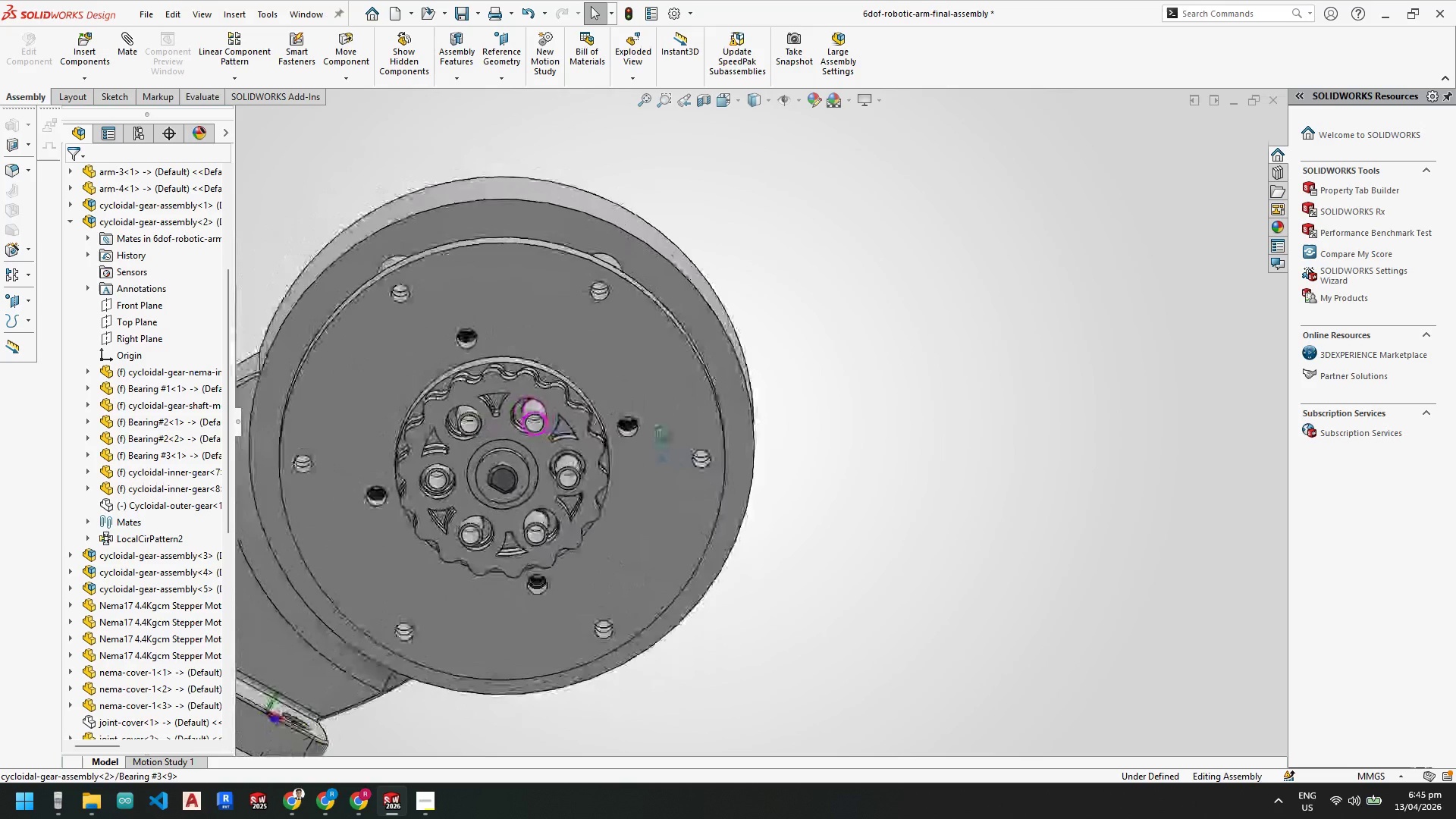 
wait(5.2)
 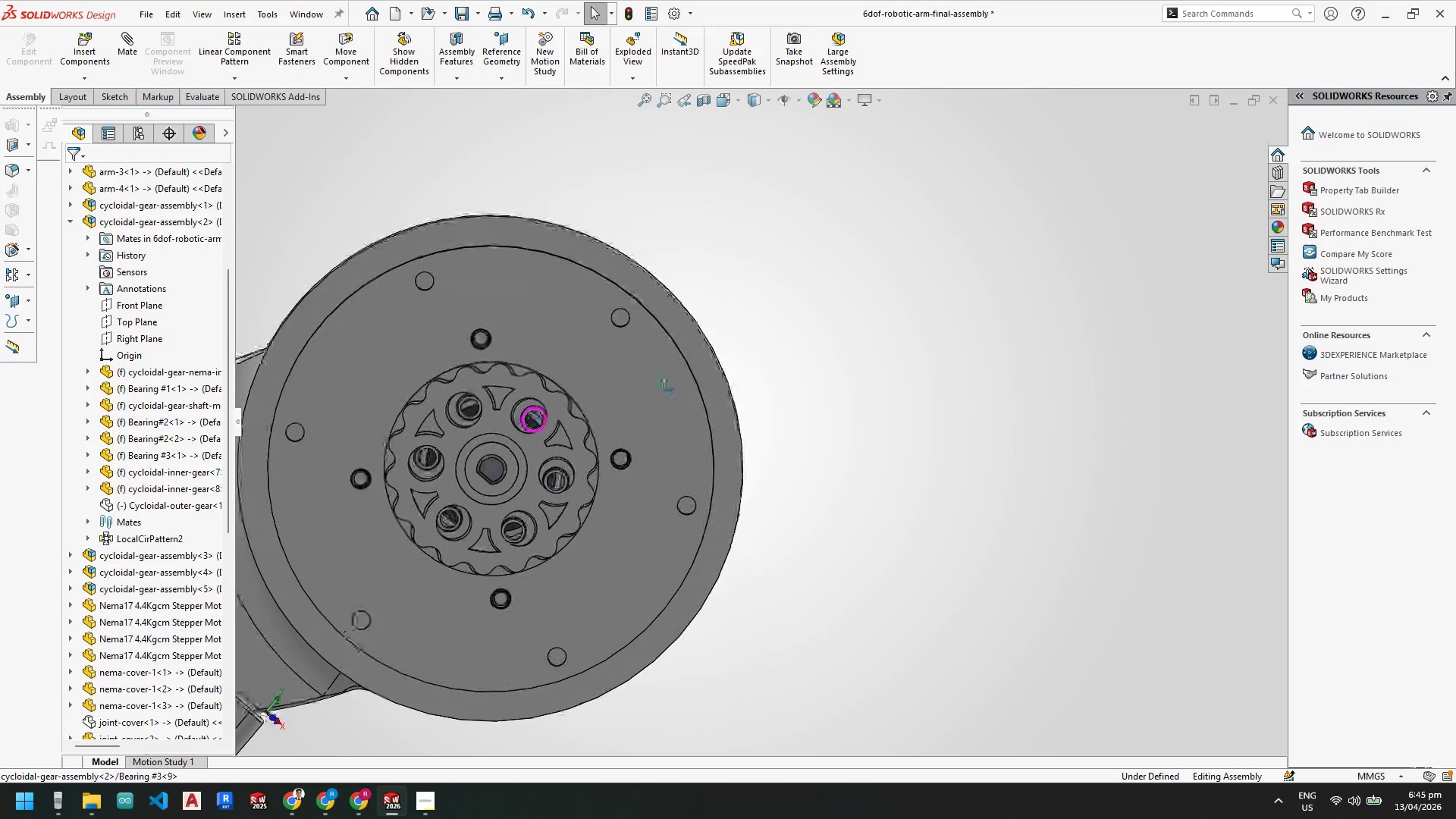 
scroll: coordinate [588, 380], scroll_direction: none, amount: 0.0
 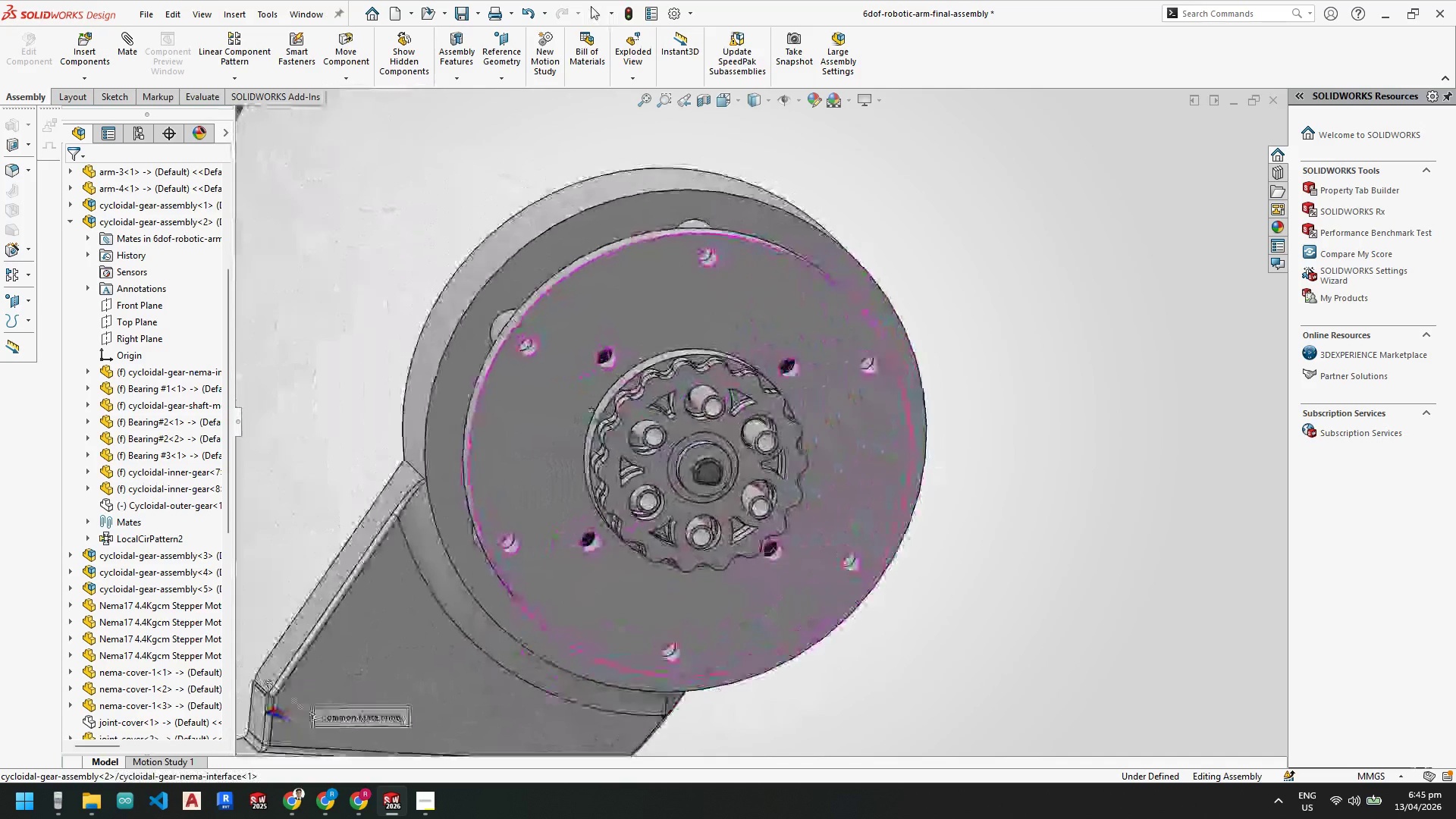 
scroll: coordinate [668, 353], scroll_direction: down, amount: 3.0
 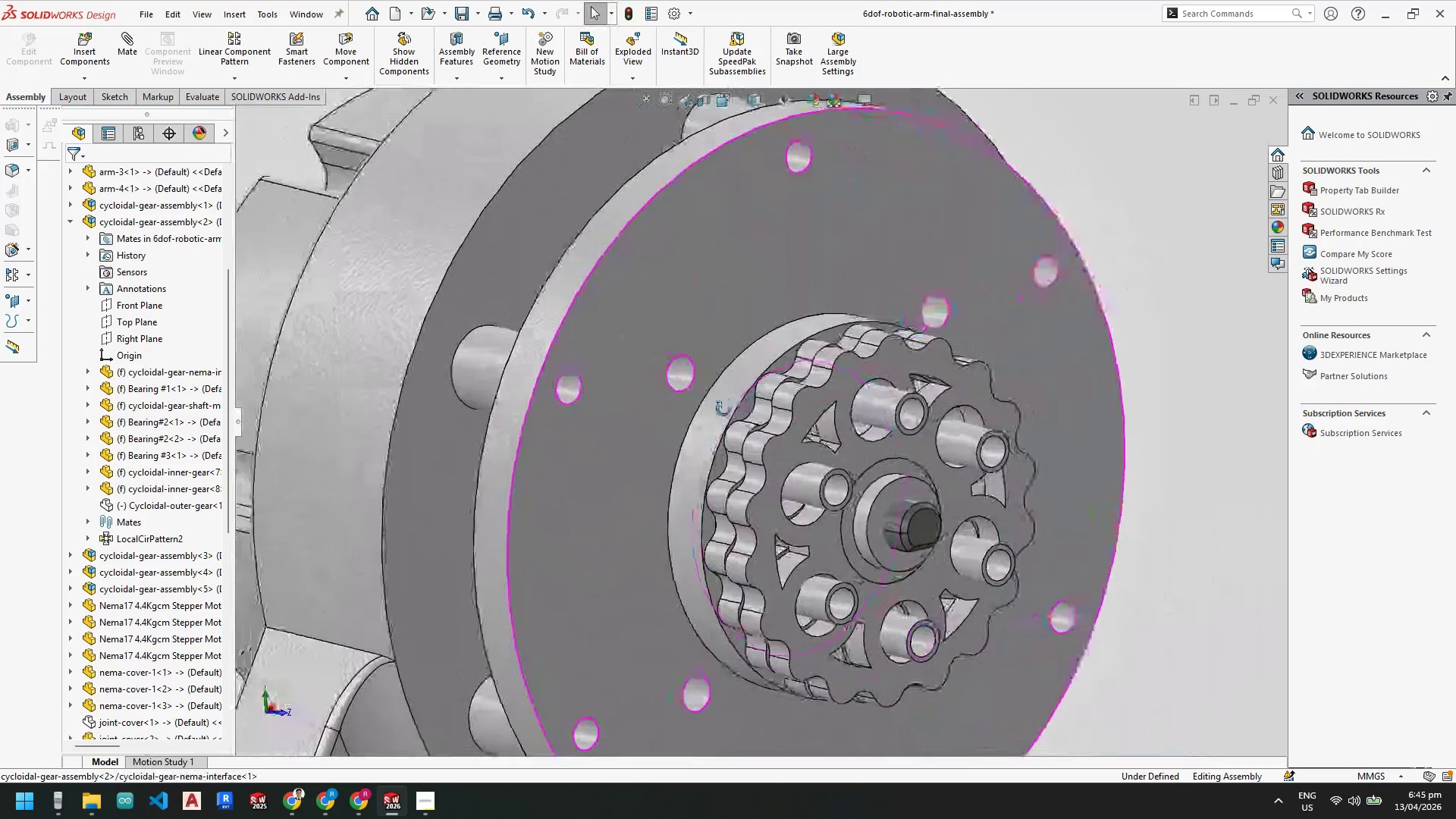 
mouse_move([697, 403])
 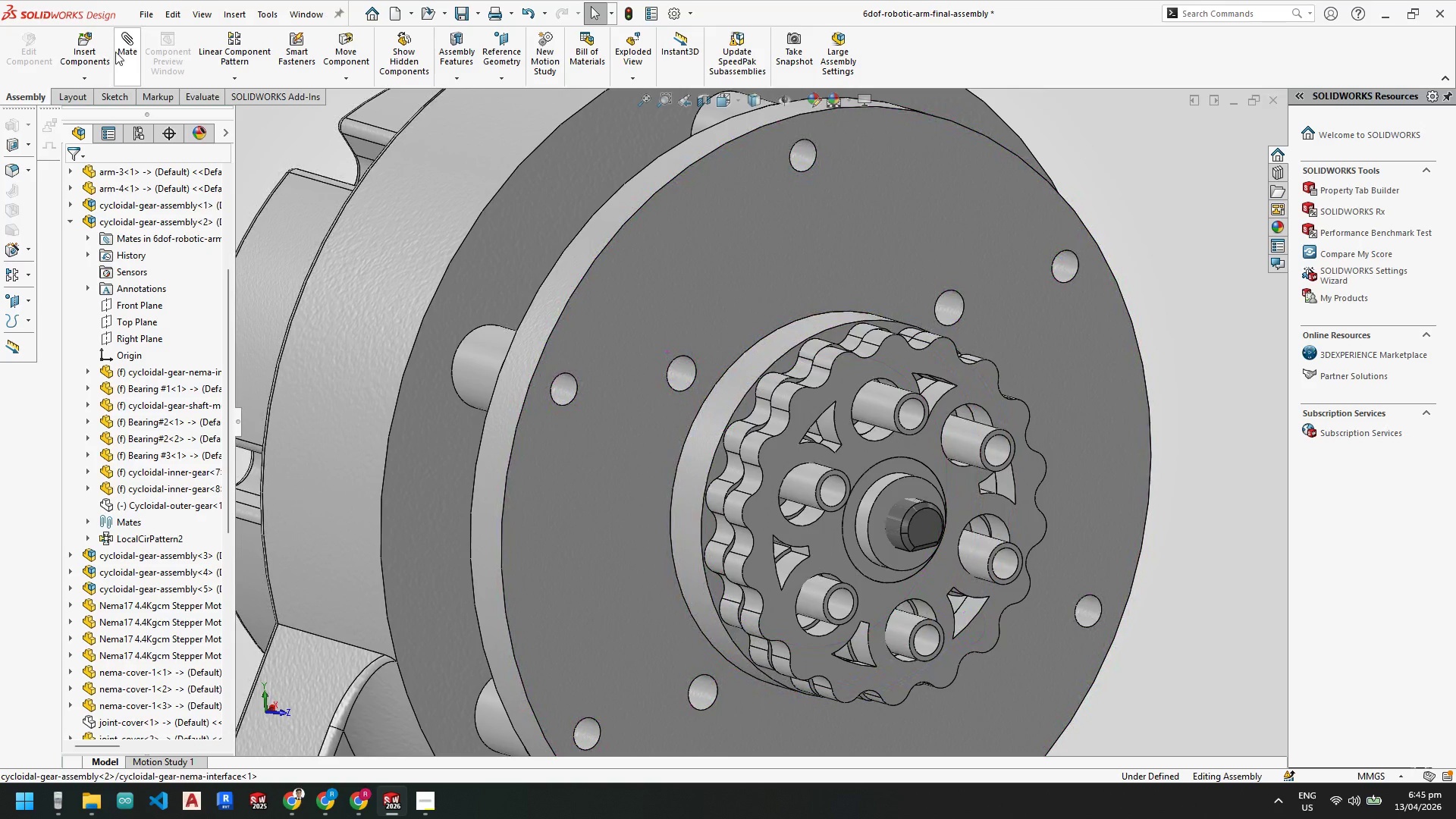 
left_click([99, 49])
 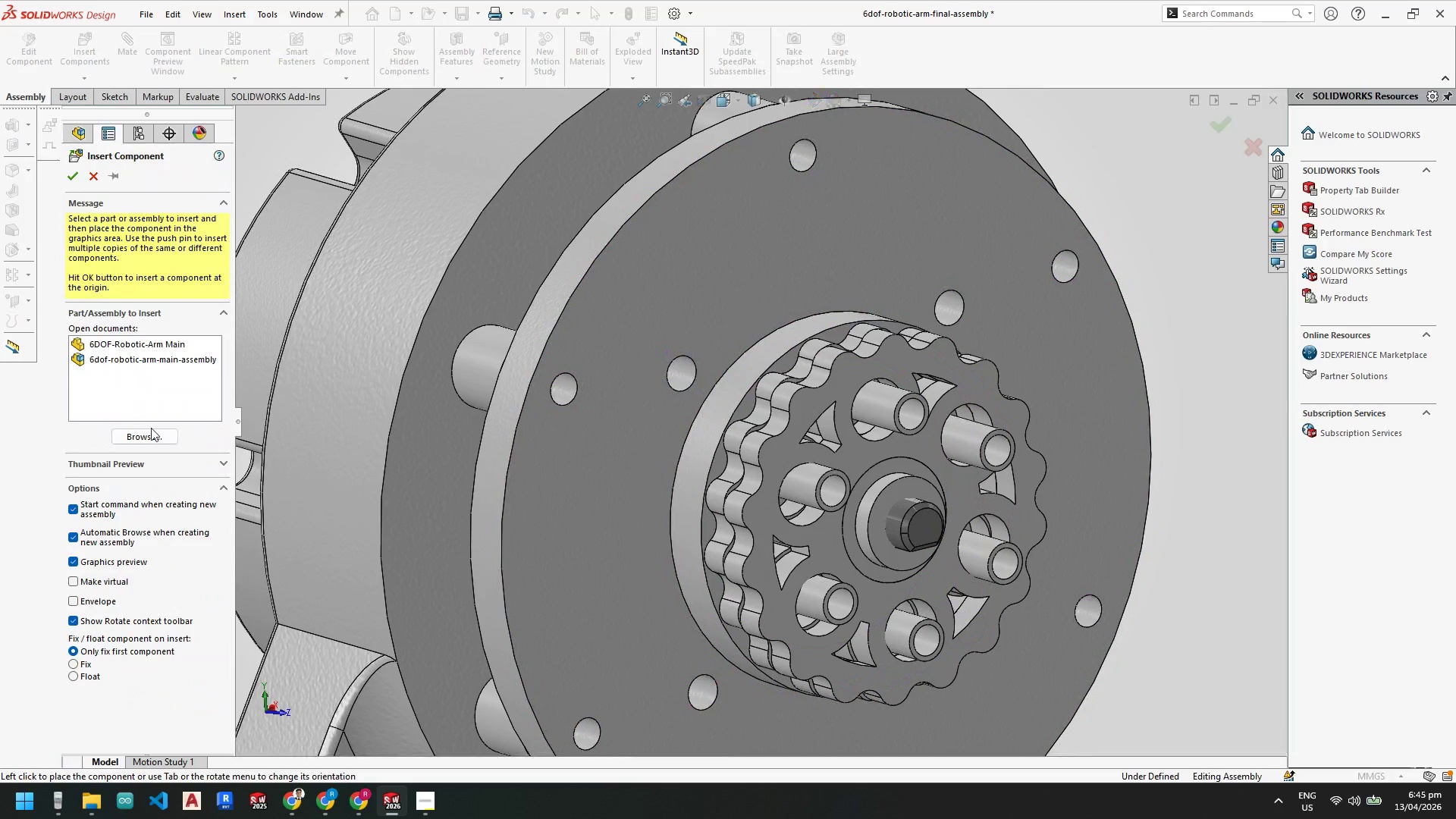 
left_click([151, 431])
 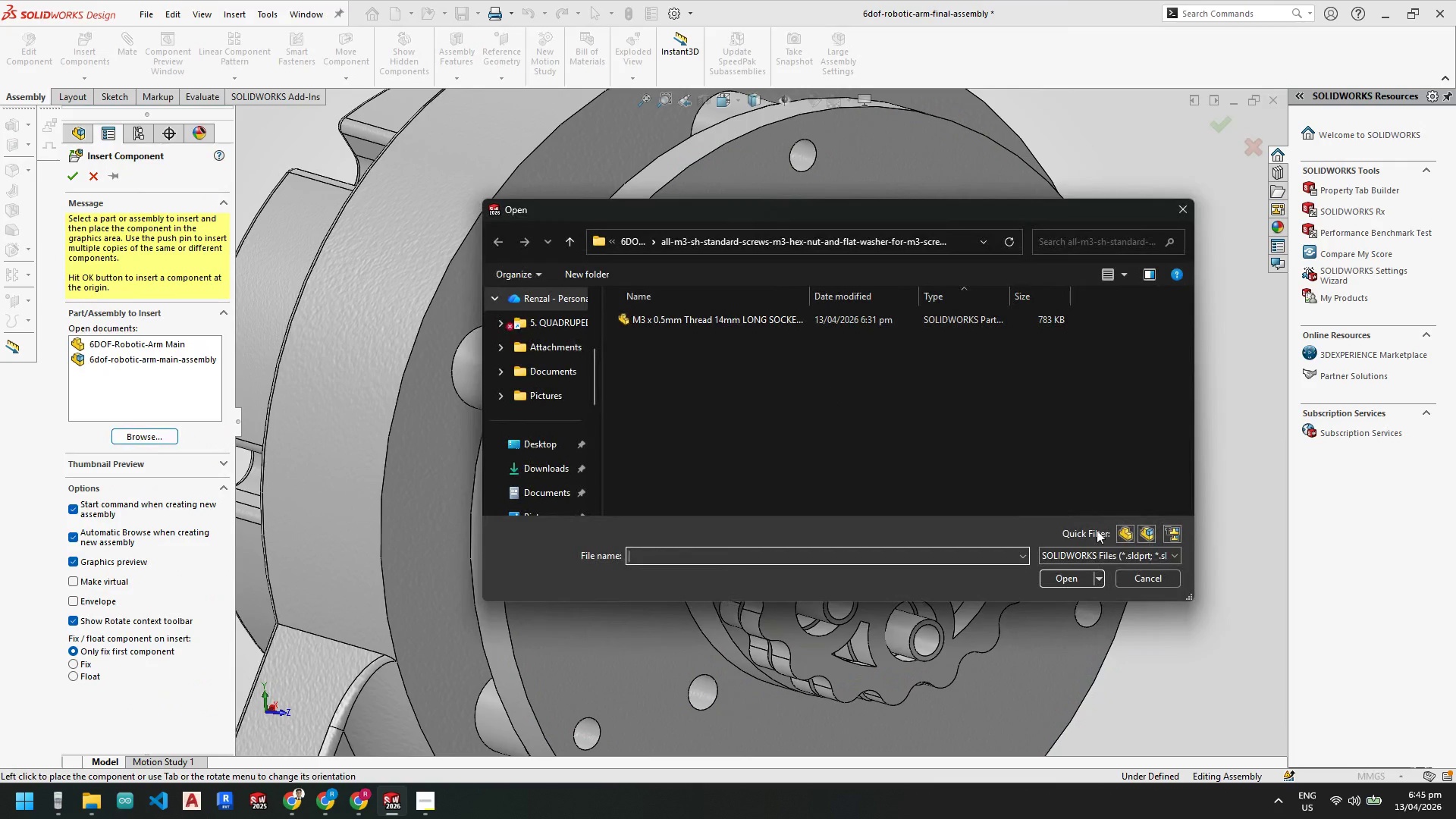 
left_click([1092, 554])
 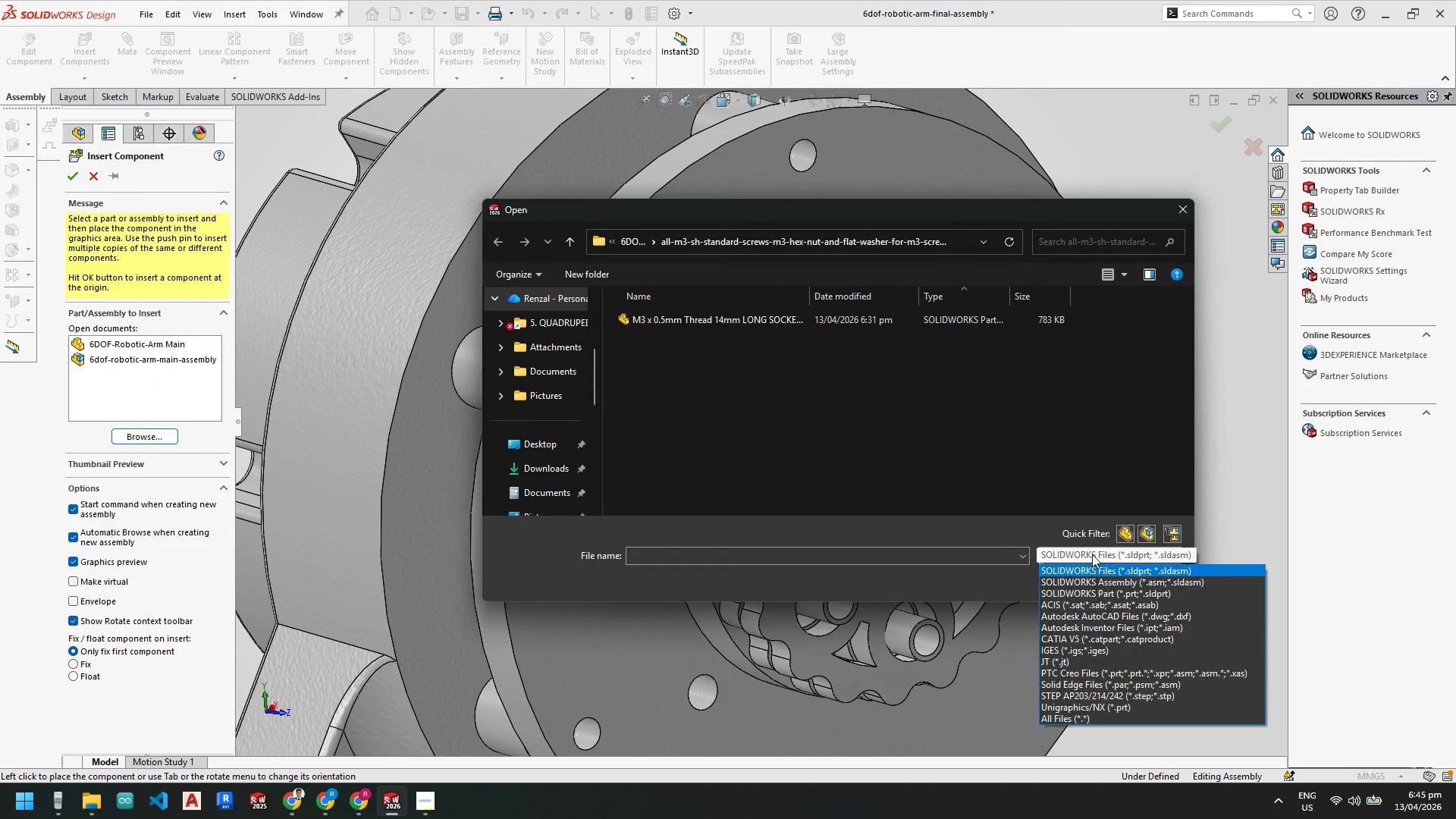 
left_click([1092, 554])
 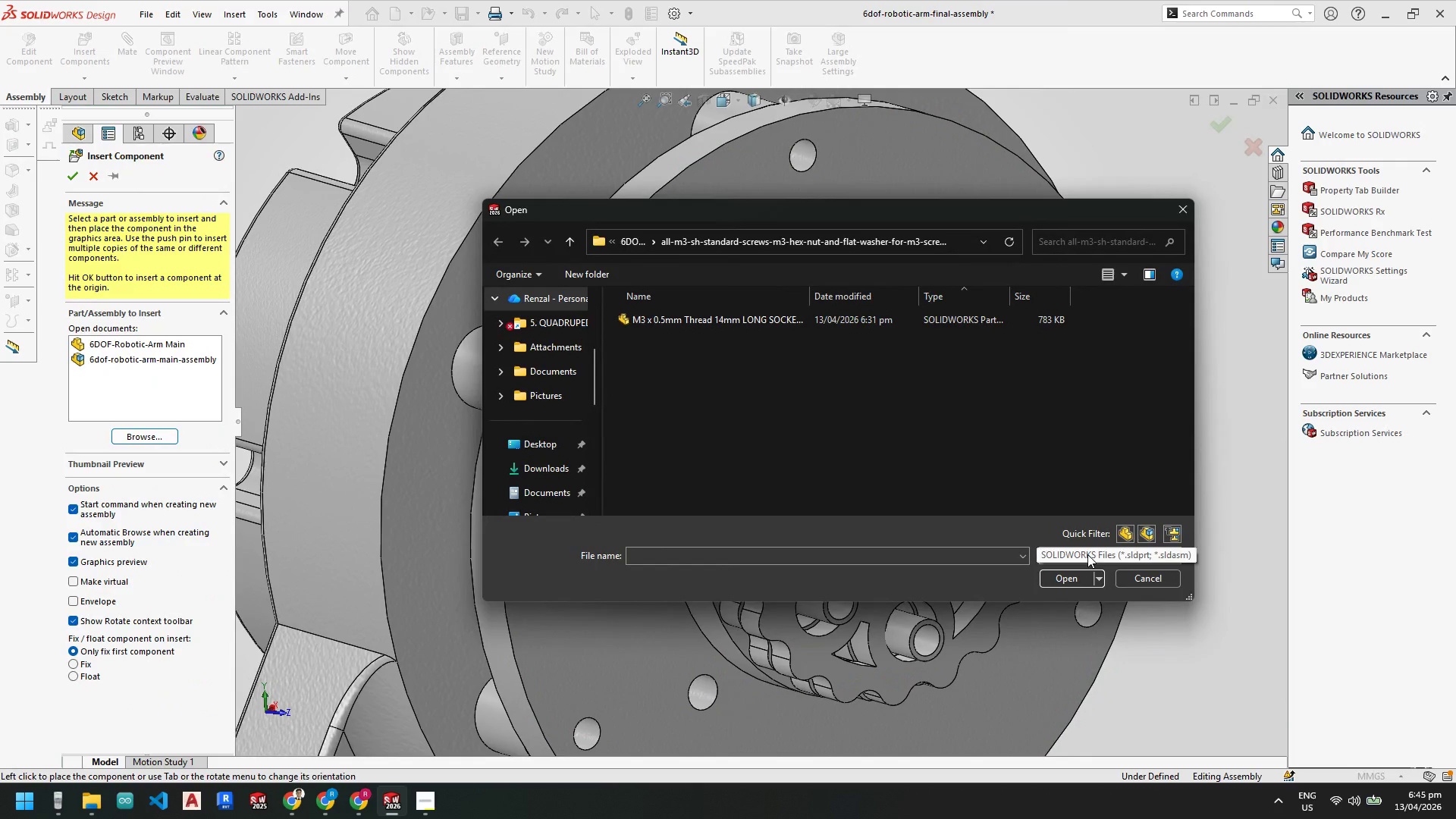 
left_click([1087, 554])
 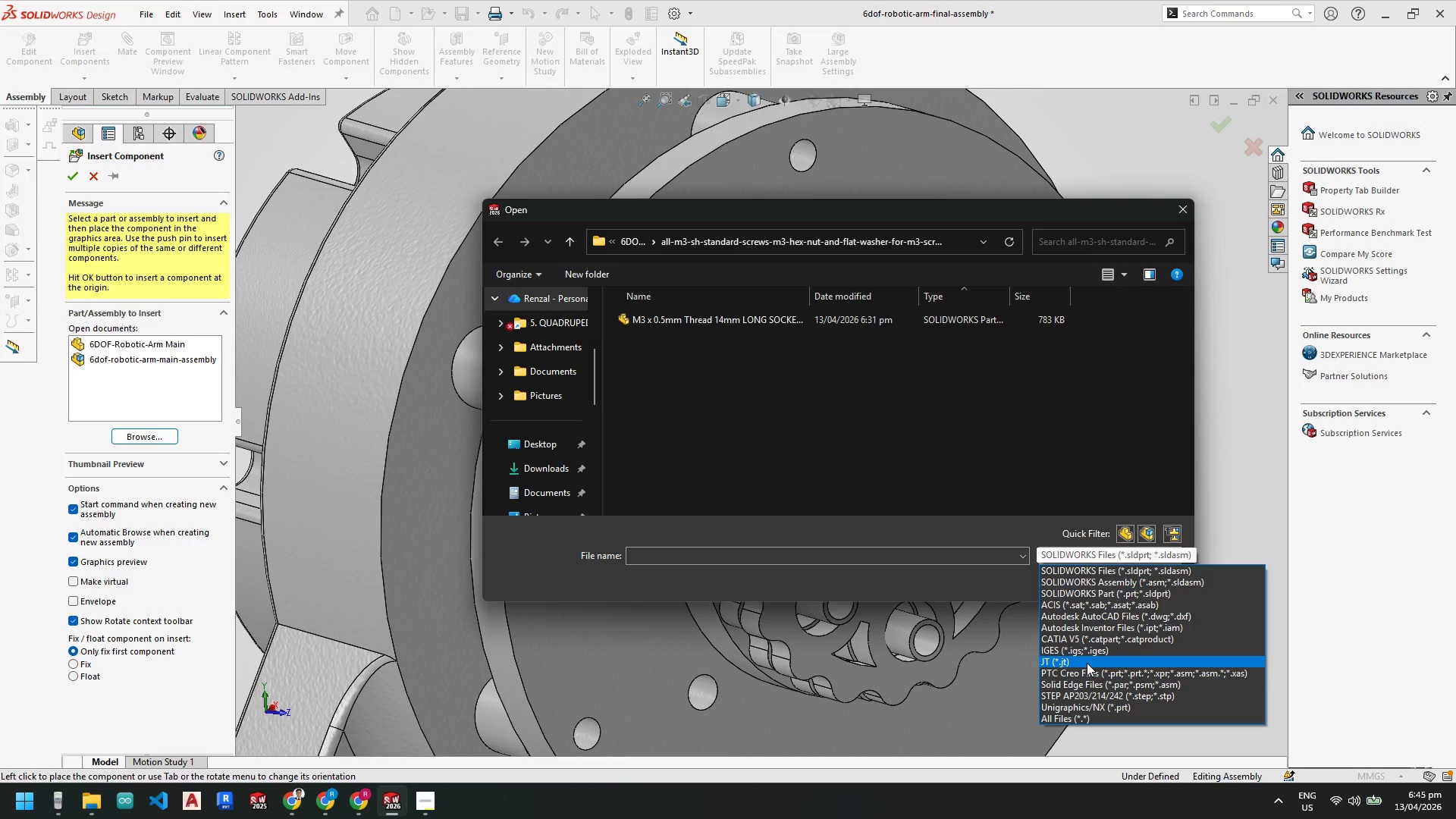 
left_click([1062, 715])
 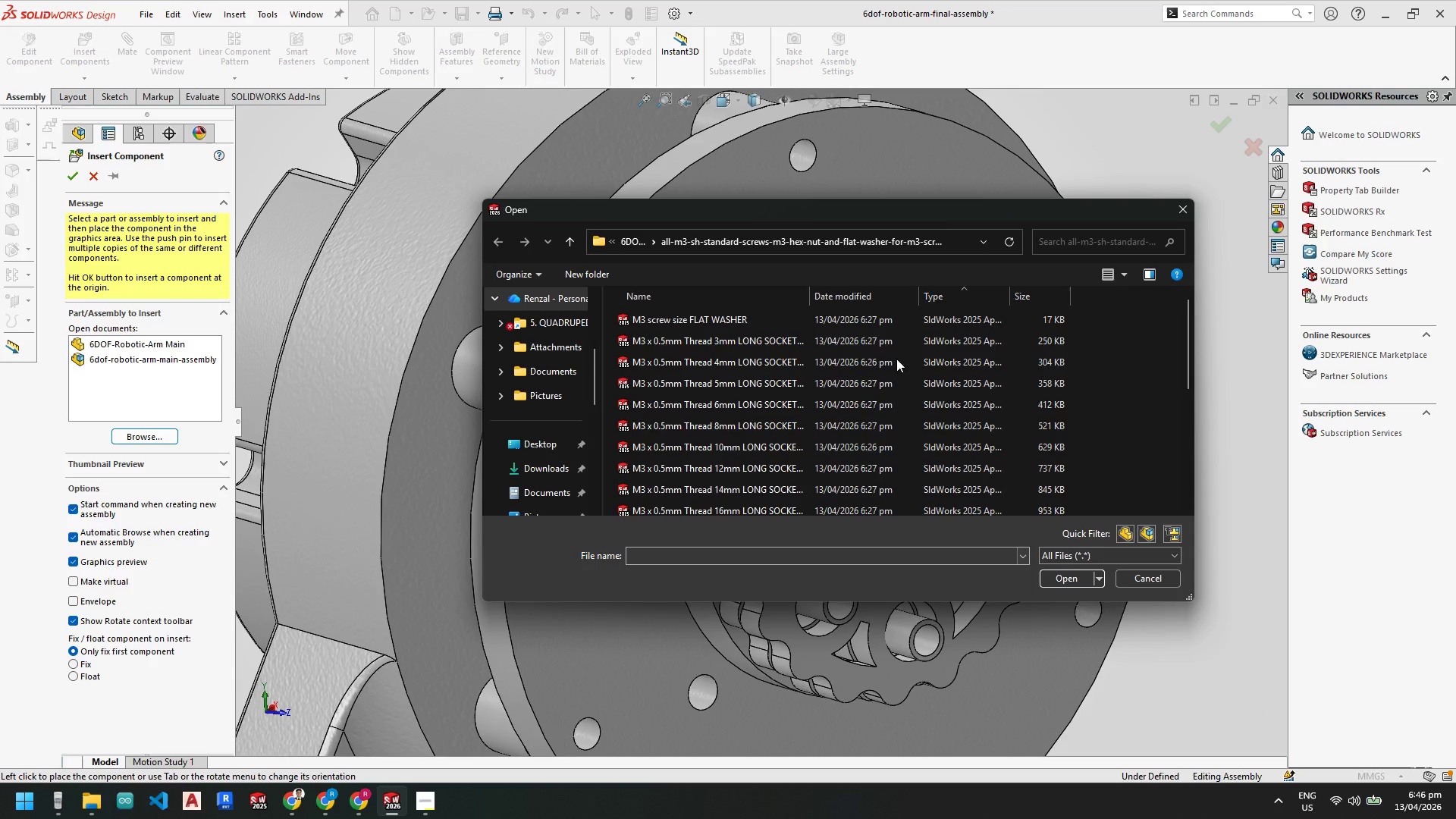 
left_click_drag(start_coordinate=[891, 209], to_coordinate=[830, 293])
 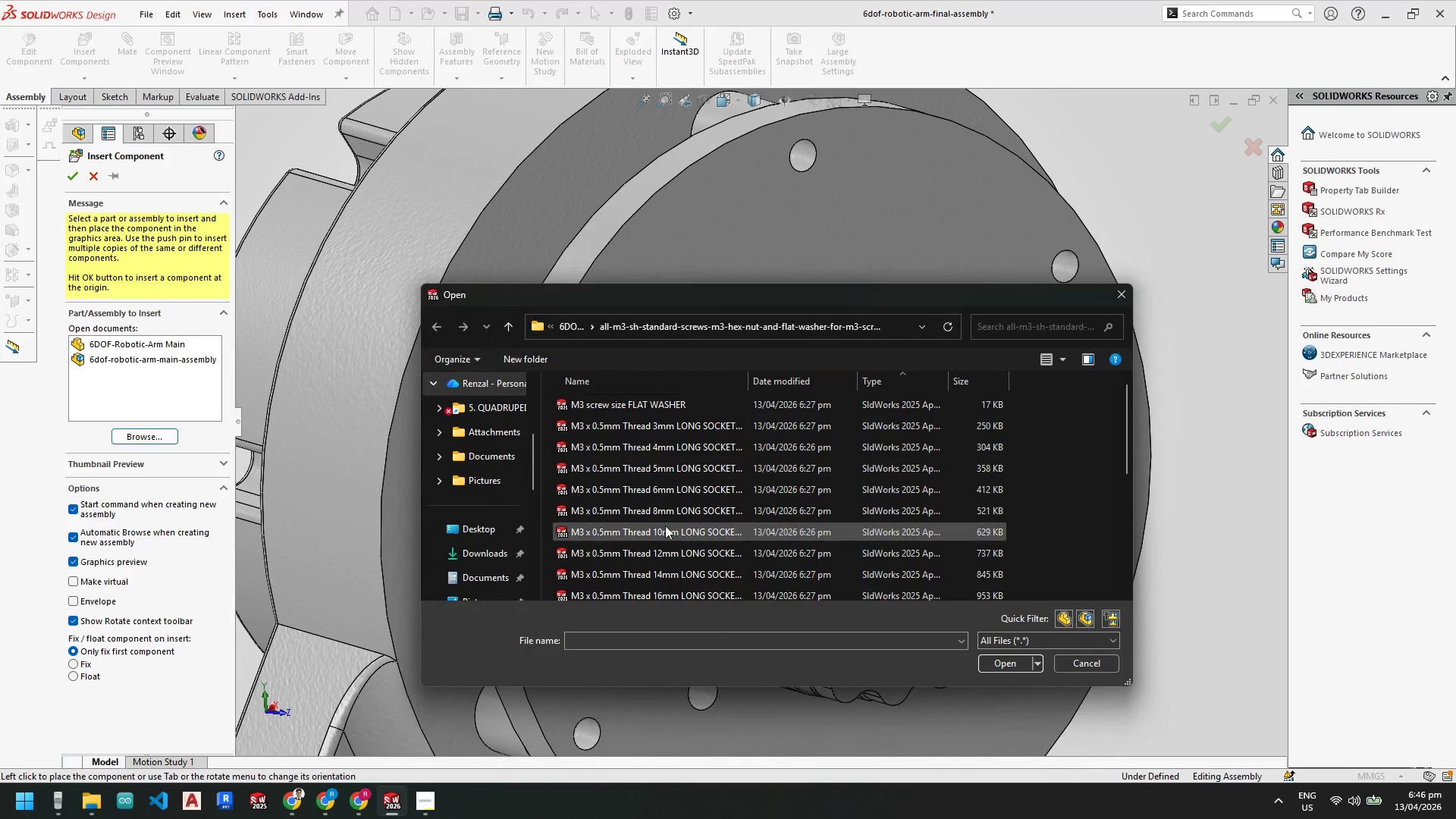 
double_click([665, 527])
 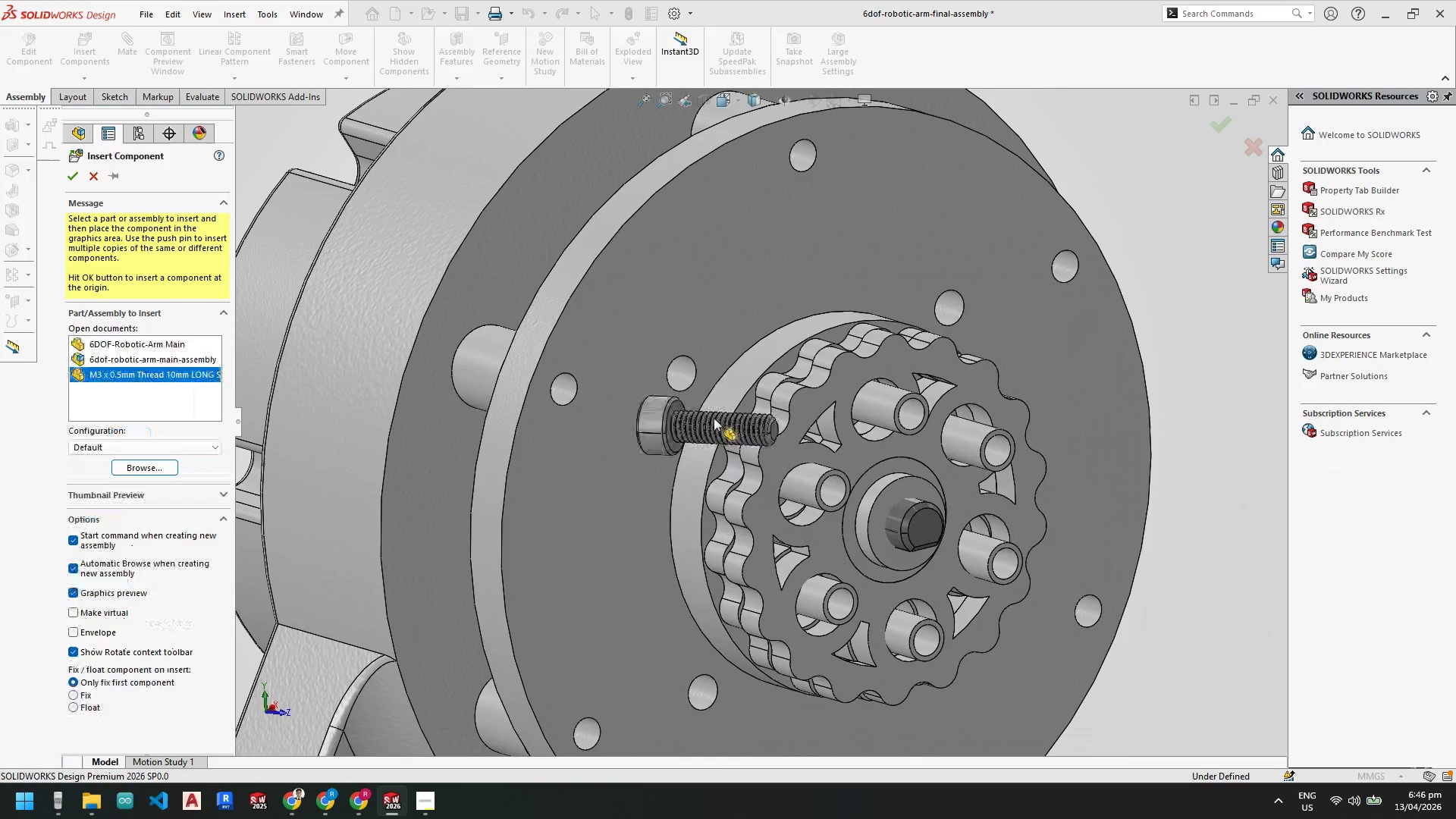 
scroll: coordinate [711, 400], scroll_direction: down, amount: 3.0
 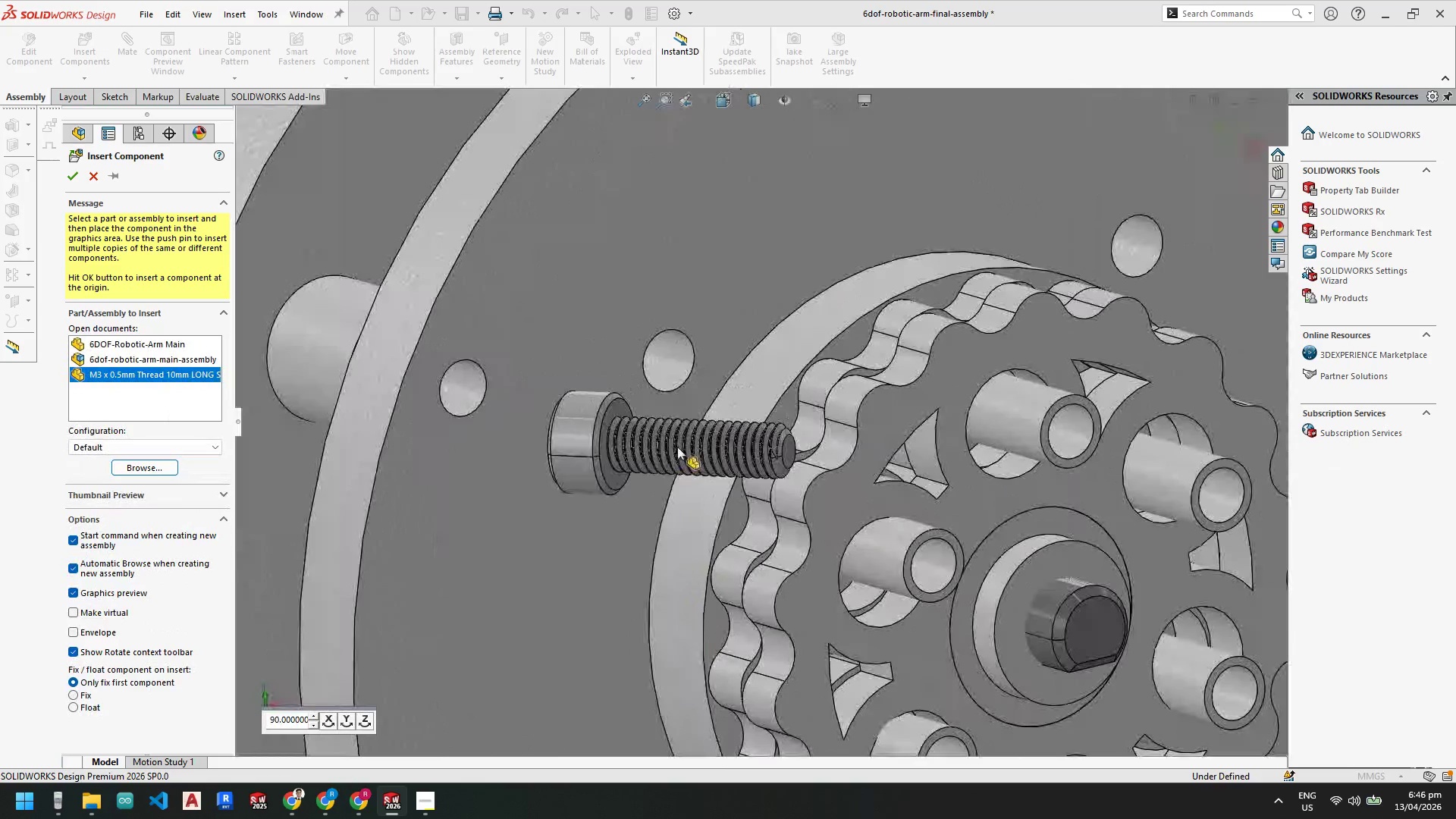 
scroll: coordinate [675, 416], scroll_direction: up, amount: 1.0
 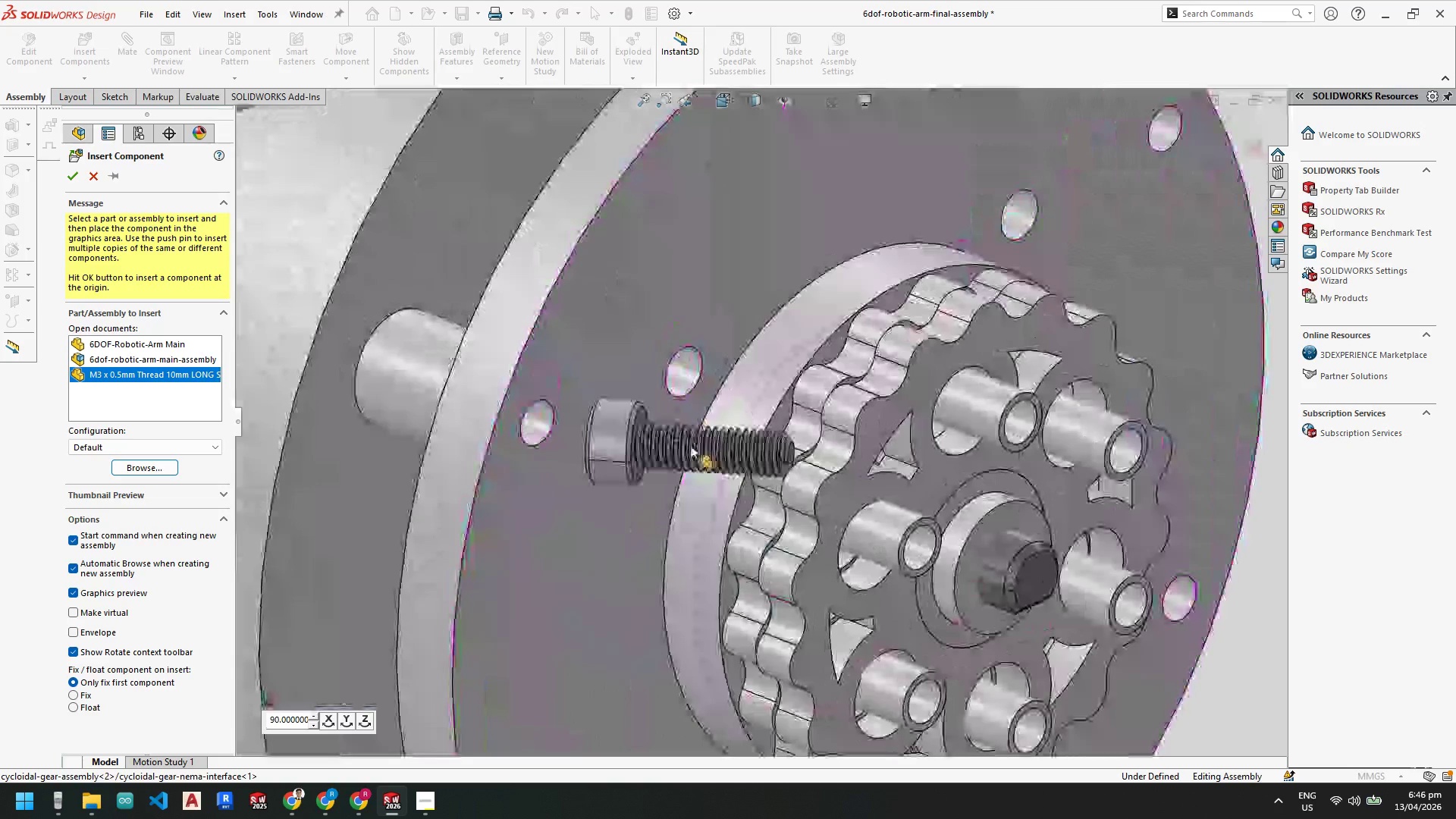 
left_click([676, 426])
 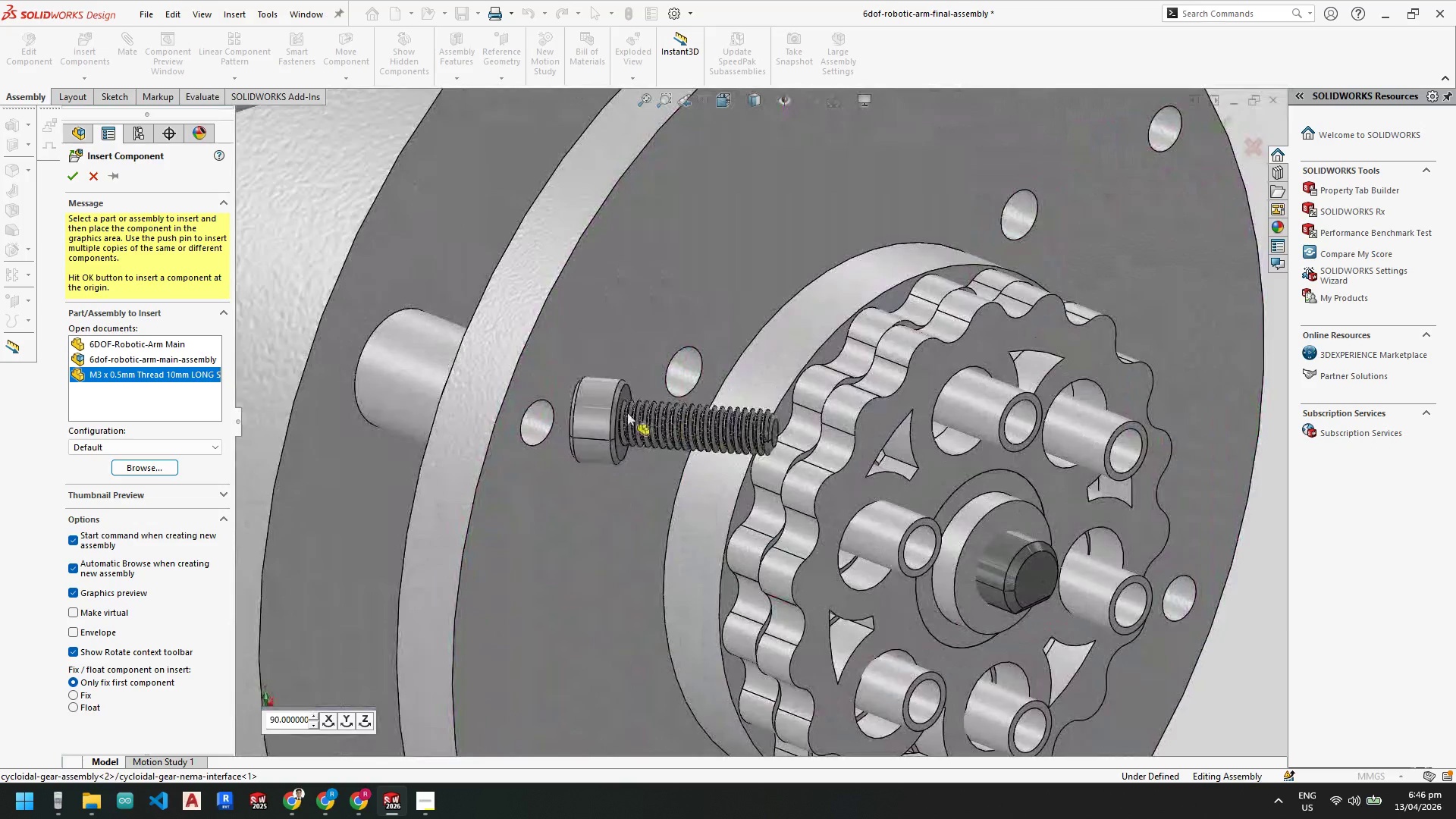 
scroll: coordinate [626, 413], scroll_direction: down, amount: 1.0
 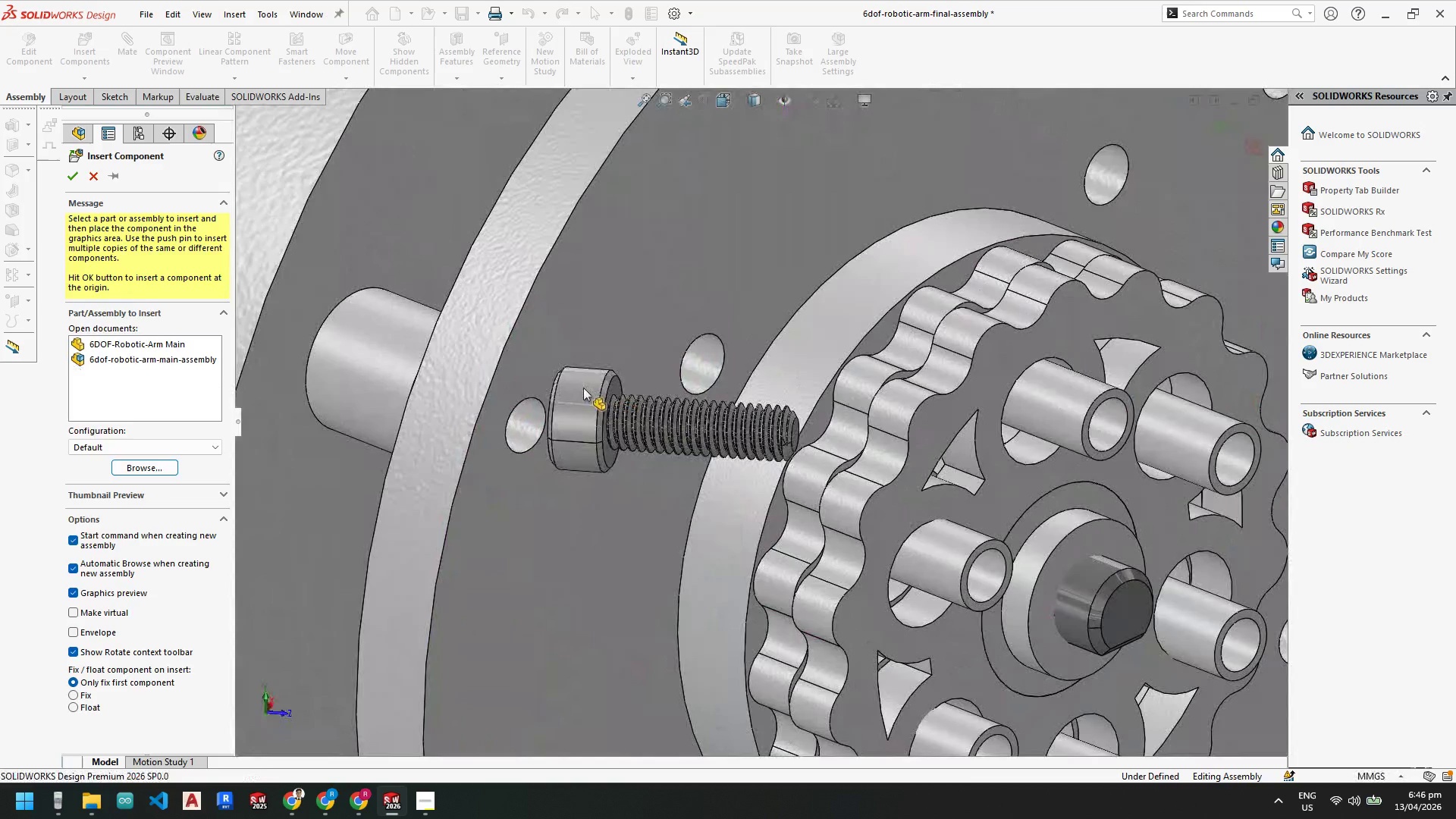 
left_click([582, 388])
 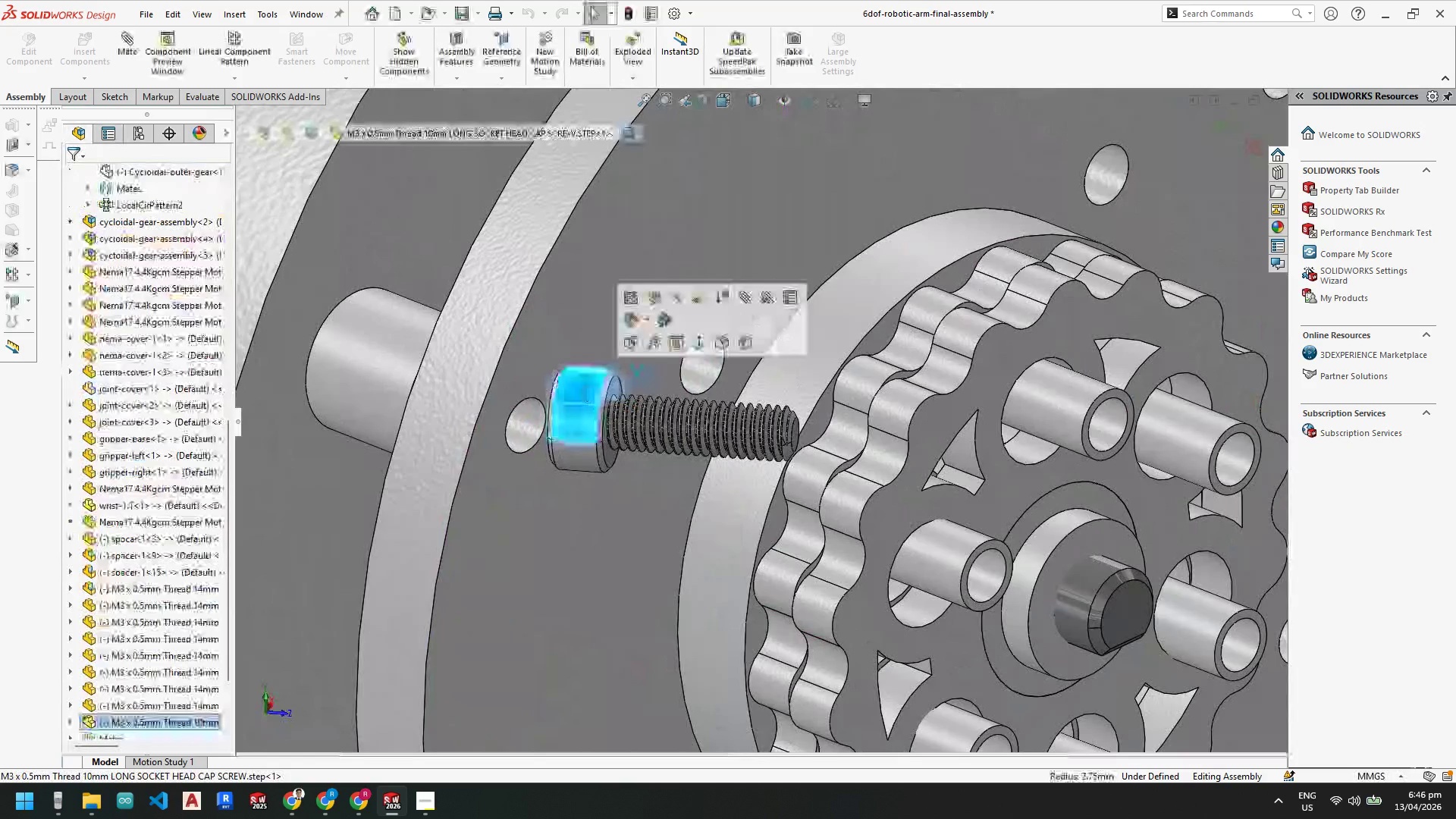 
hold_key(key=ControlLeft, duration=0.53)
left_click([690, 368])
 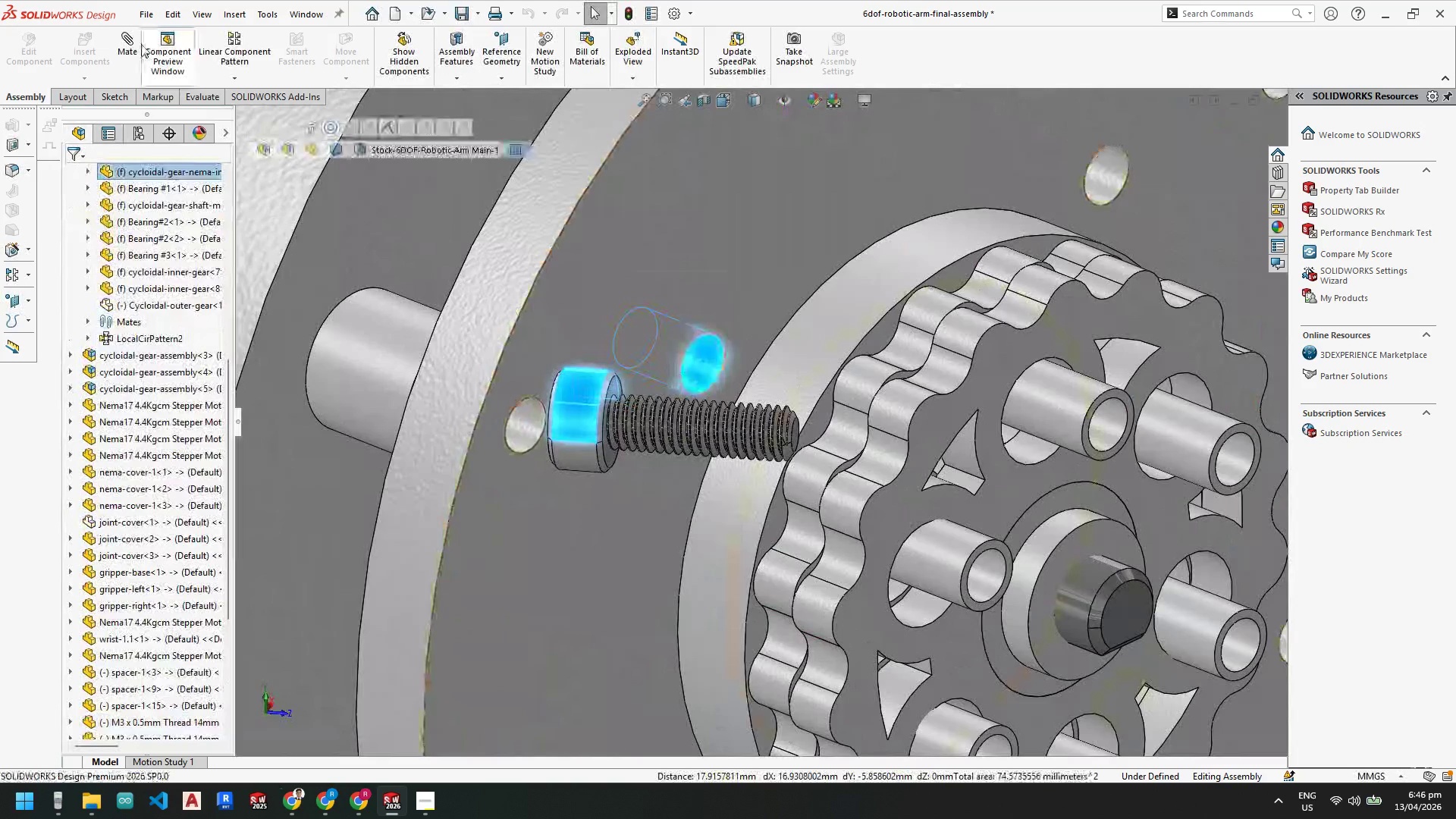 
left_click([126, 43])
 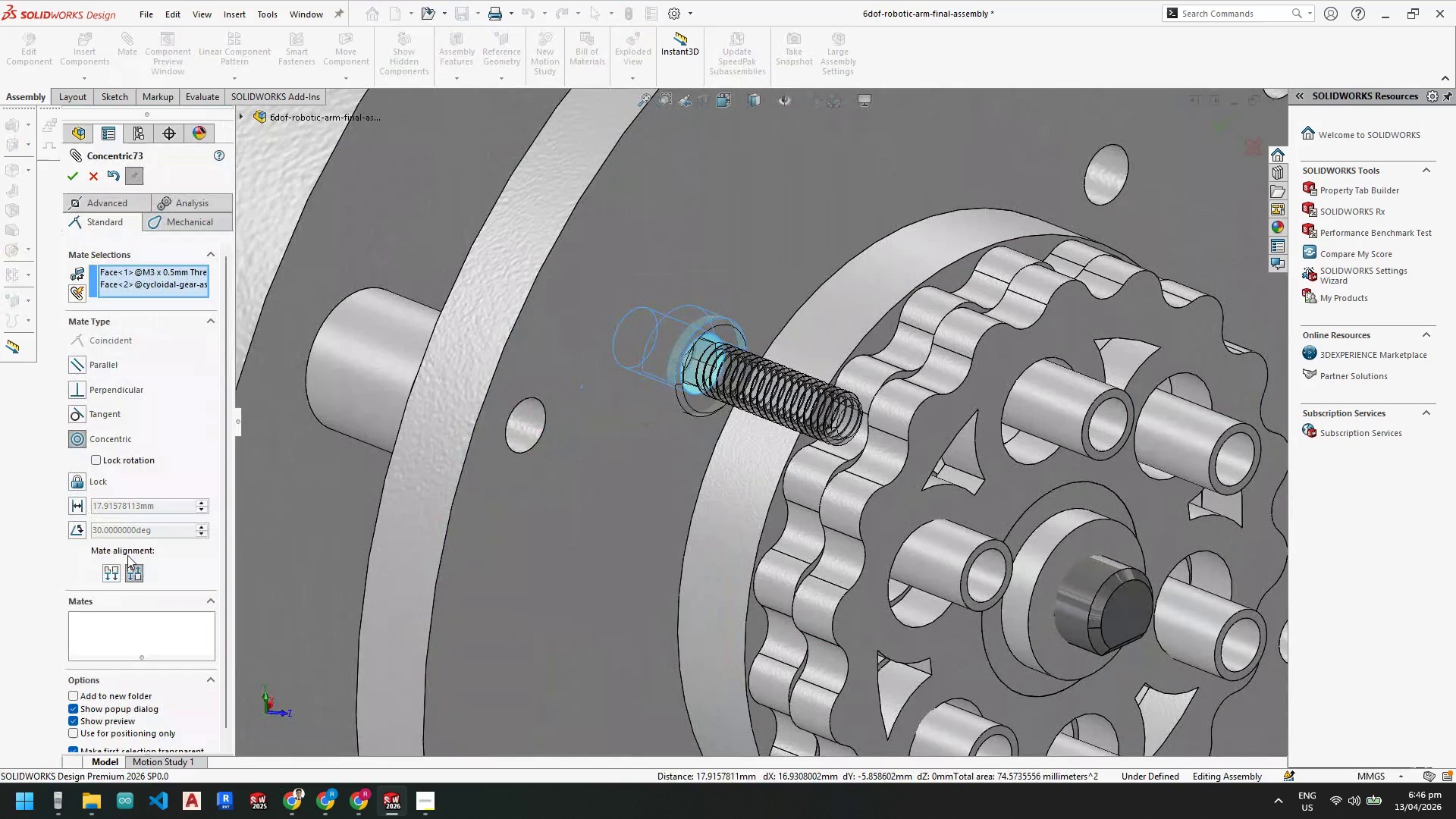 
left_click([108, 566])
 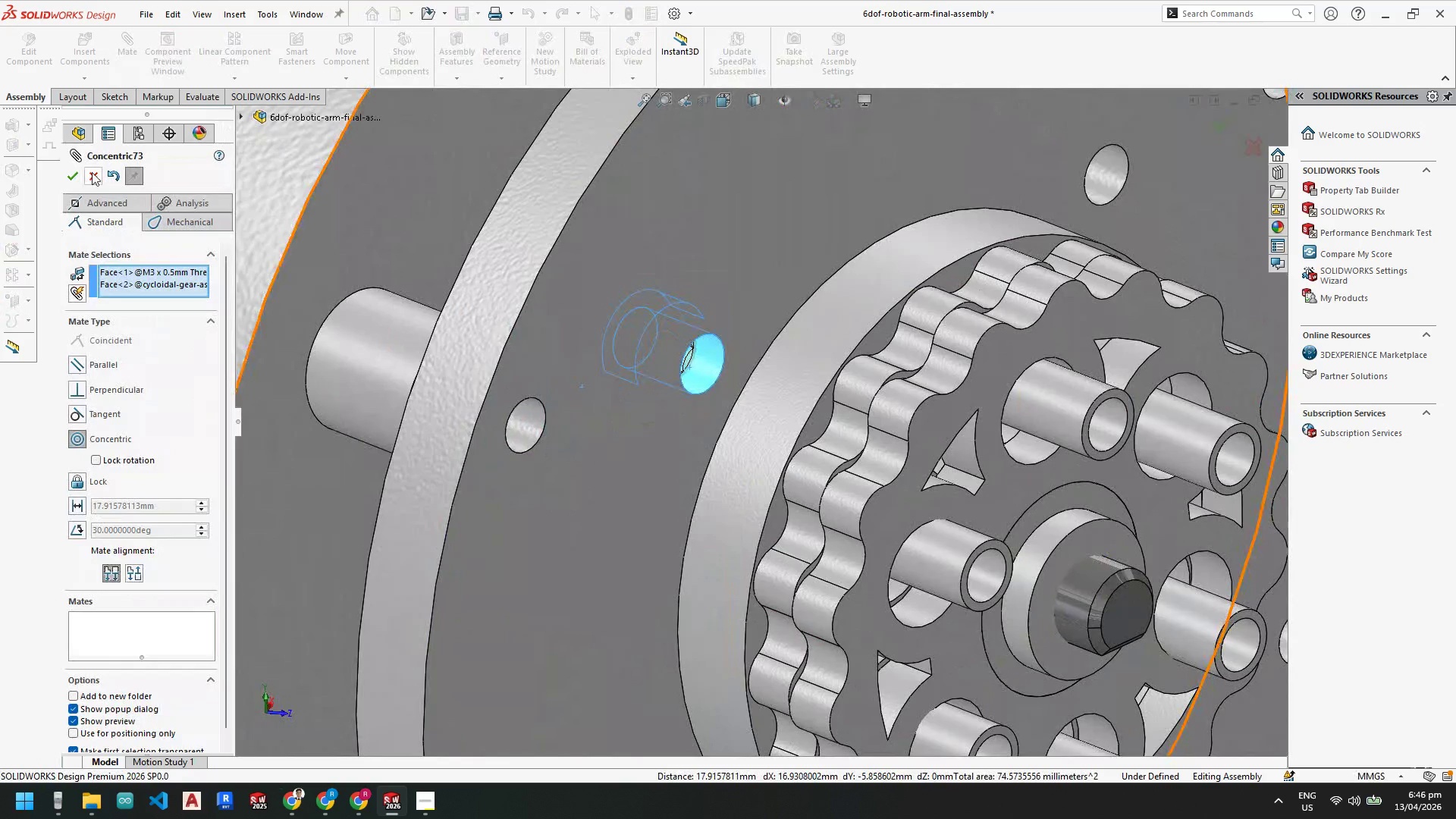 
left_click([73, 172])
 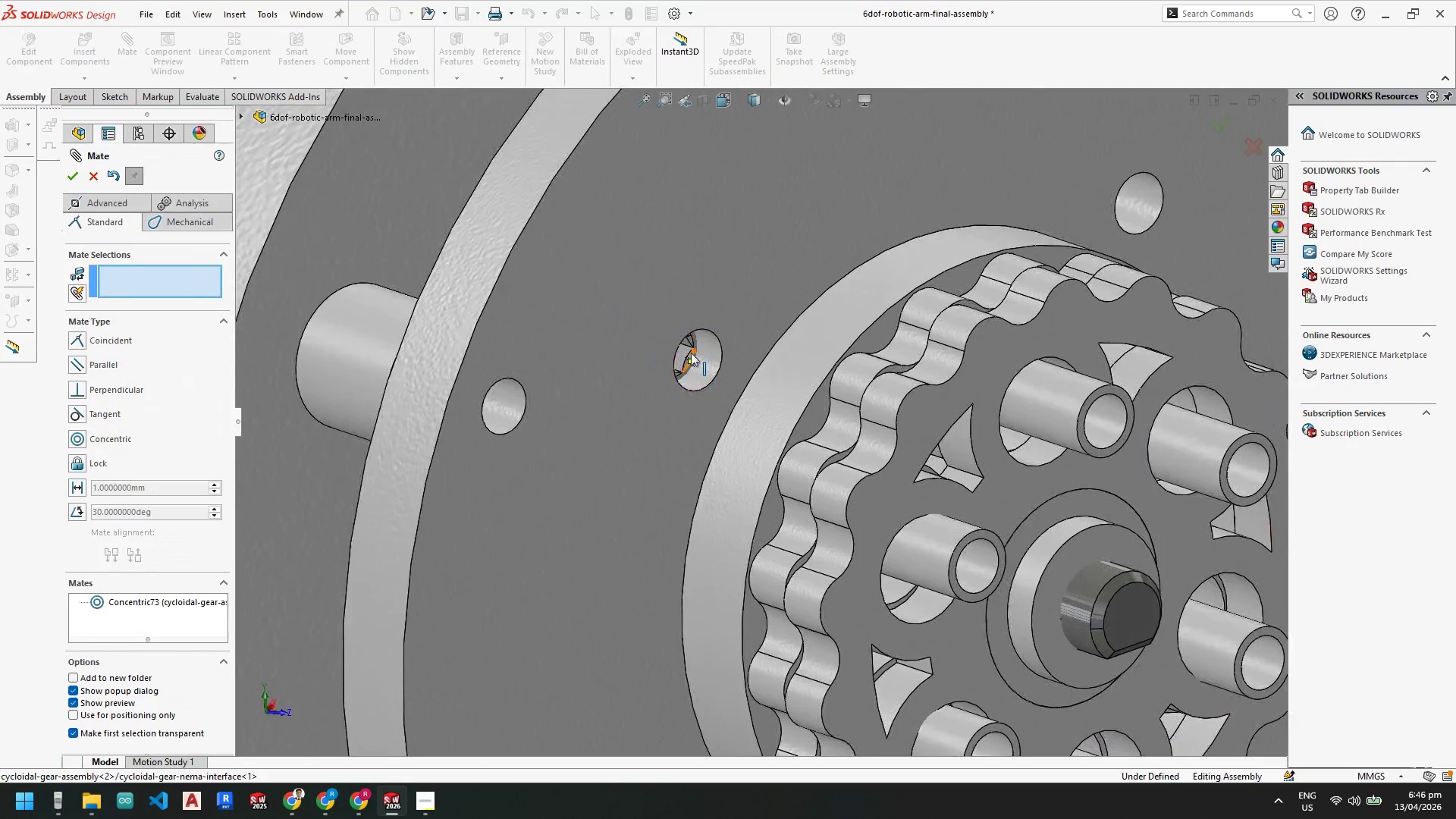 
left_click_drag(start_coordinate=[679, 353], to_coordinate=[943, 441])
 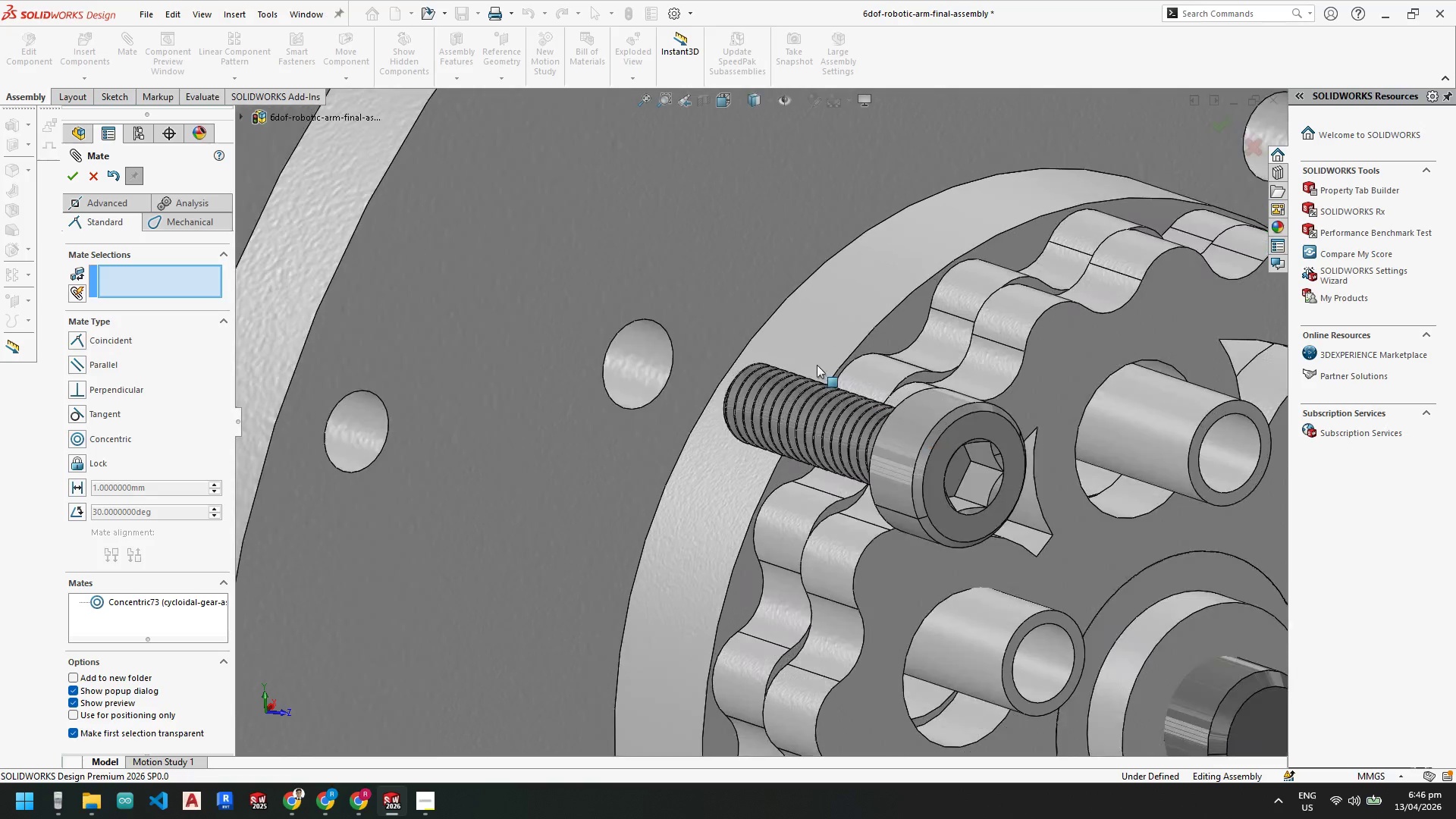 
scroll: coordinate [817, 365], scroll_direction: down, amount: 2.0
 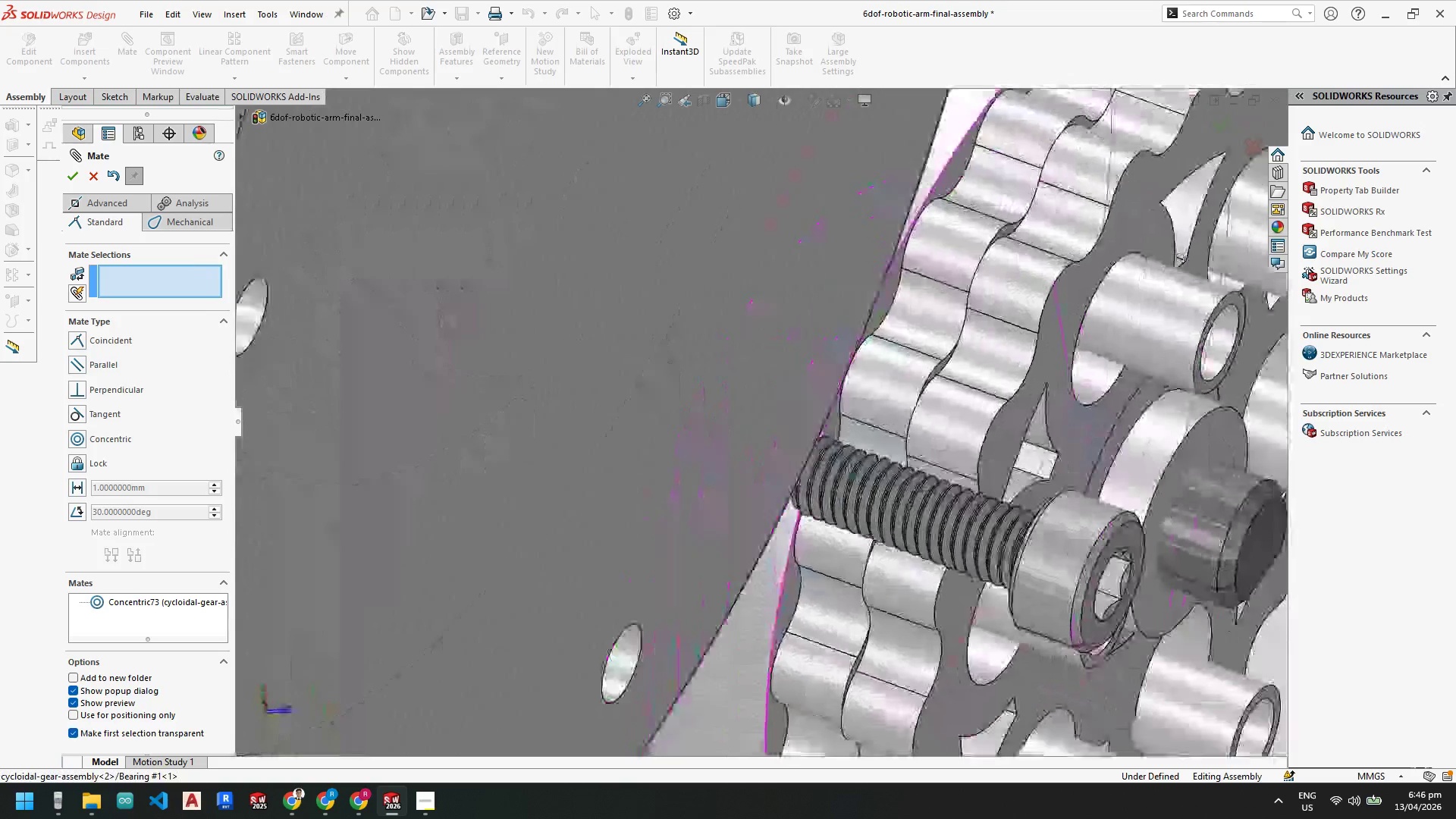 
scroll: coordinate [805, 492], scroll_direction: up, amount: 12.0
 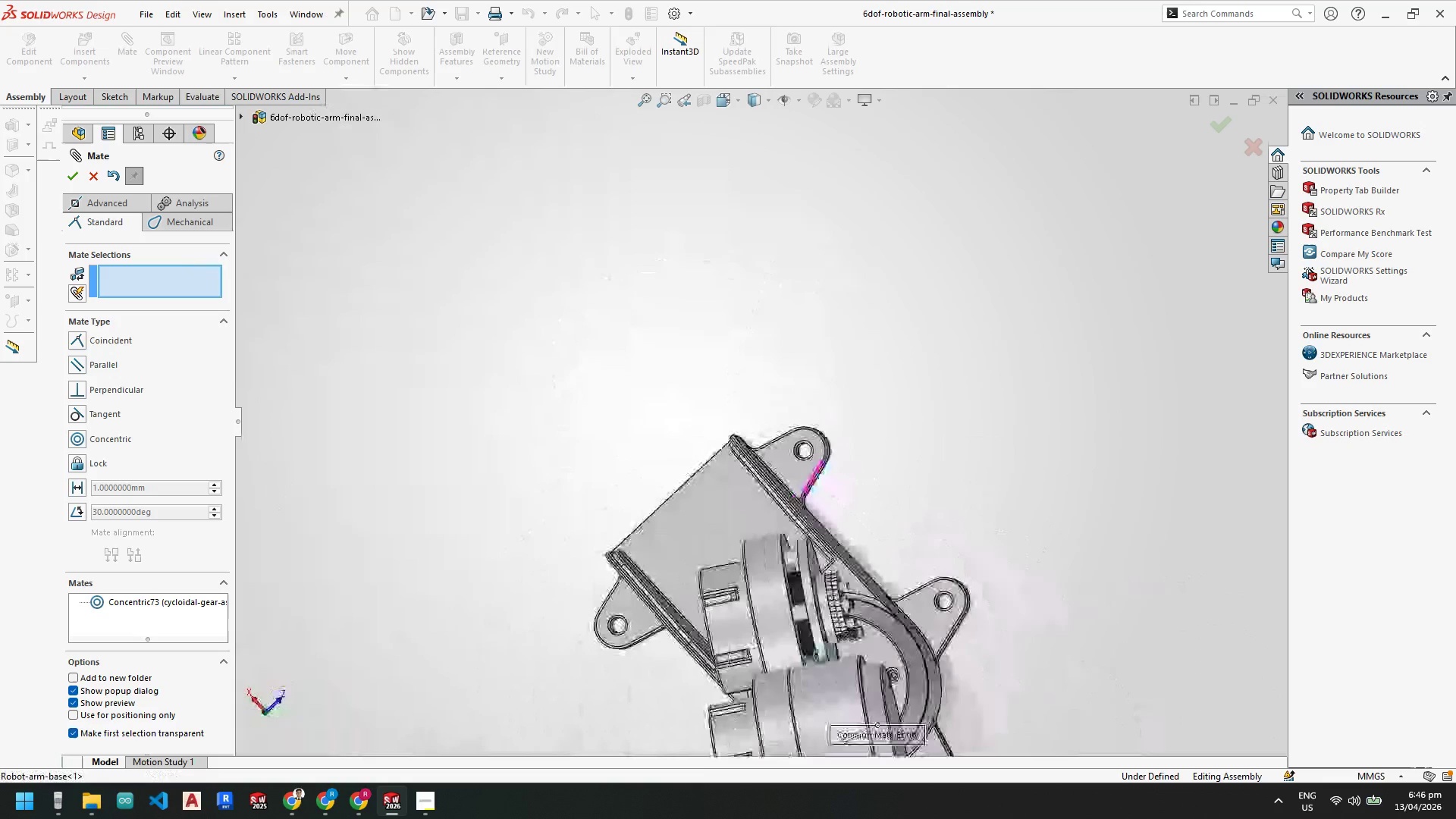 
scroll: coordinate [796, 577], scroll_direction: down, amount: 15.0
 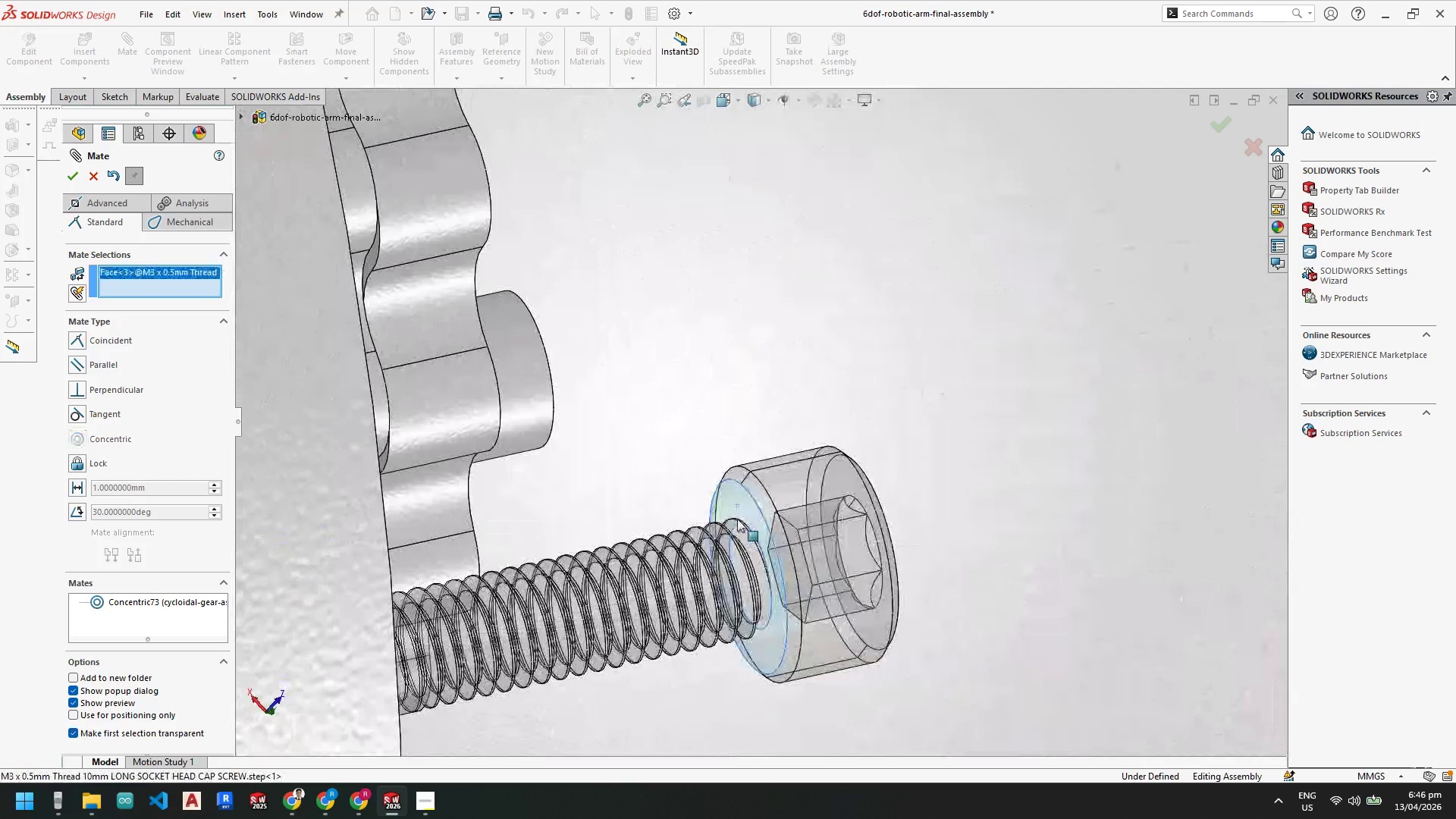 
scroll: coordinate [705, 551], scroll_direction: up, amount: 5.0
 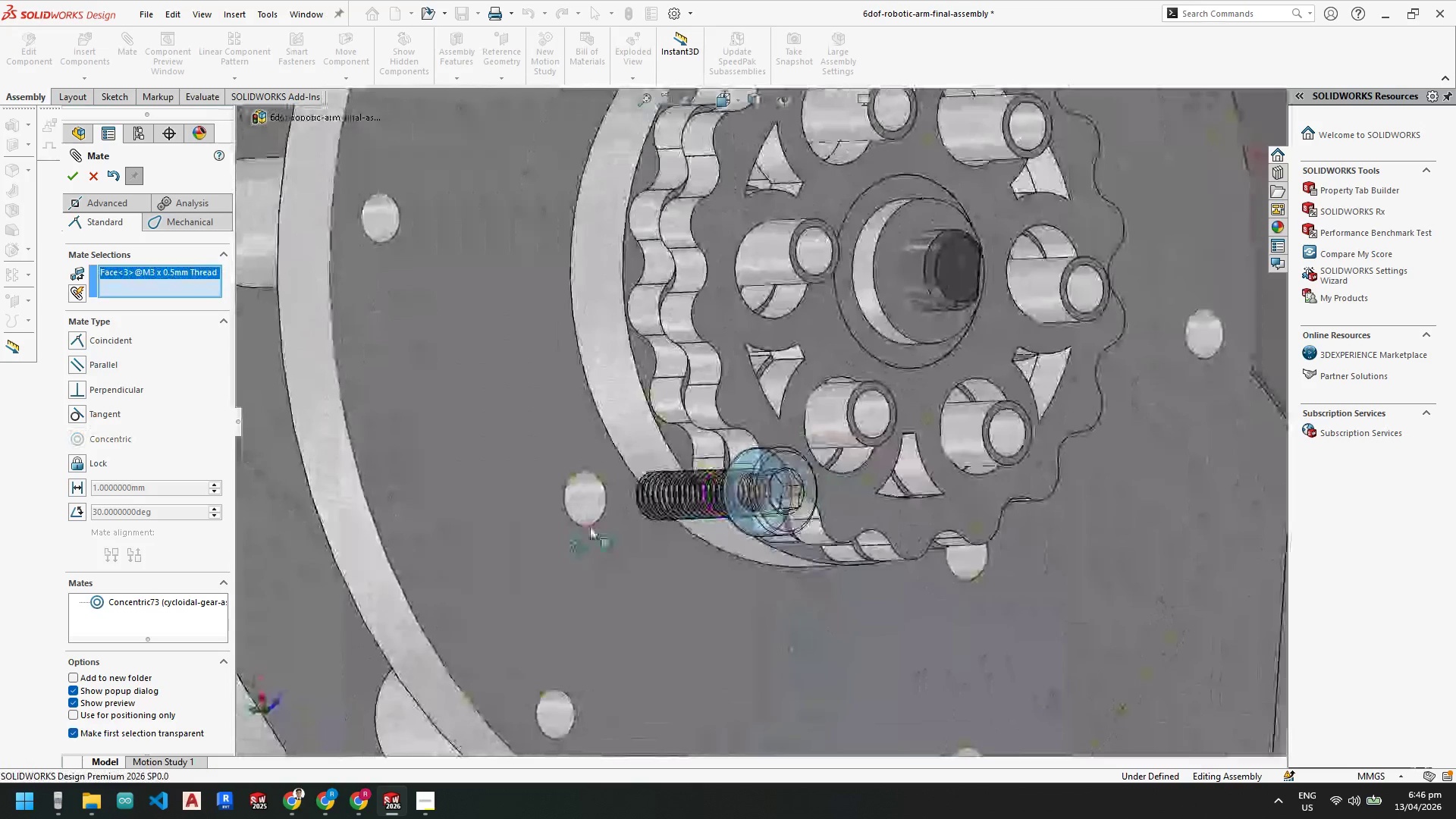 
scroll: coordinate [591, 485], scroll_direction: down, amount: 3.0
 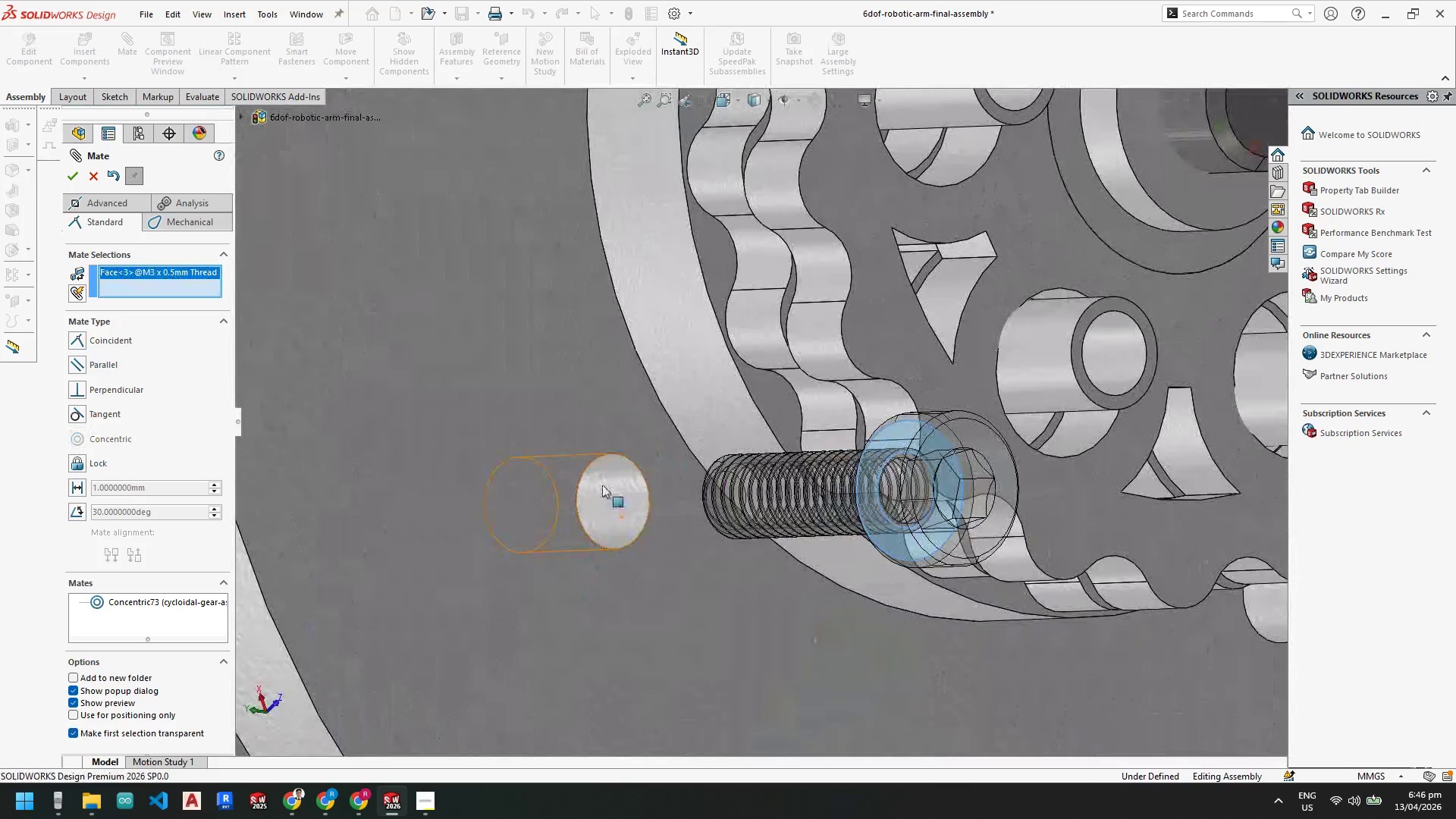 
hold_key(key=ControlLeft, duration=0.36)
left_click([563, 444])
 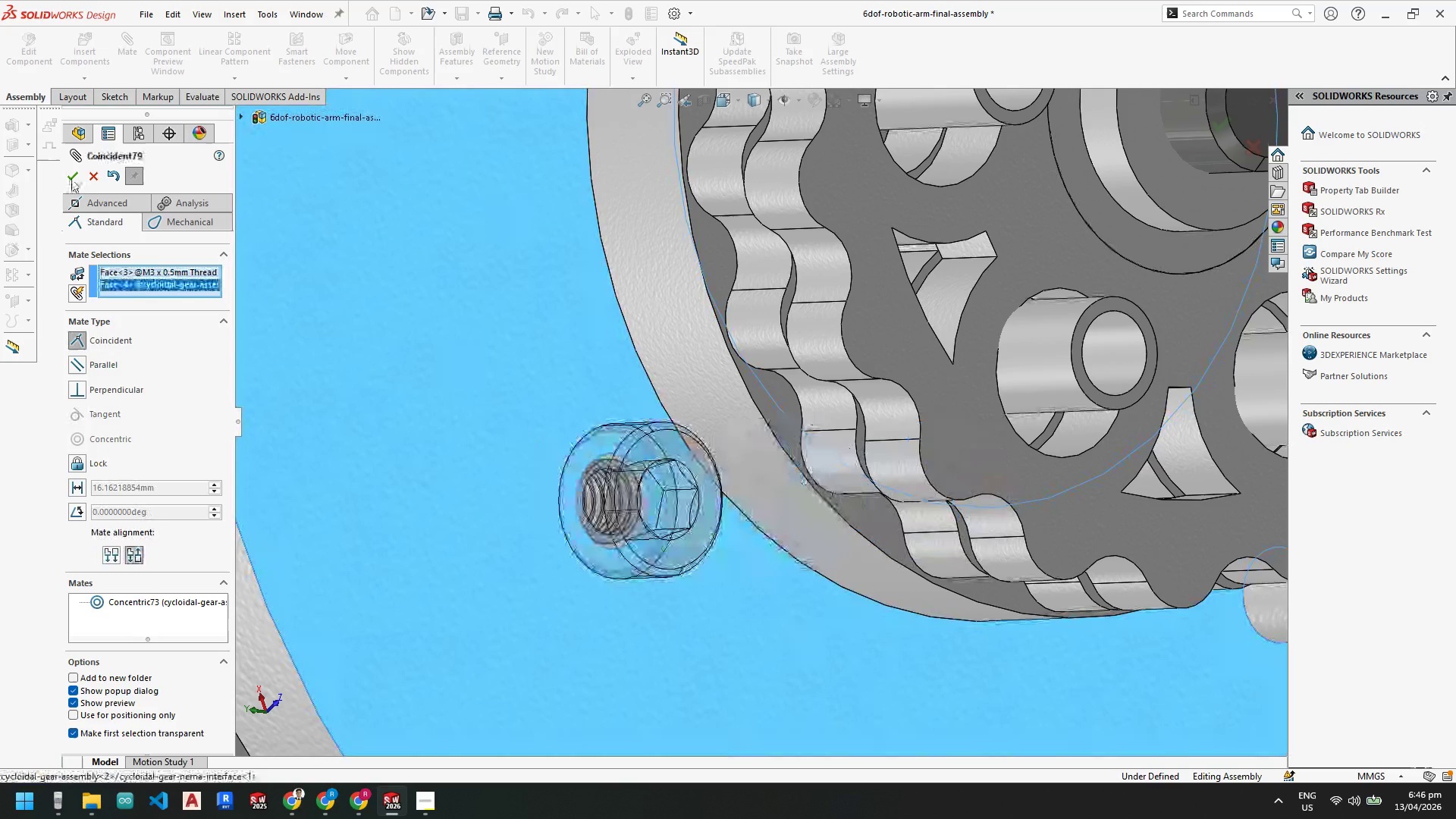 
left_click([72, 177])
 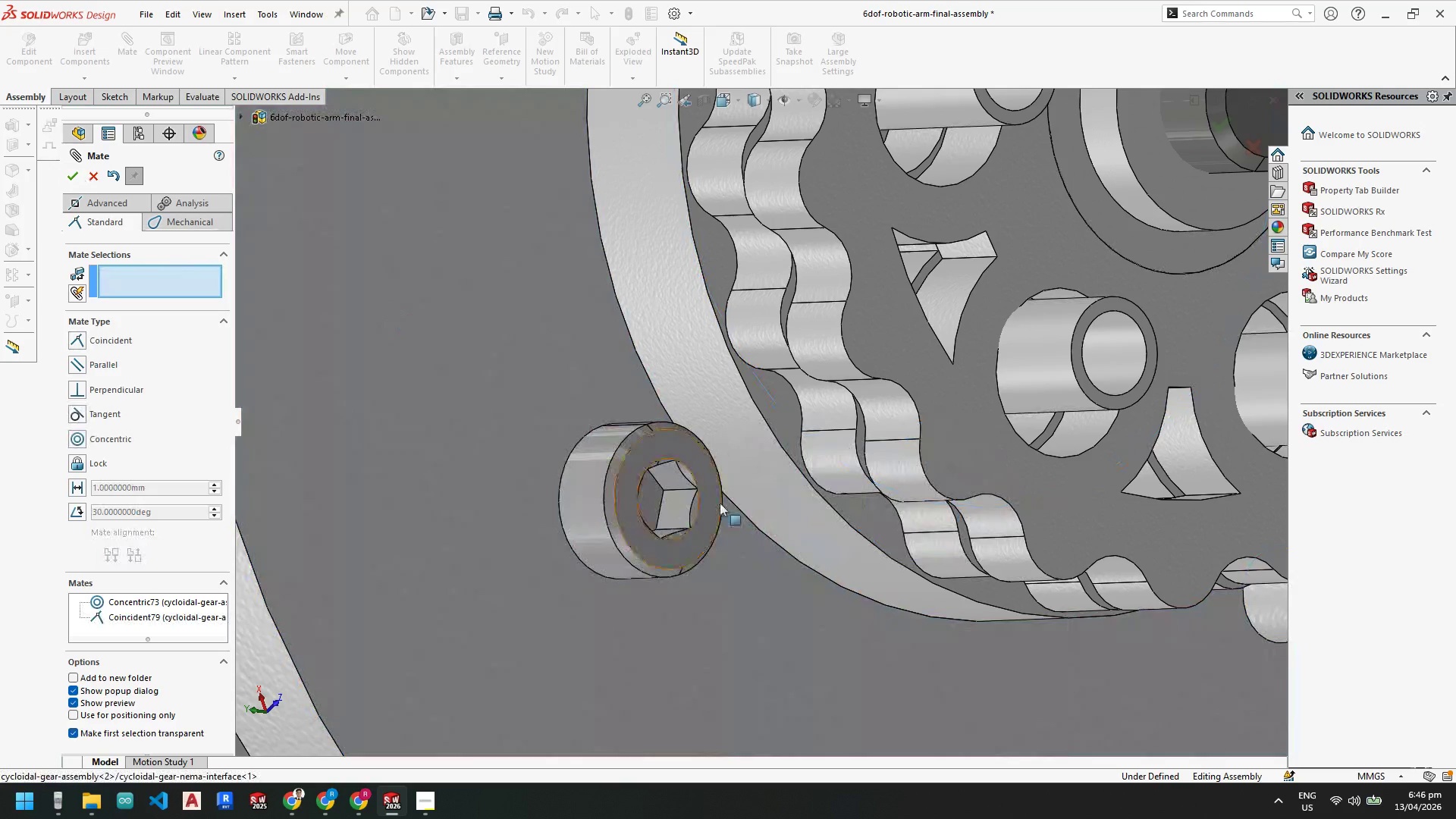 
scroll: coordinate [755, 457], scroll_direction: up, amount: 8.0
 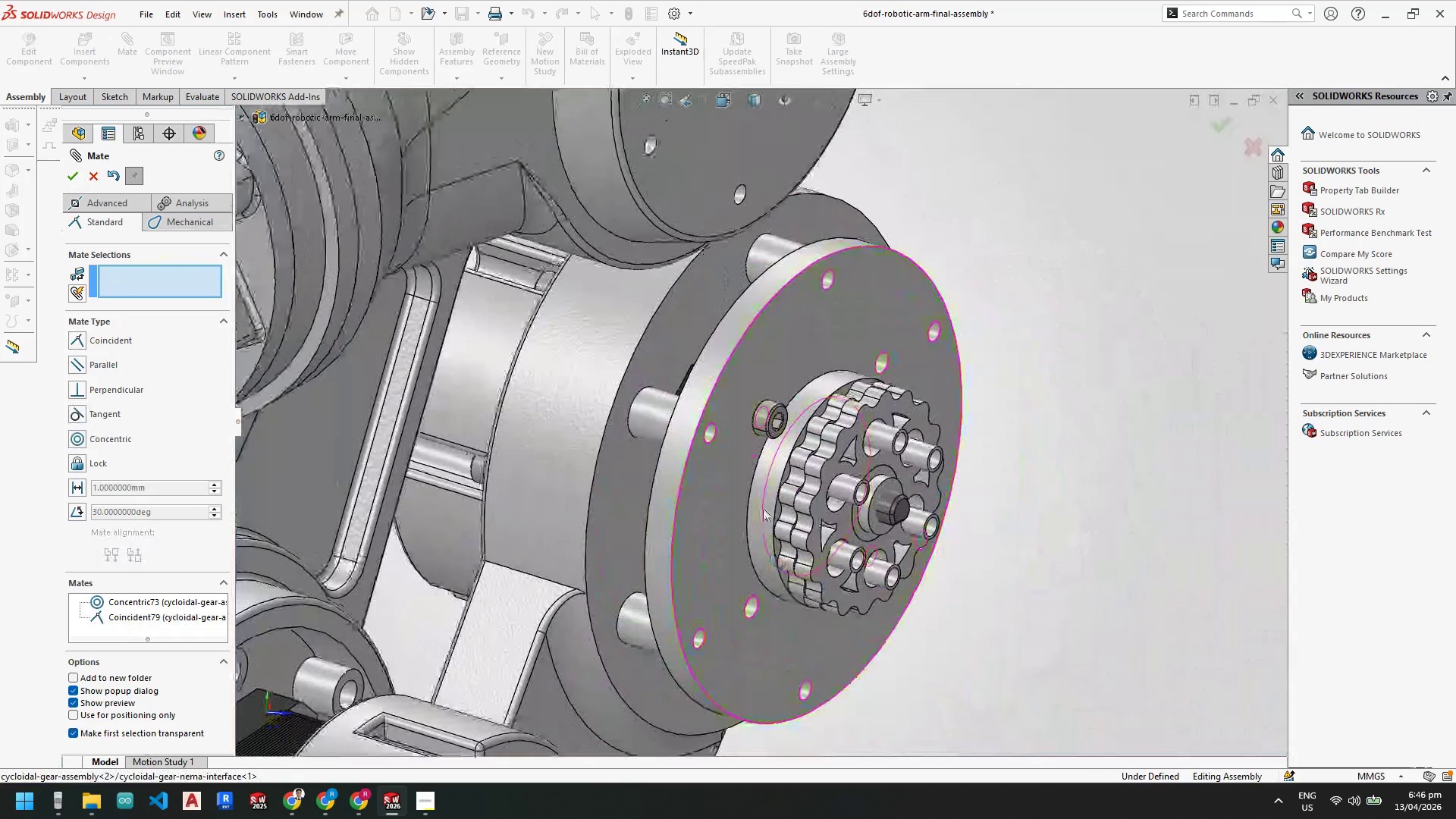 
left_click([764, 103])
 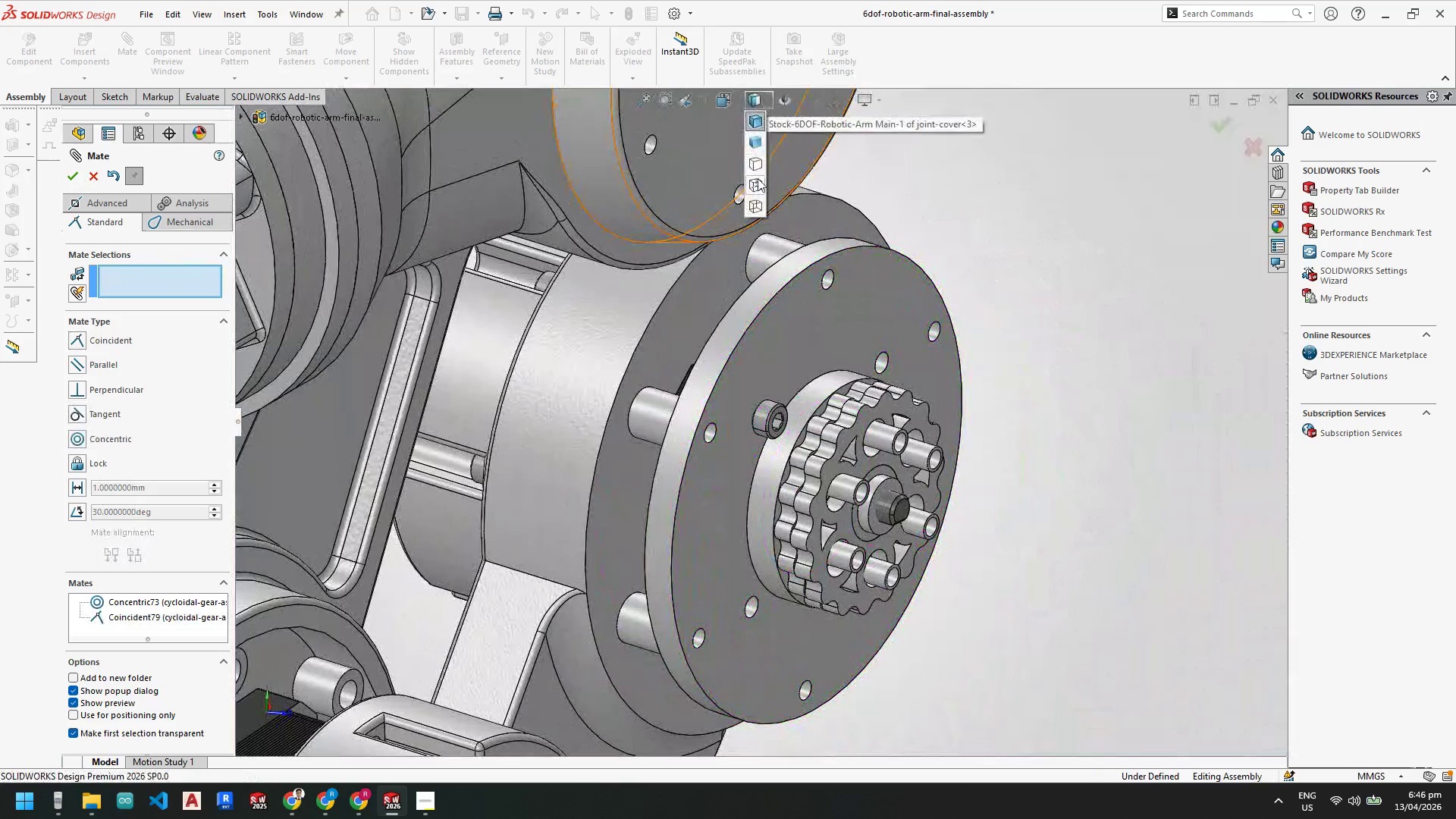 
left_click([756, 190])
 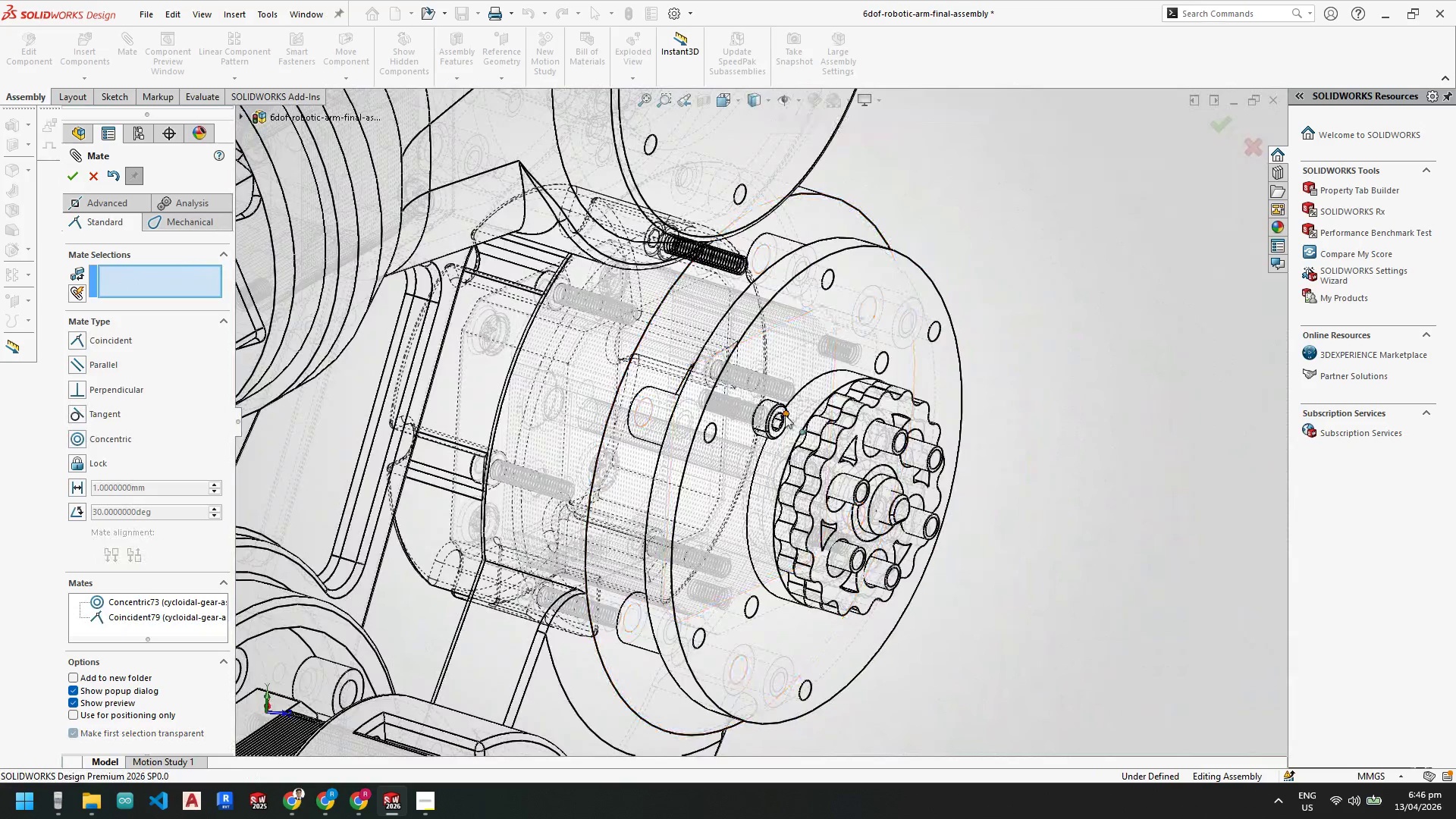 
scroll: coordinate [756, 416], scroll_direction: down, amount: 5.0
 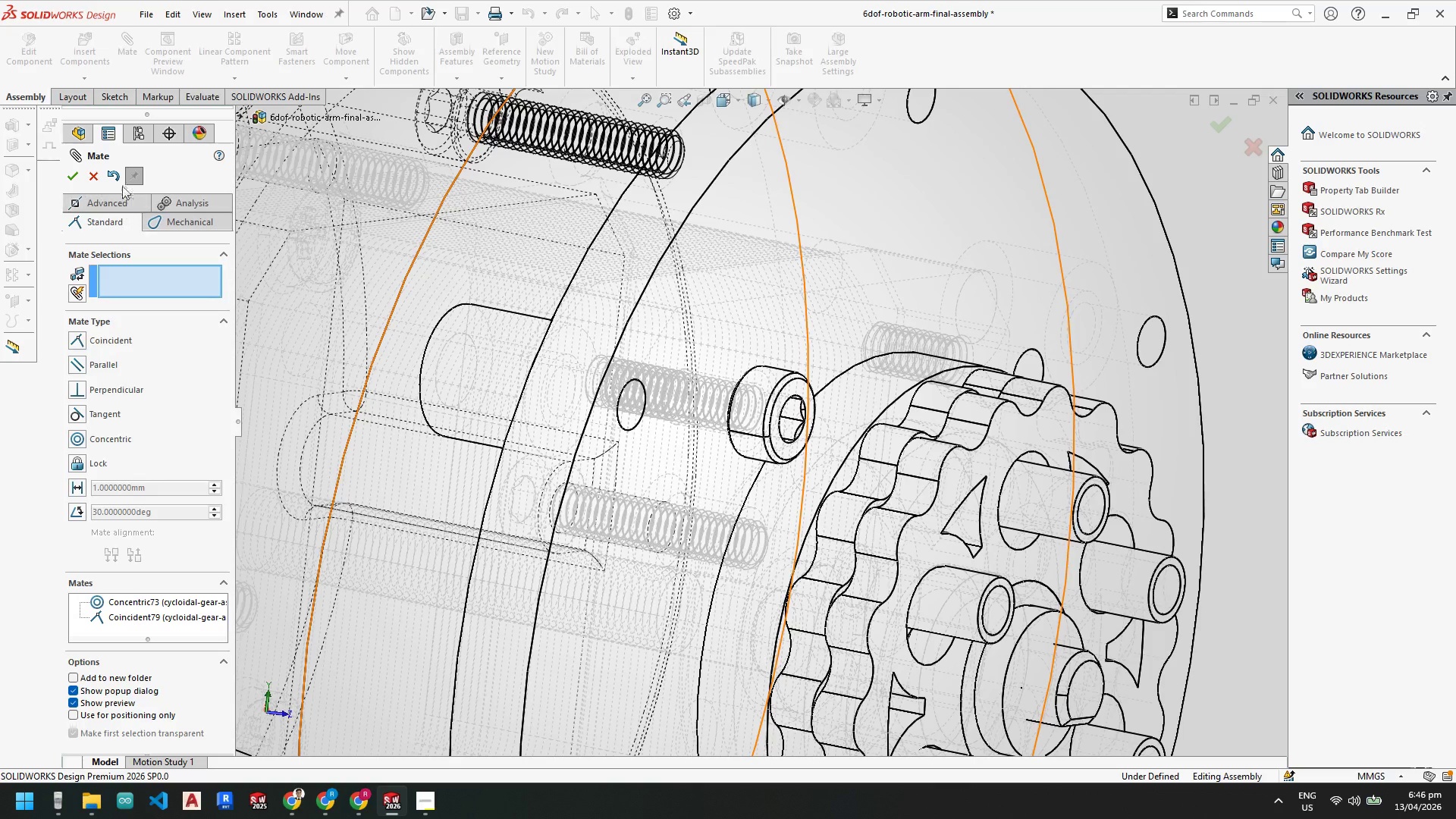 
left_click([768, 100])
 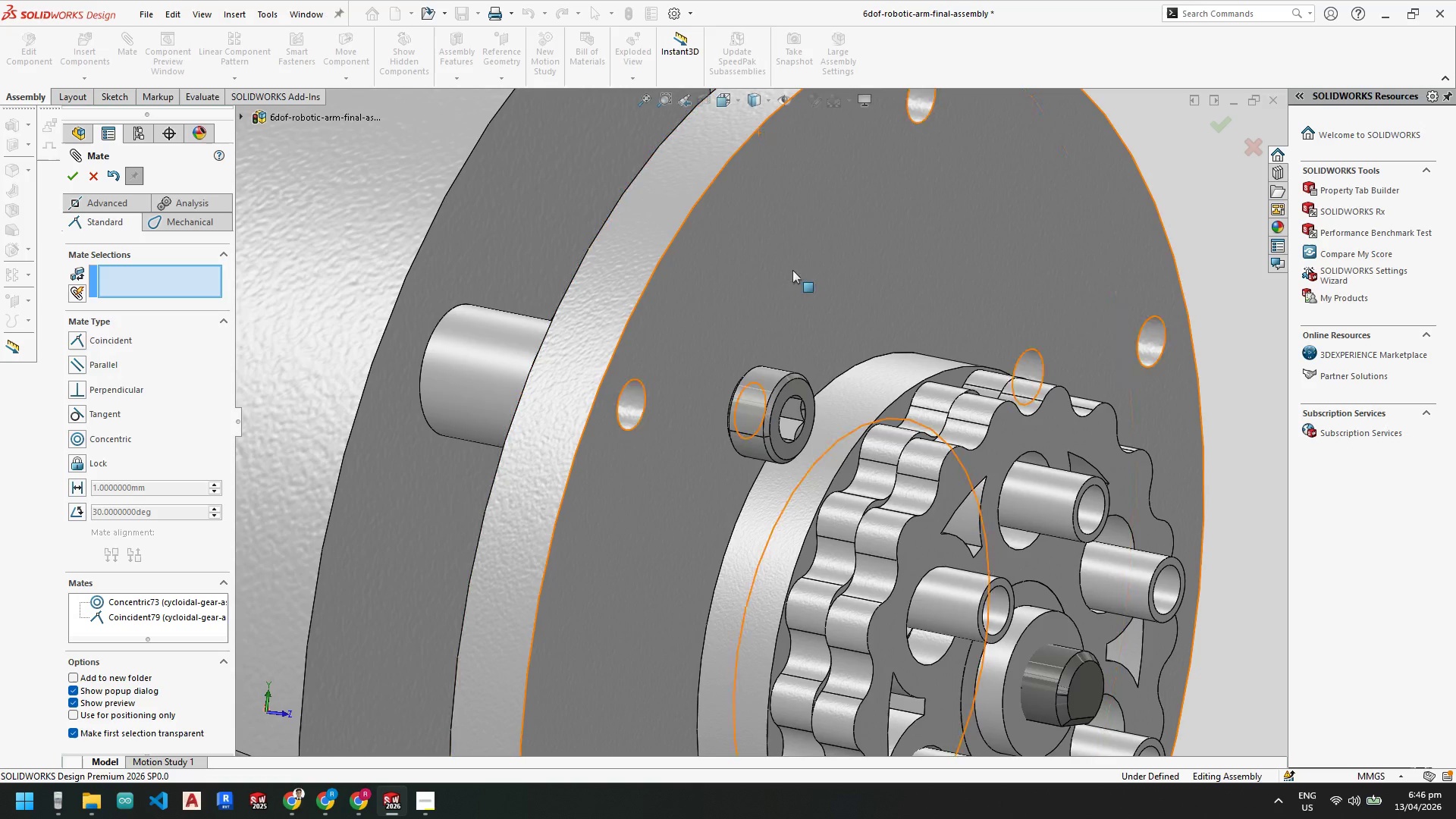 
scroll: coordinate [824, 409], scroll_direction: up, amount: 3.0
 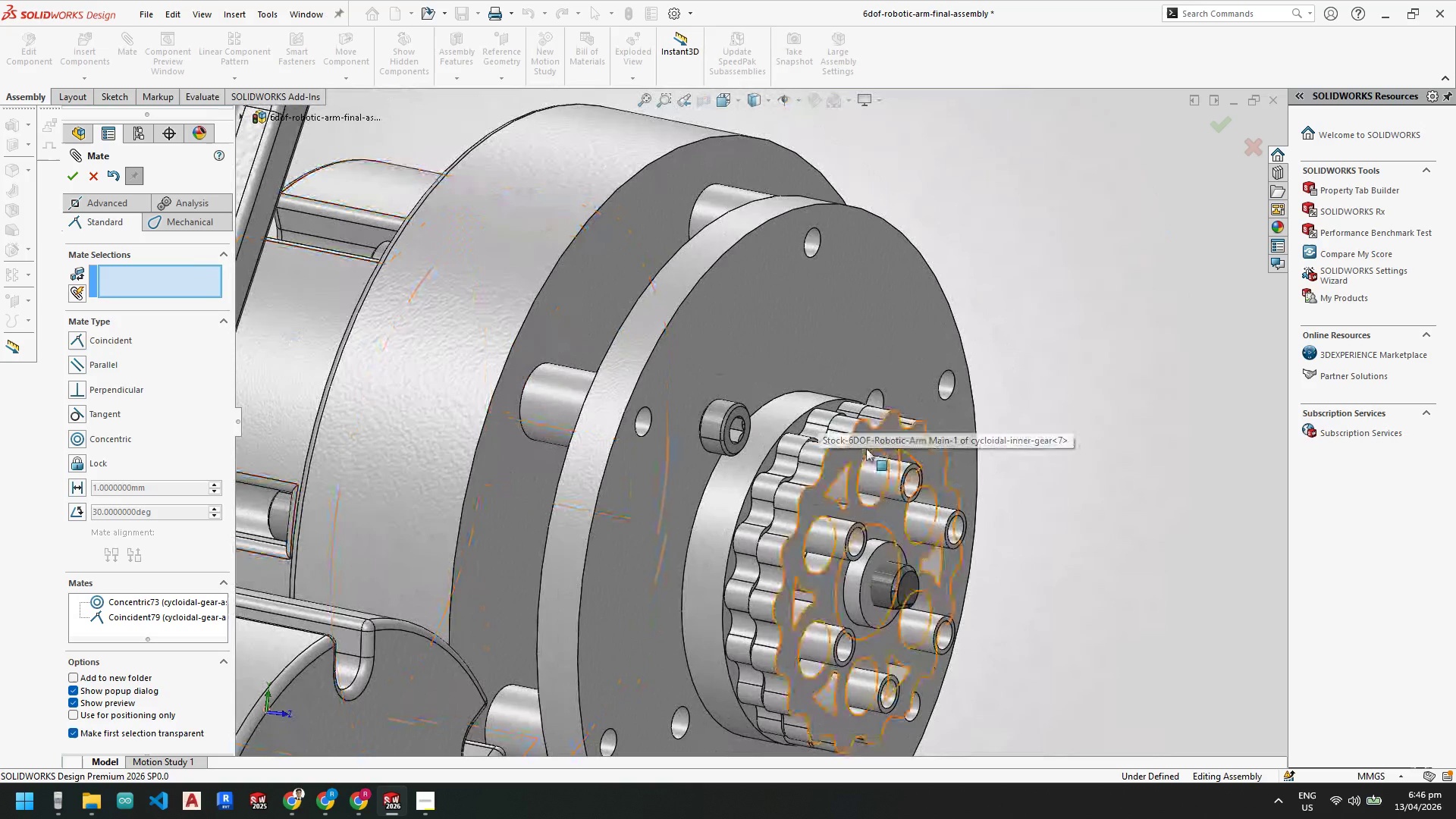 
scroll: coordinate [799, 440], scroll_direction: down, amount: 2.0
 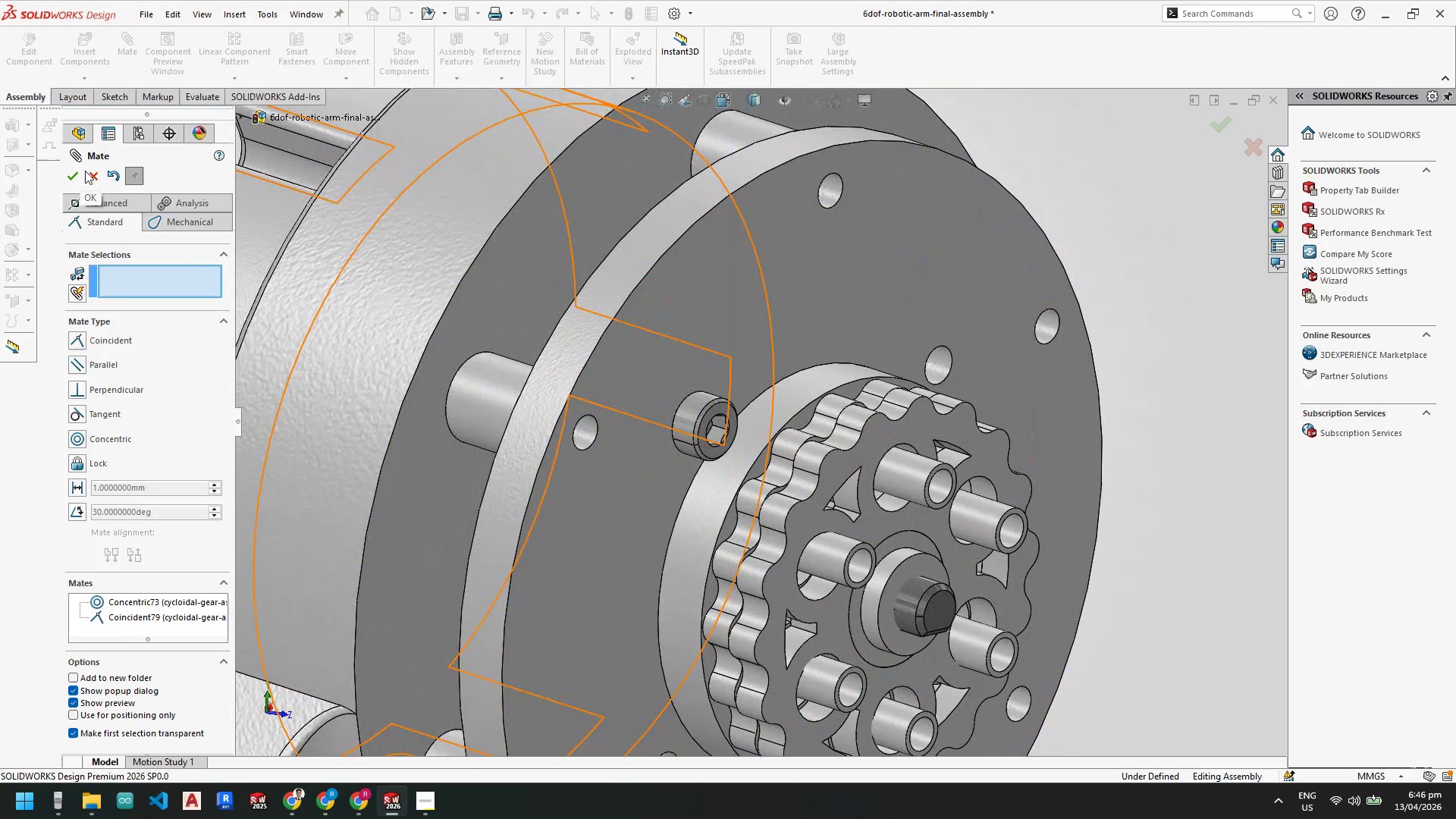 
left_click([99, 177])
 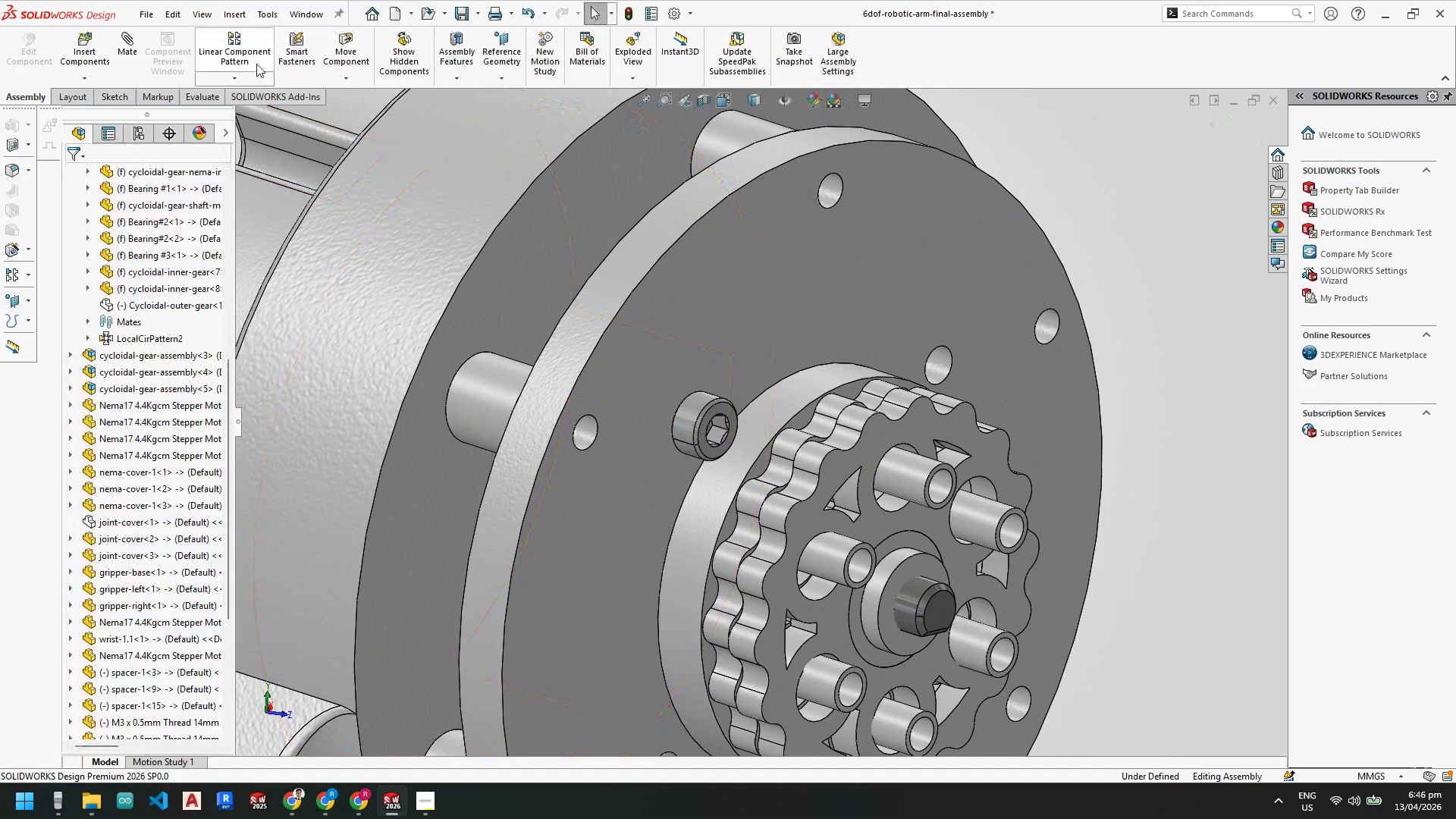 
left_click([249, 78])
 